 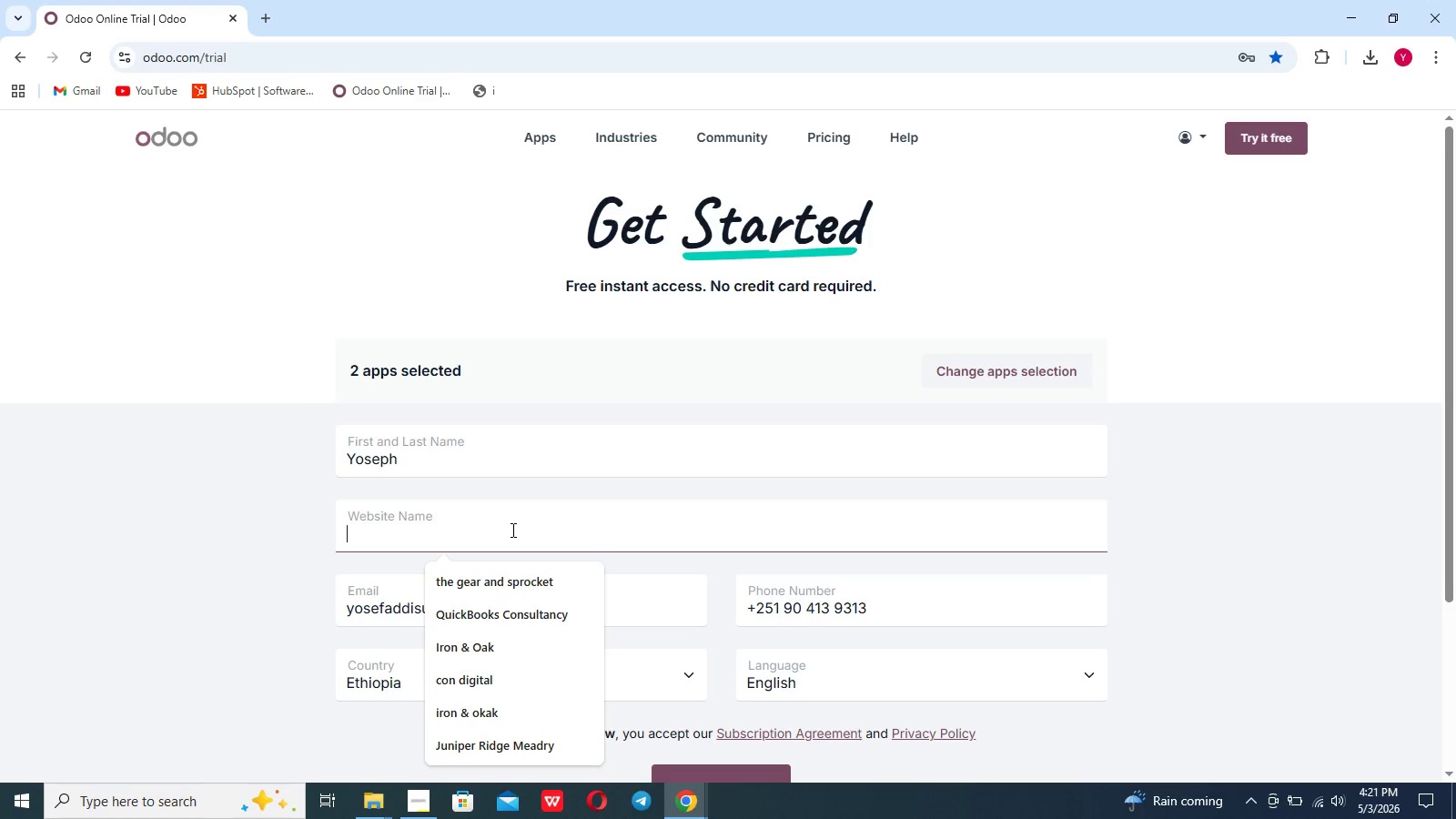 
type(Limina Grid [Break])
key(Backspace)
type(Solutions)
 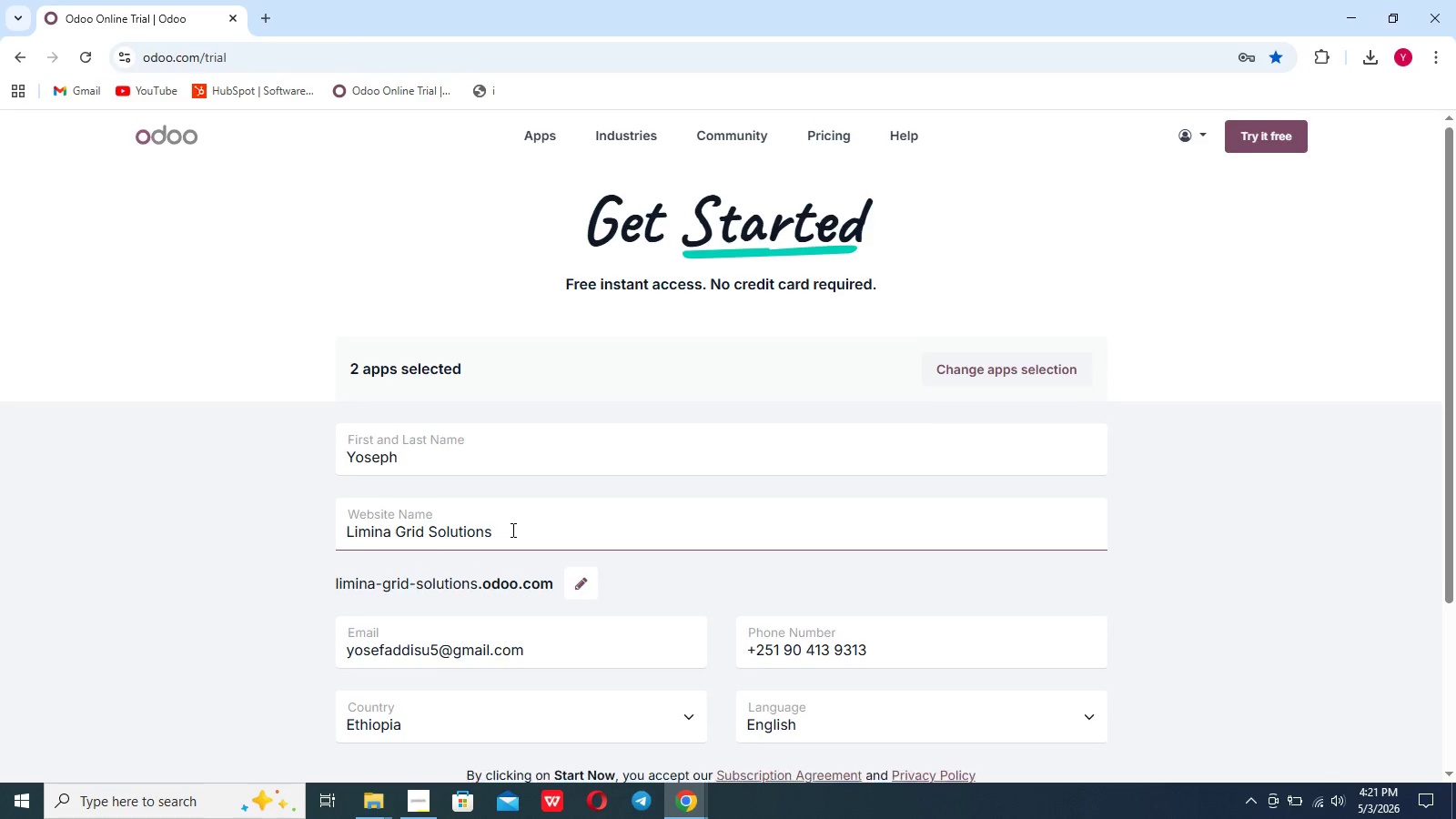 
scroll: coordinate [511, 530], scroll_direction: down, amount: 13.0
 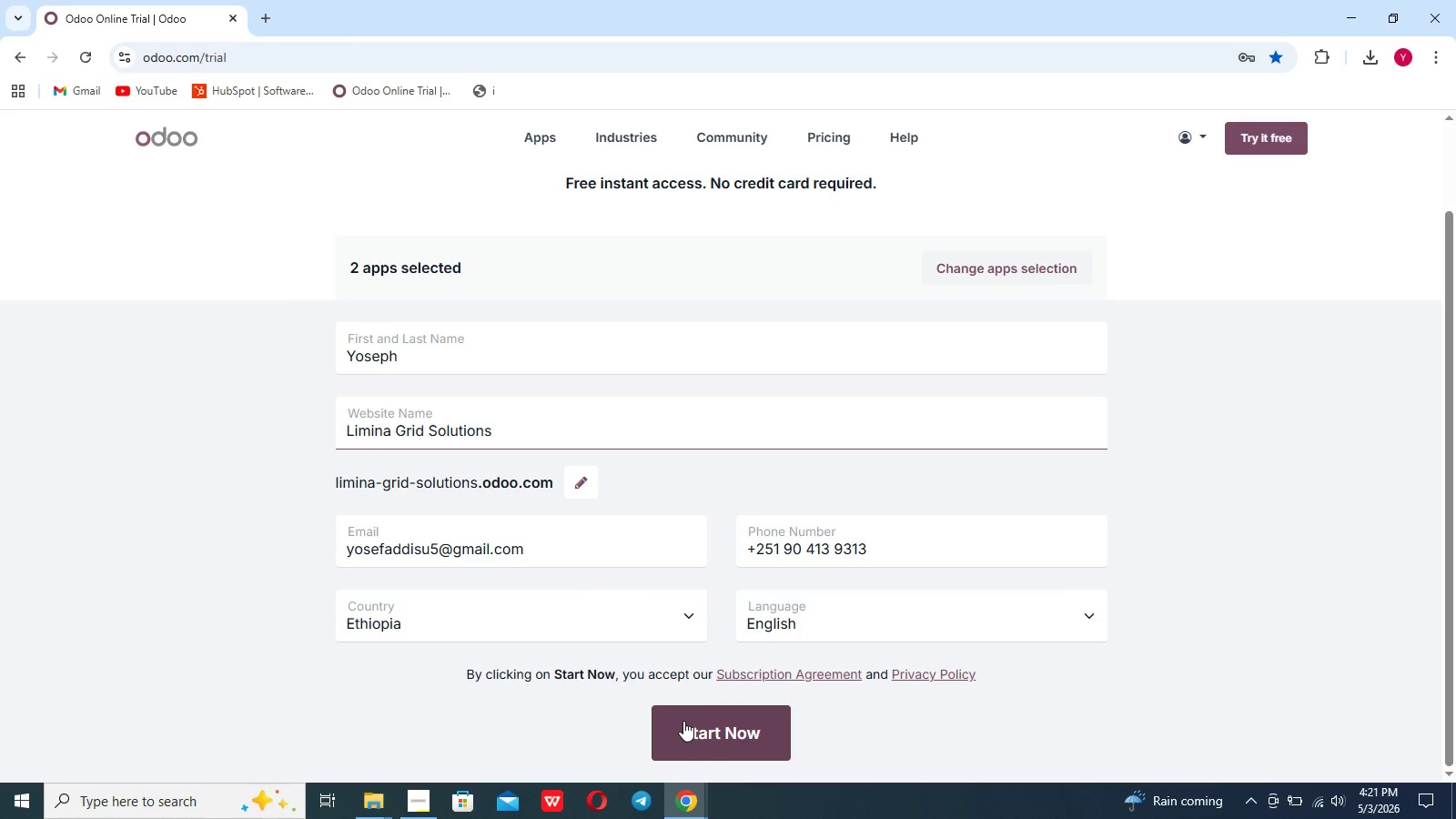 
left_click([683, 721])
 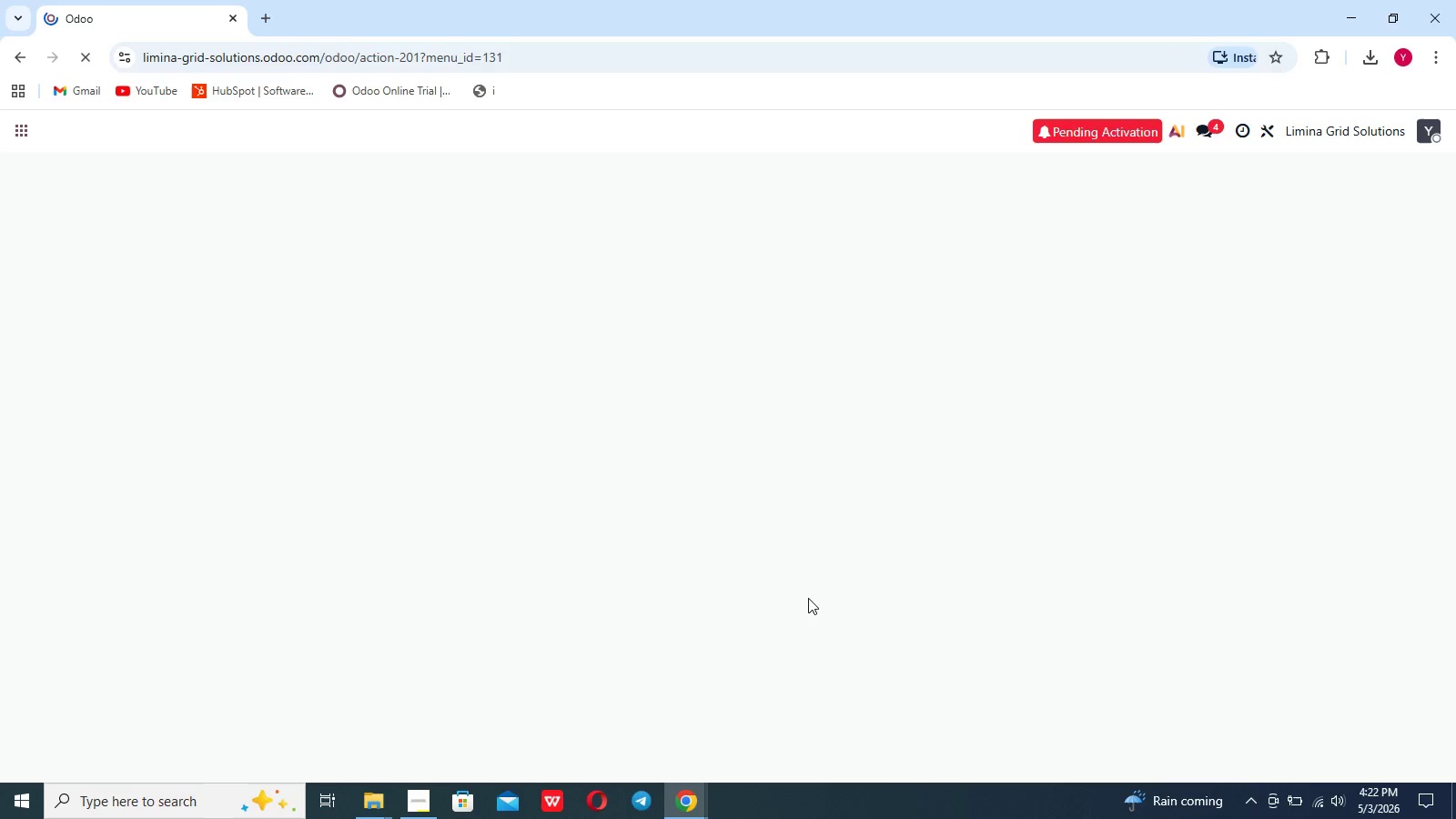 
wait(29.19)
 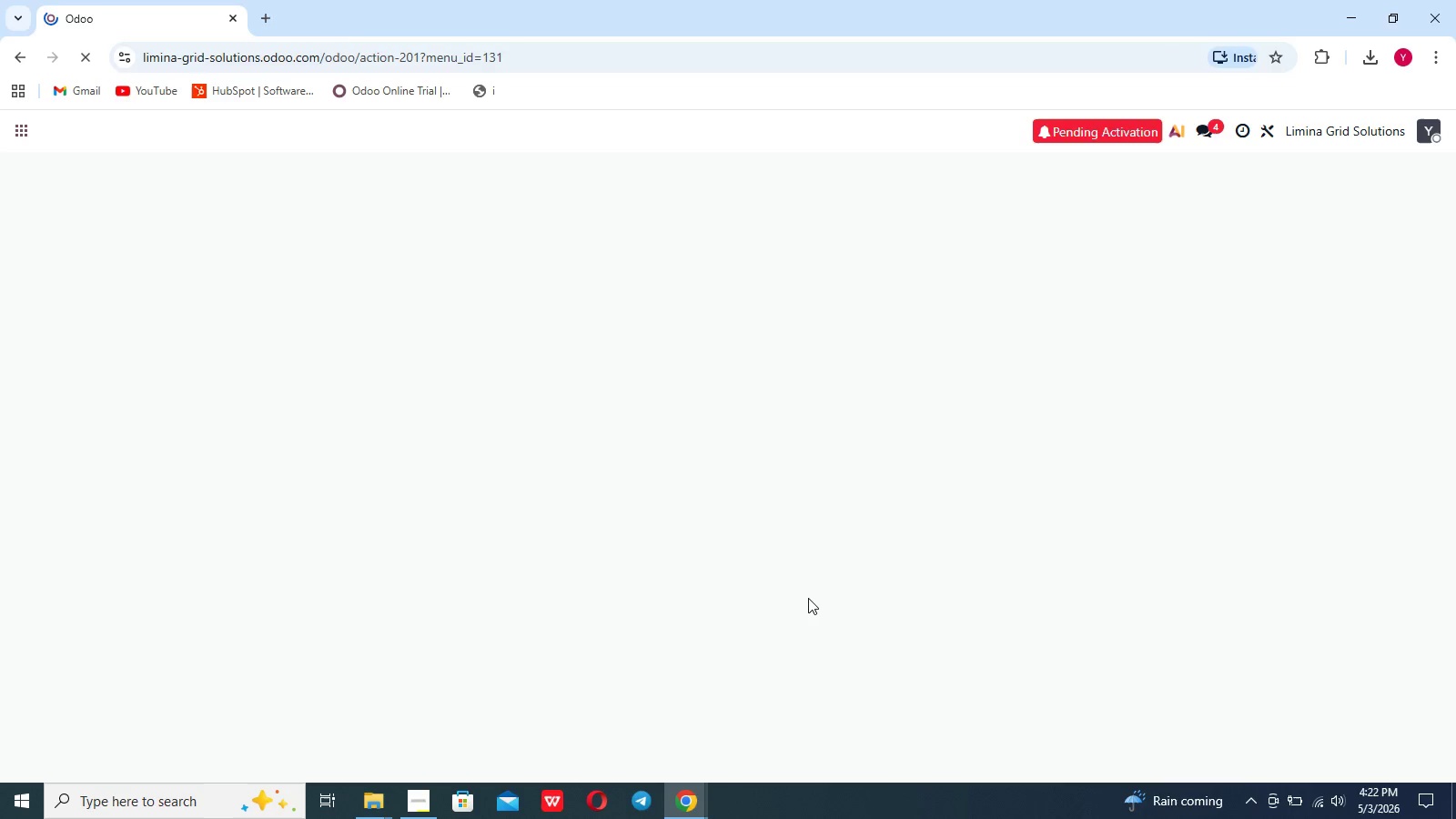 
left_click([1269, 757])
 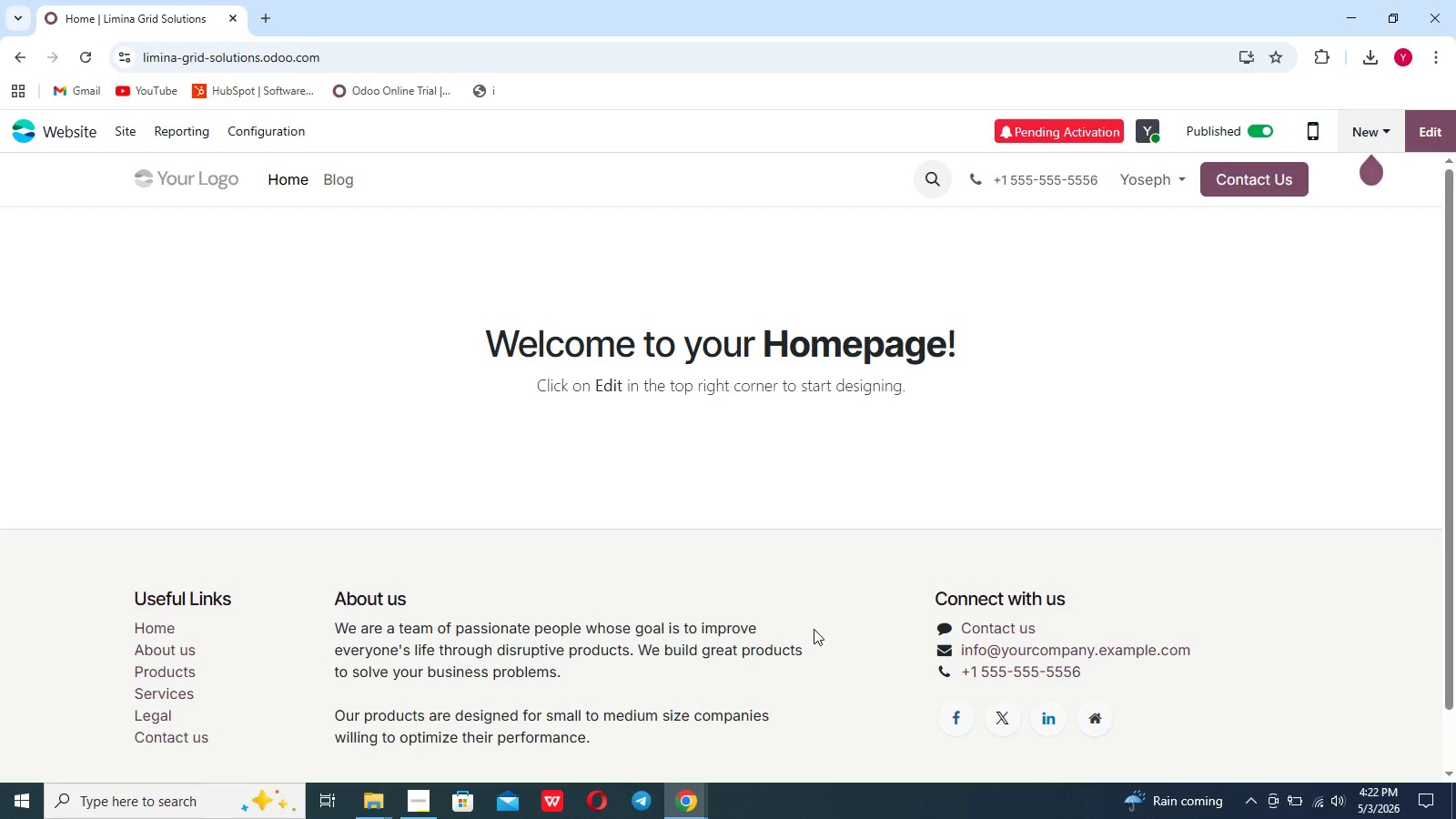 
wait(16.31)
 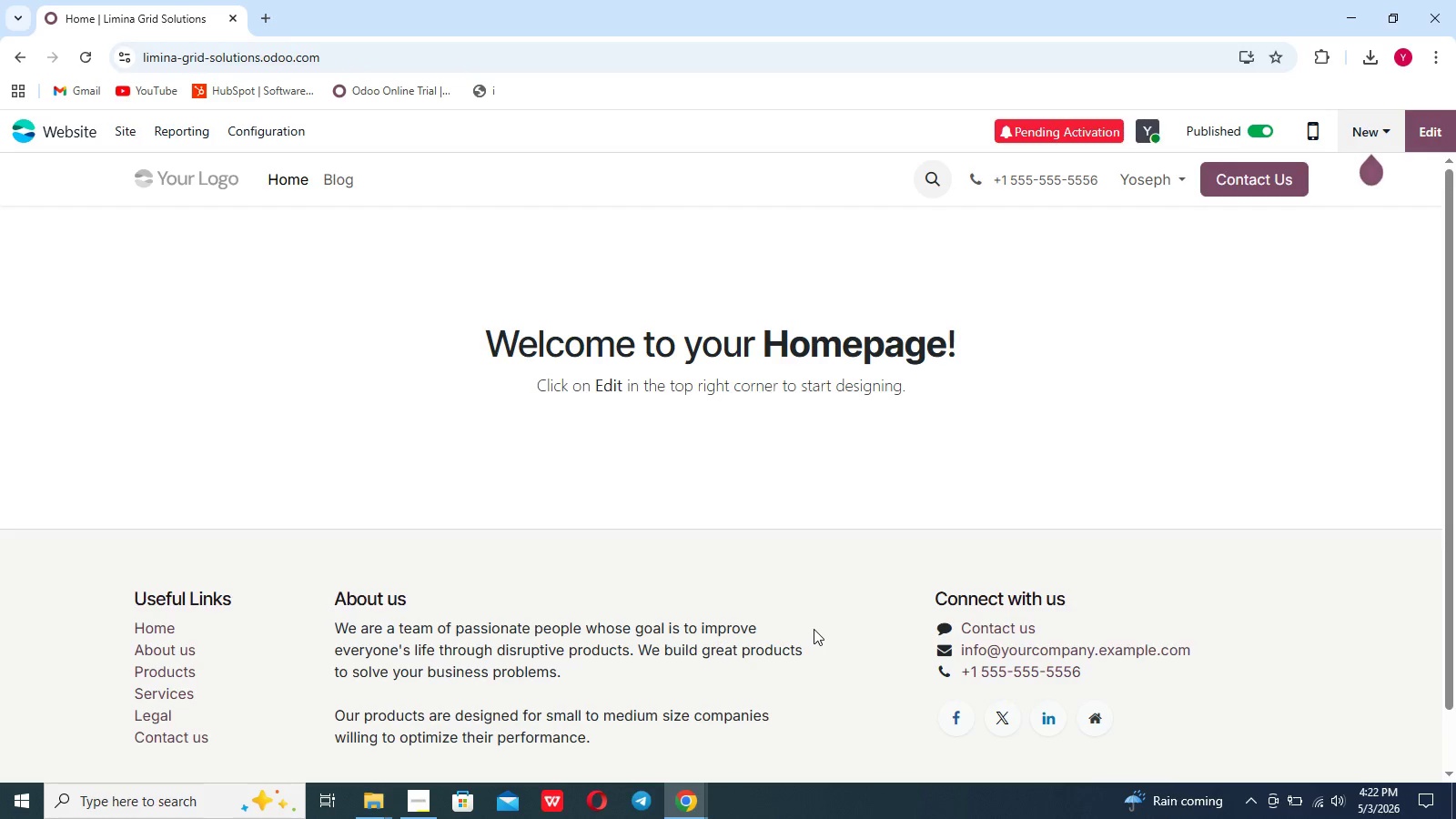 
left_click([262, 133])
 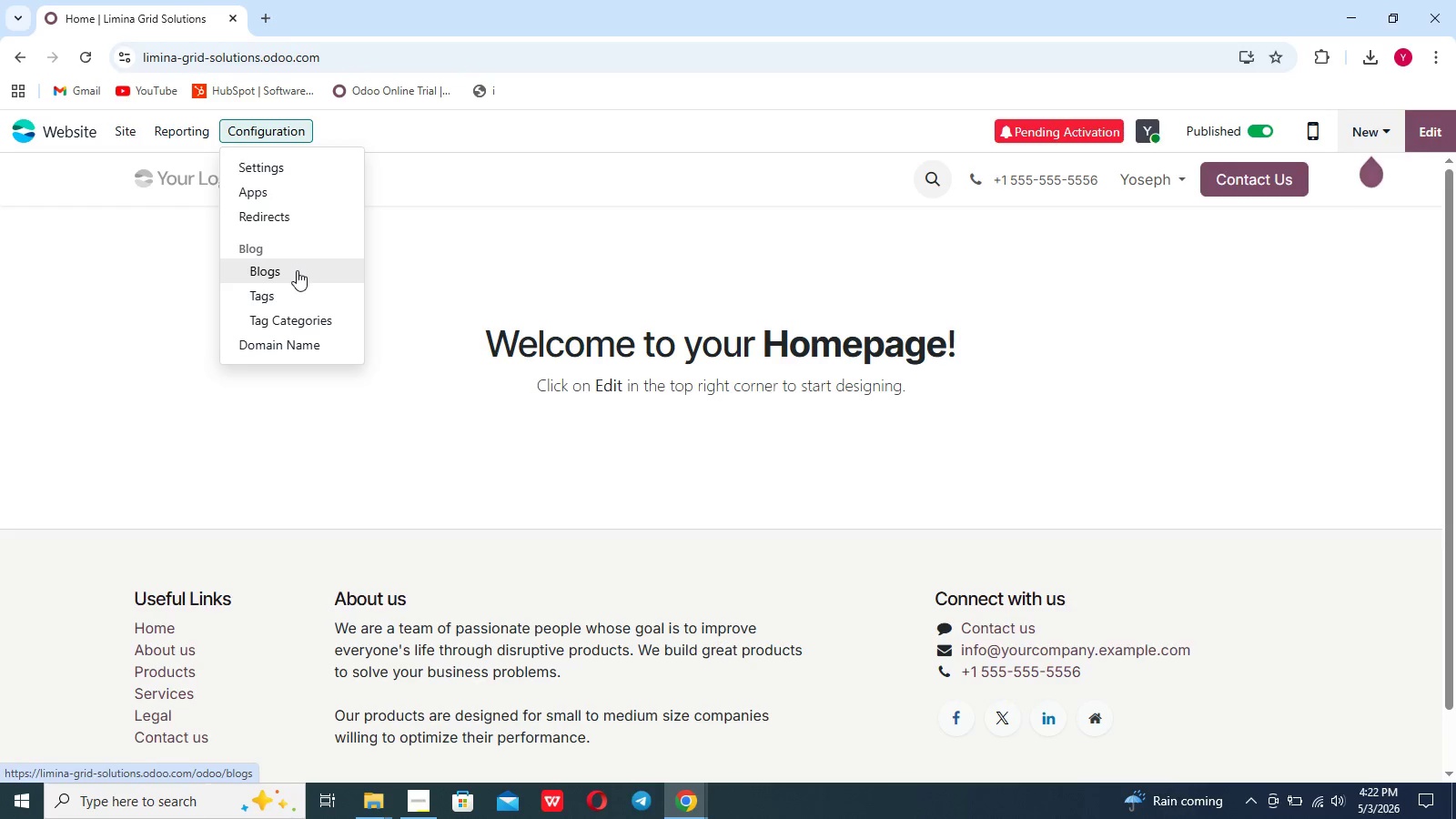 
left_click([297, 271])
 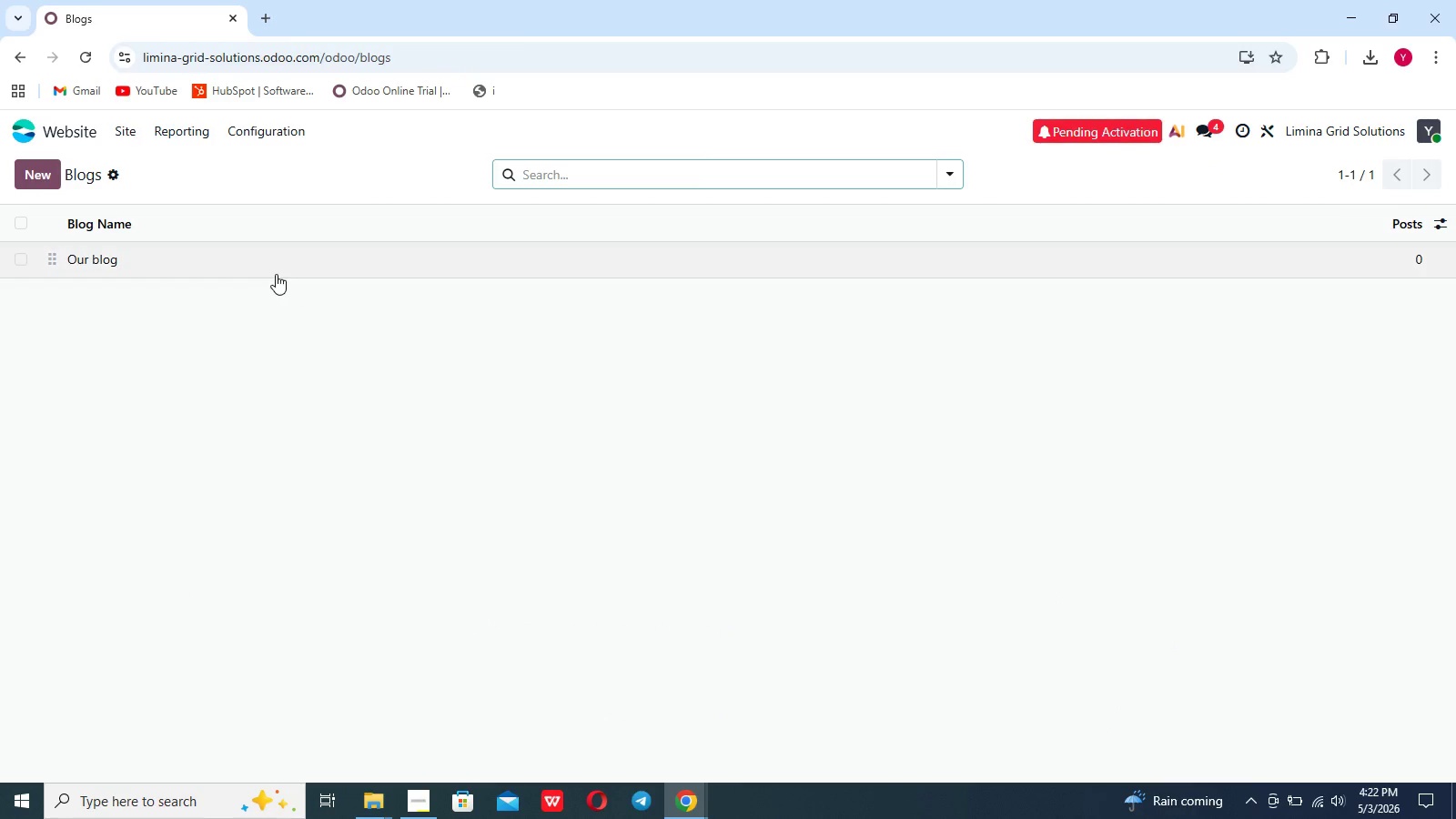 
left_click([34, 182])
 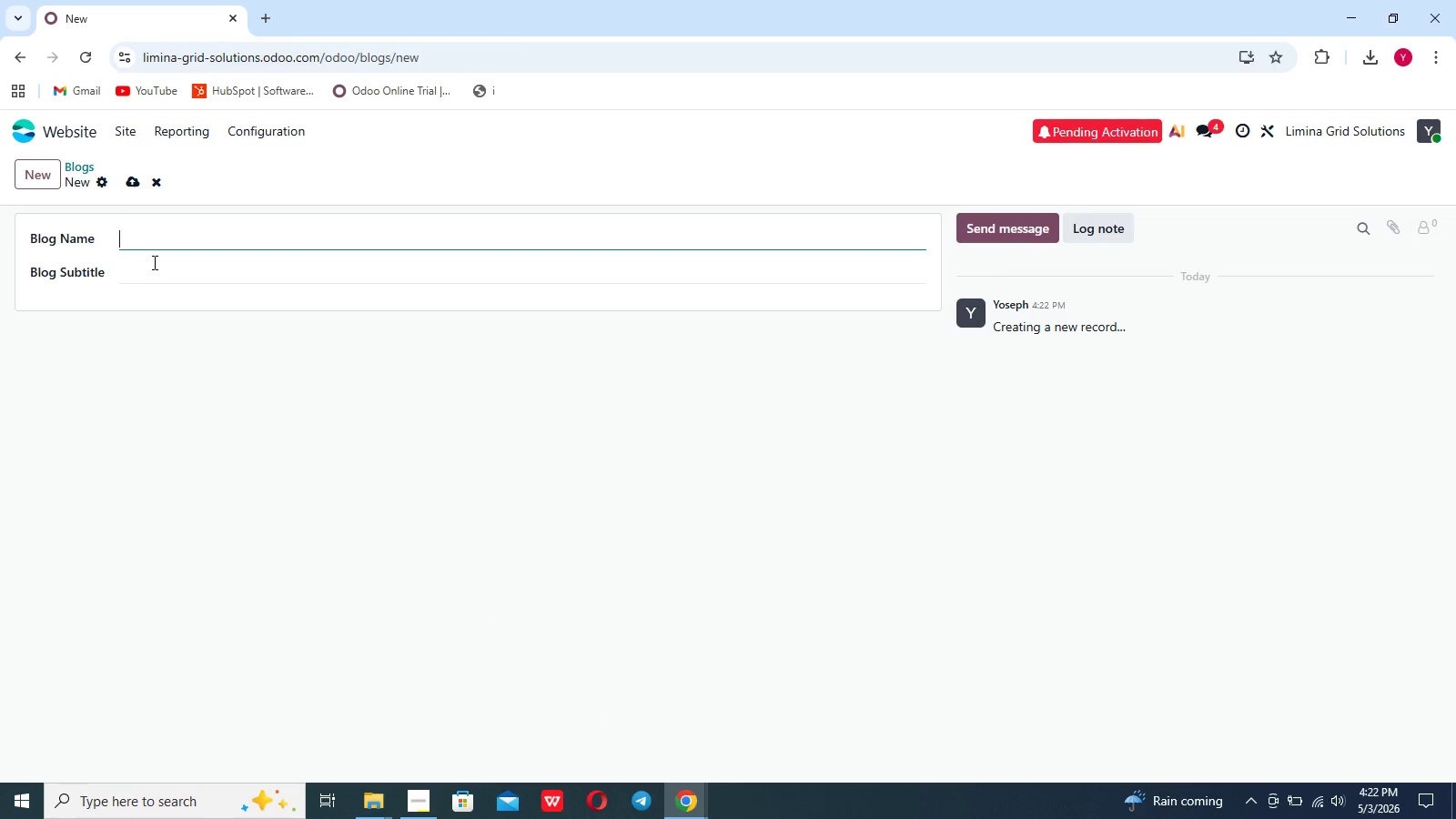 
type(Soka)
key(Backspace)
key(Backspace)
type(lar Rducatio)
key(Backspace)
key(Backspace)
key(Backspace)
key(Backspace)
key(Backspace)
key(Backspace)
key(Backspace)
key(Backspace)
type(Education)
 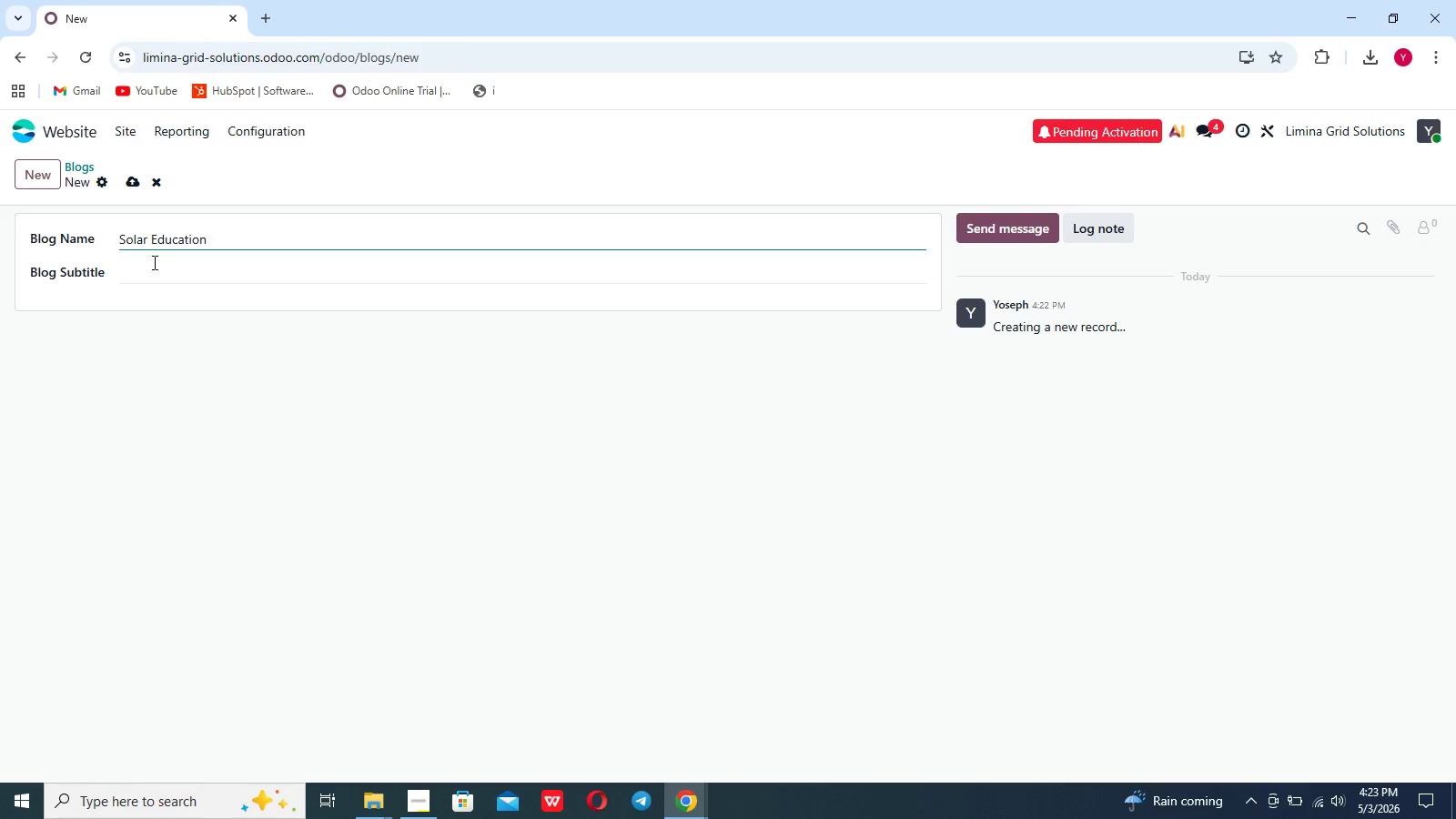 
wait(5.64)
 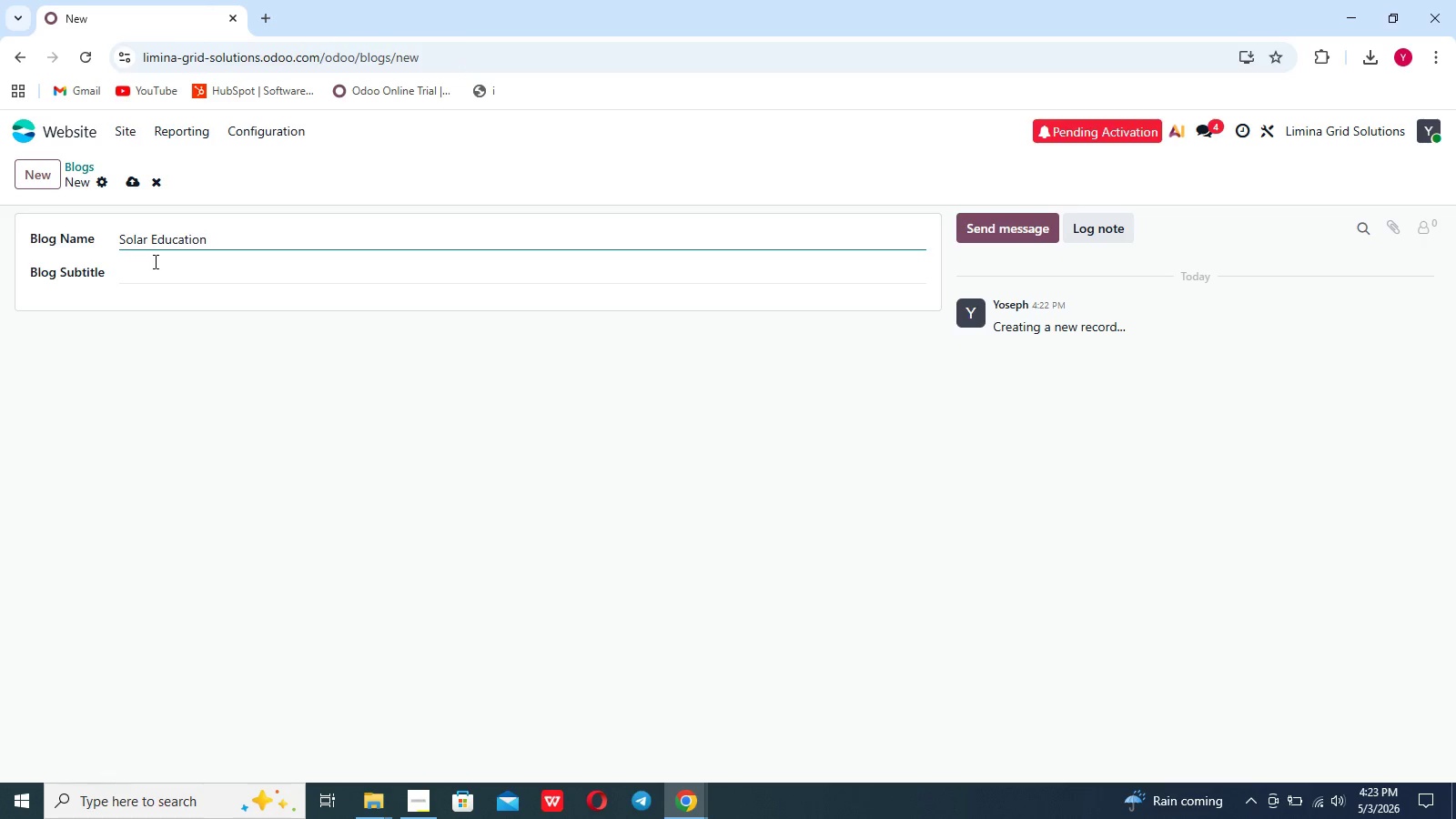 
type(Home Independence)
 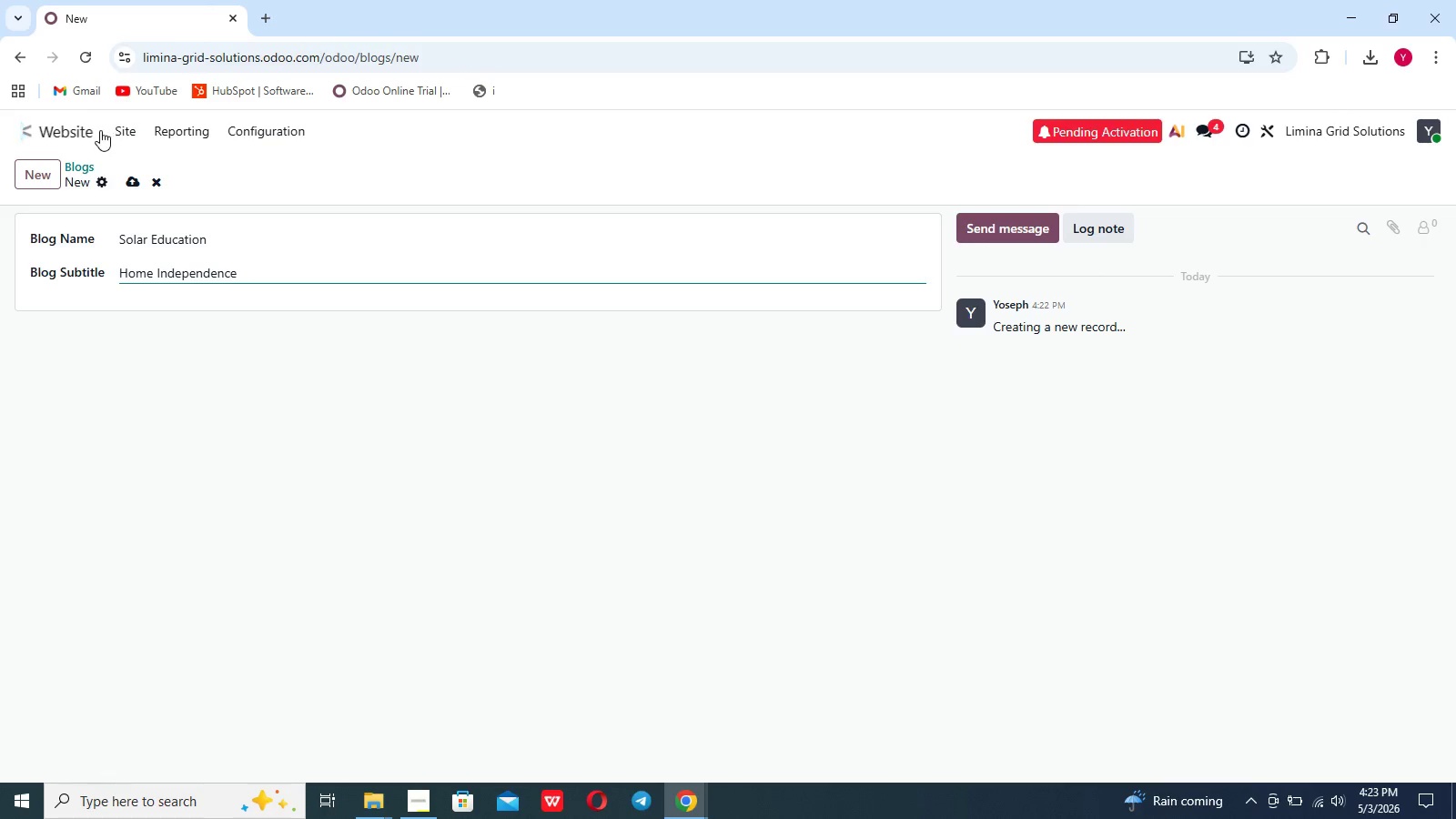 
left_click([129, 177])
 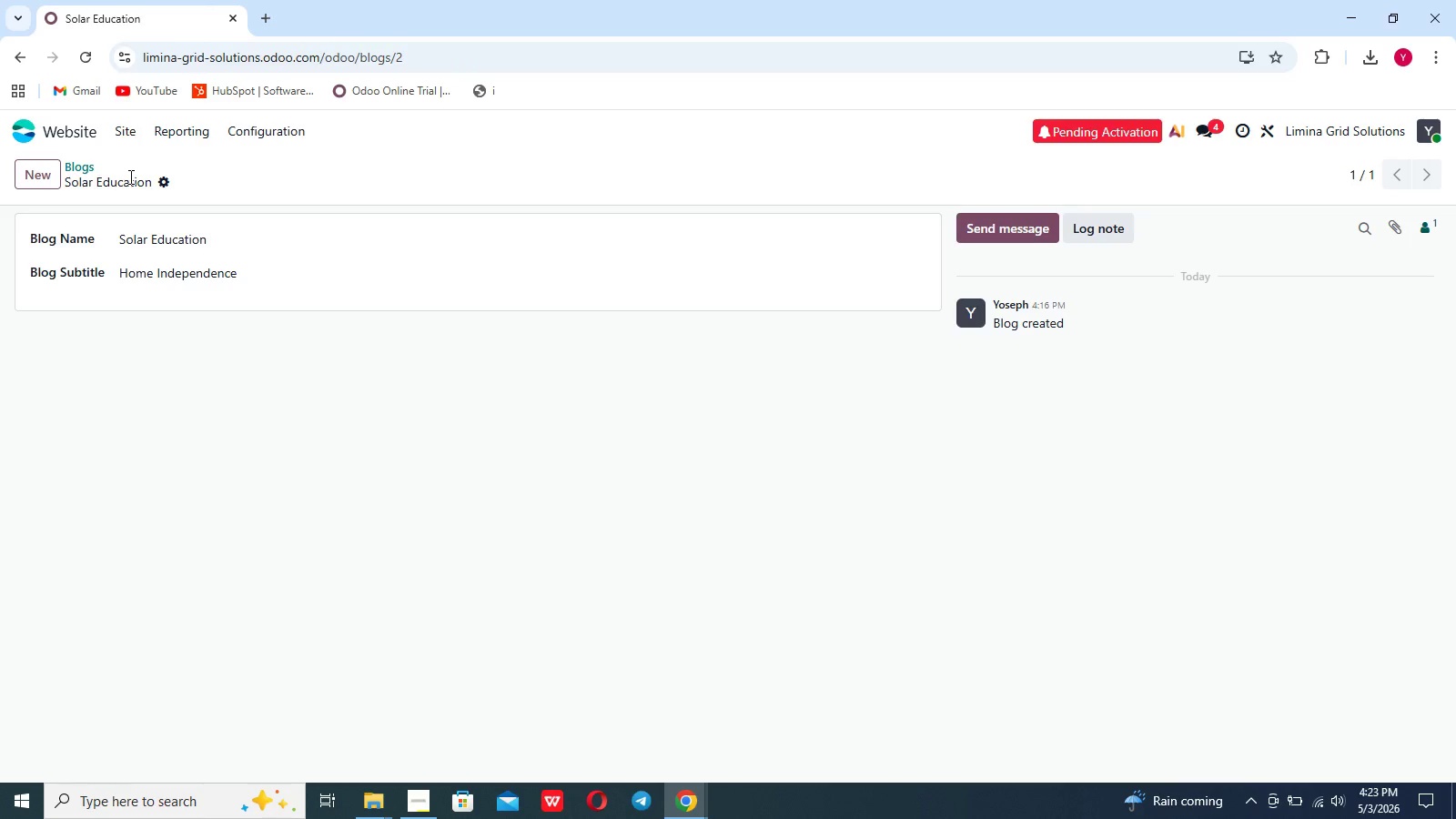 
left_click([129, 177])
 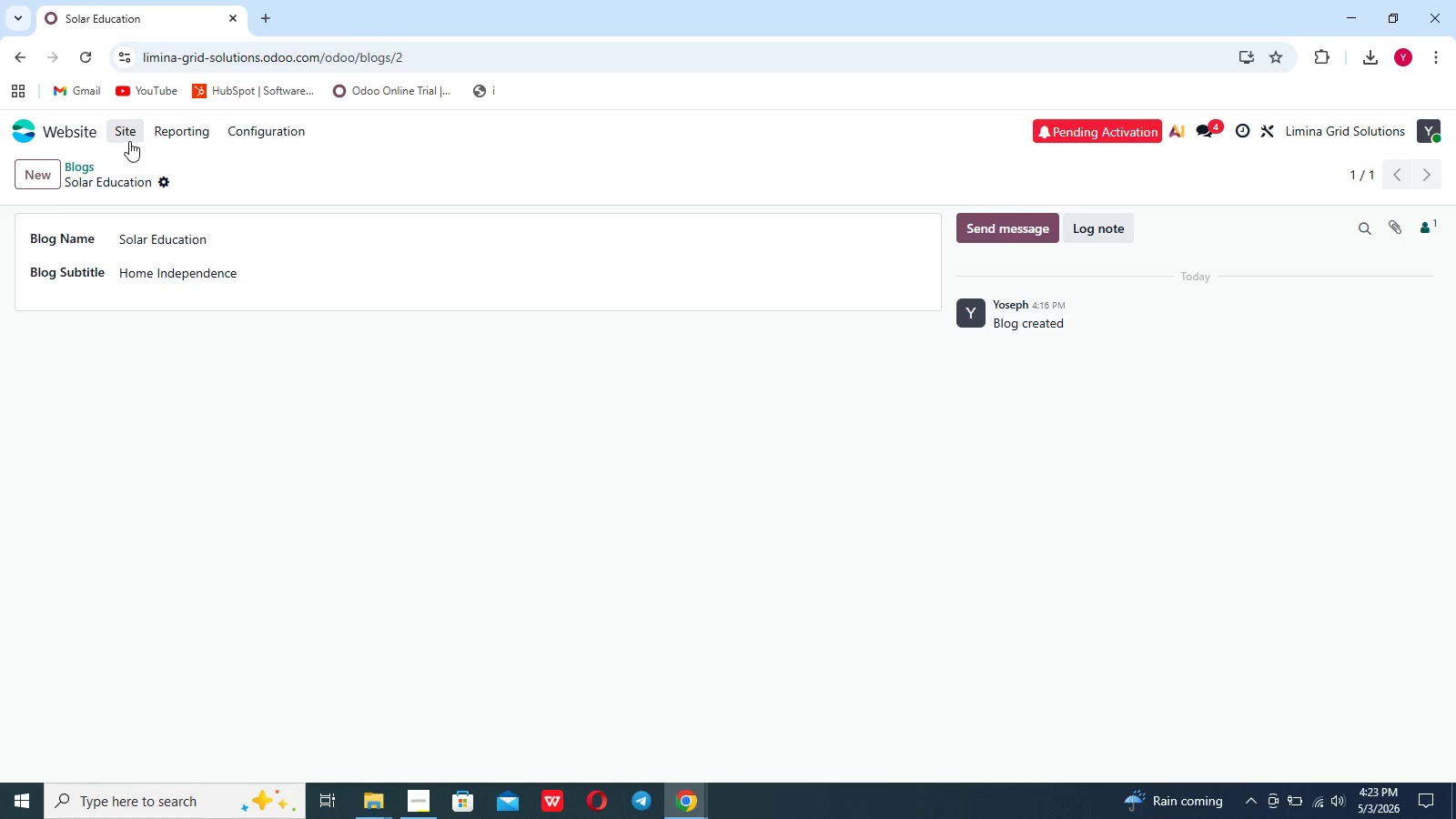 
left_click([126, 138])
 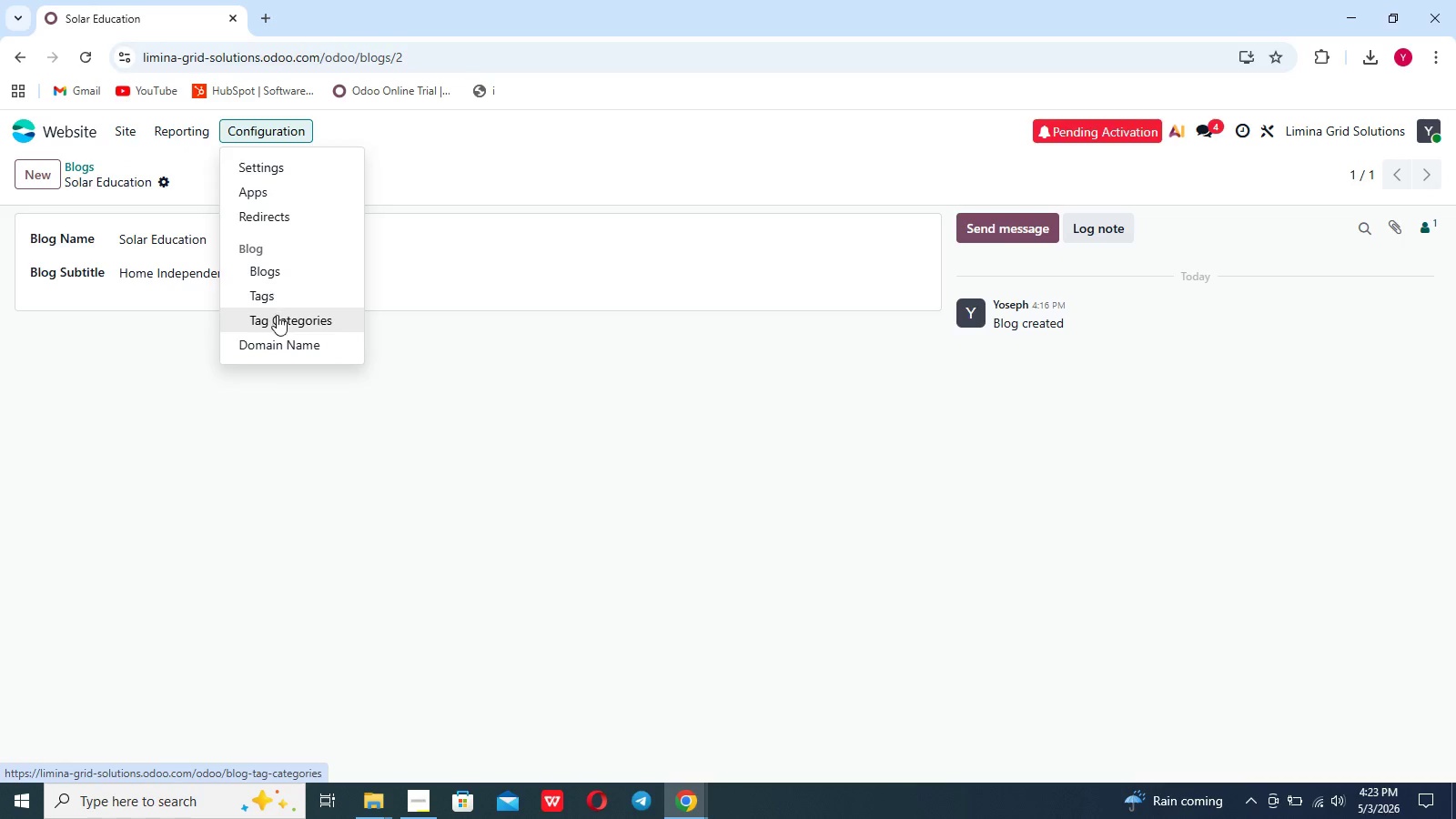 
wait(13.12)
 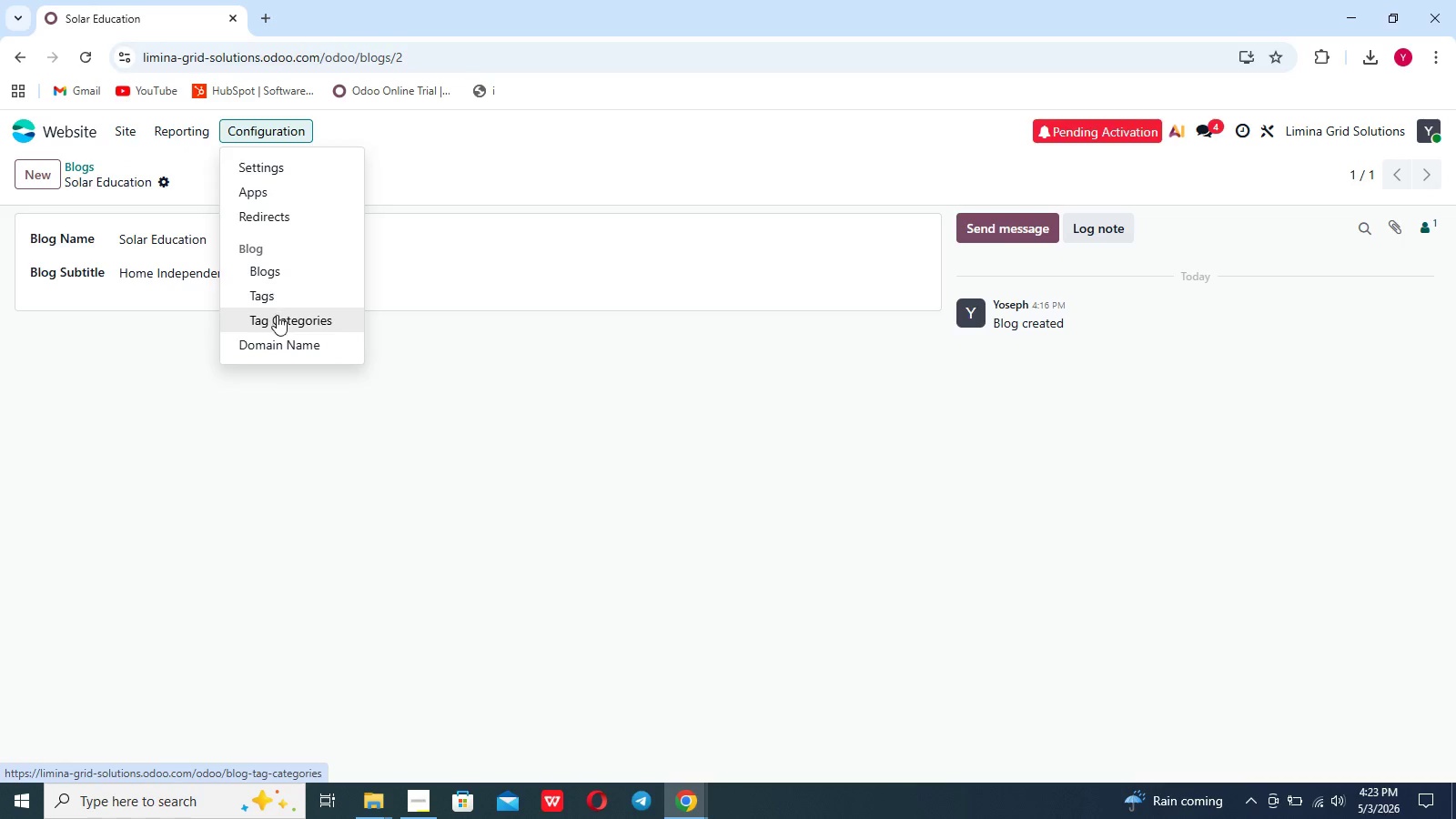 
left_click([280, 317])
 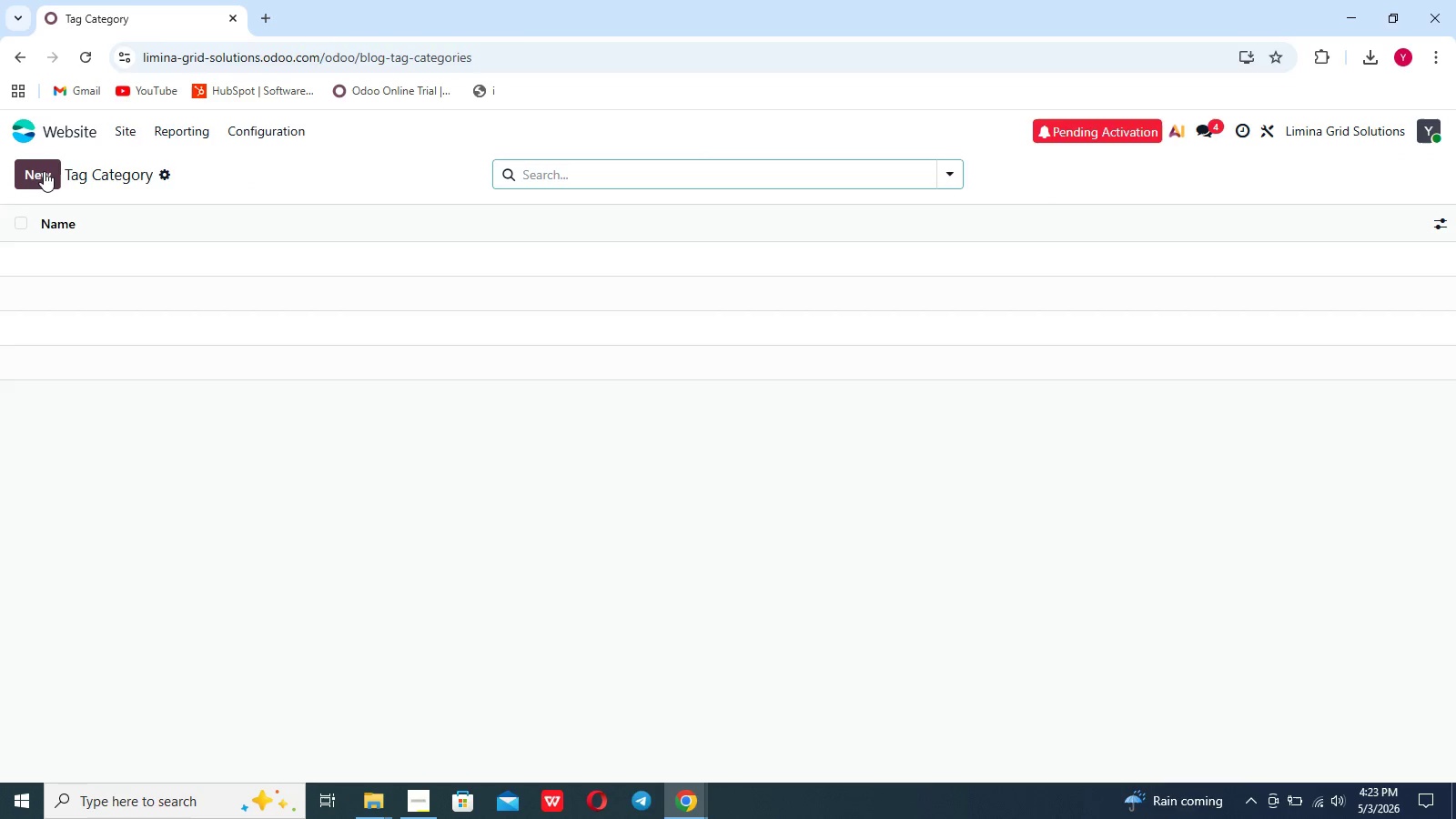 
left_click([47, 171])
 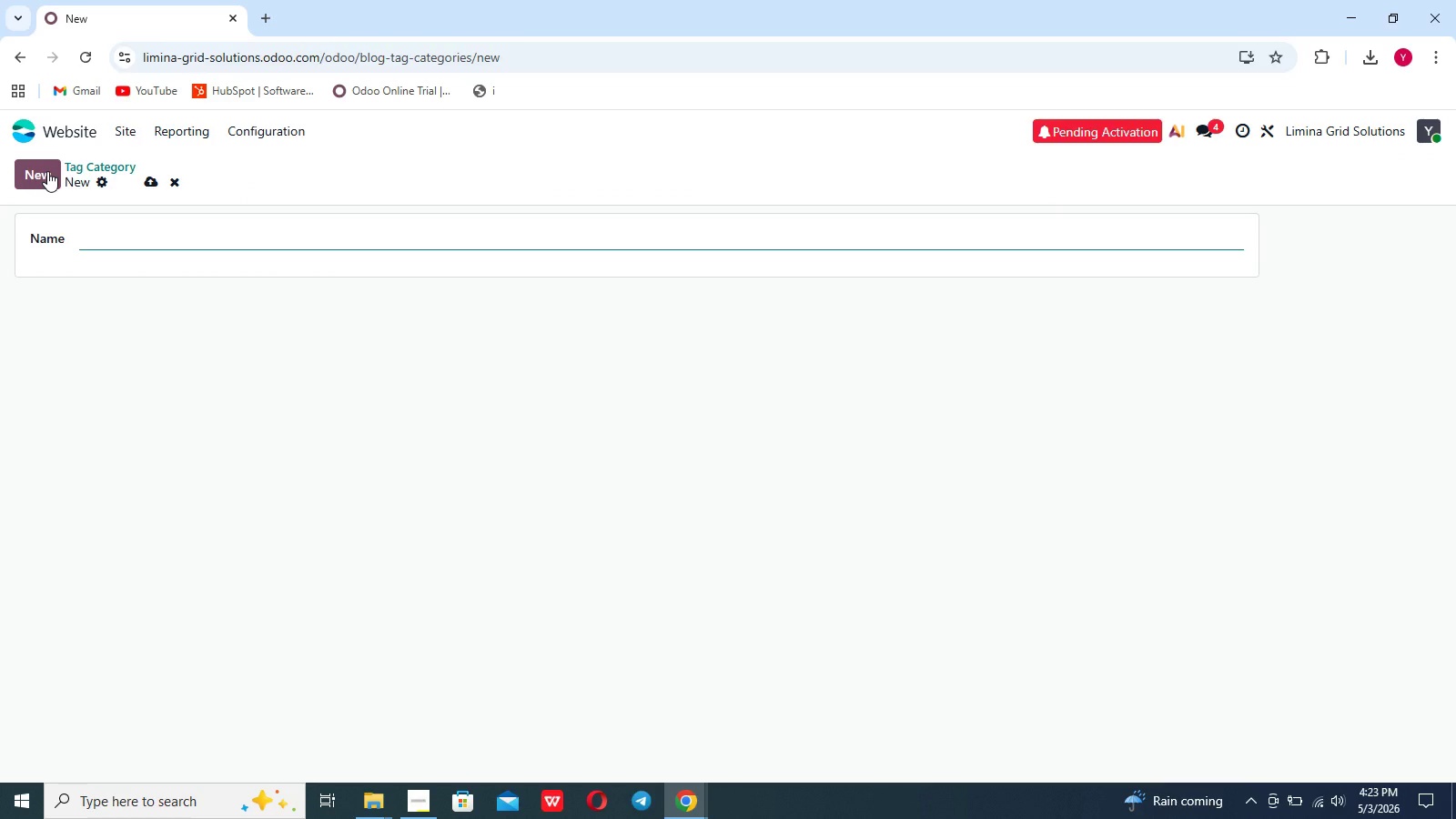 
type(Energy SOK)
key(Backspace)
type(LUTion)
 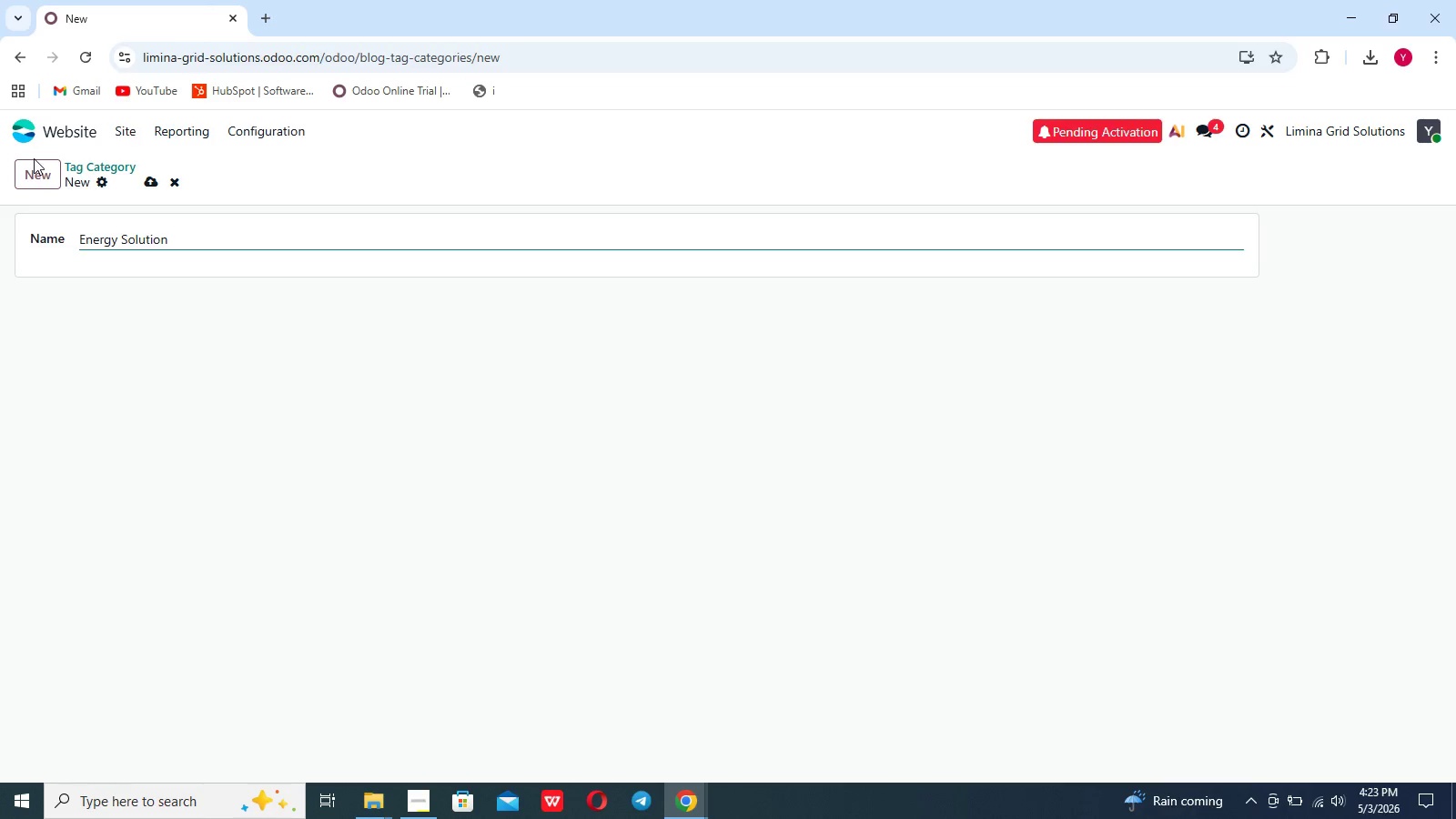 
key(S)
 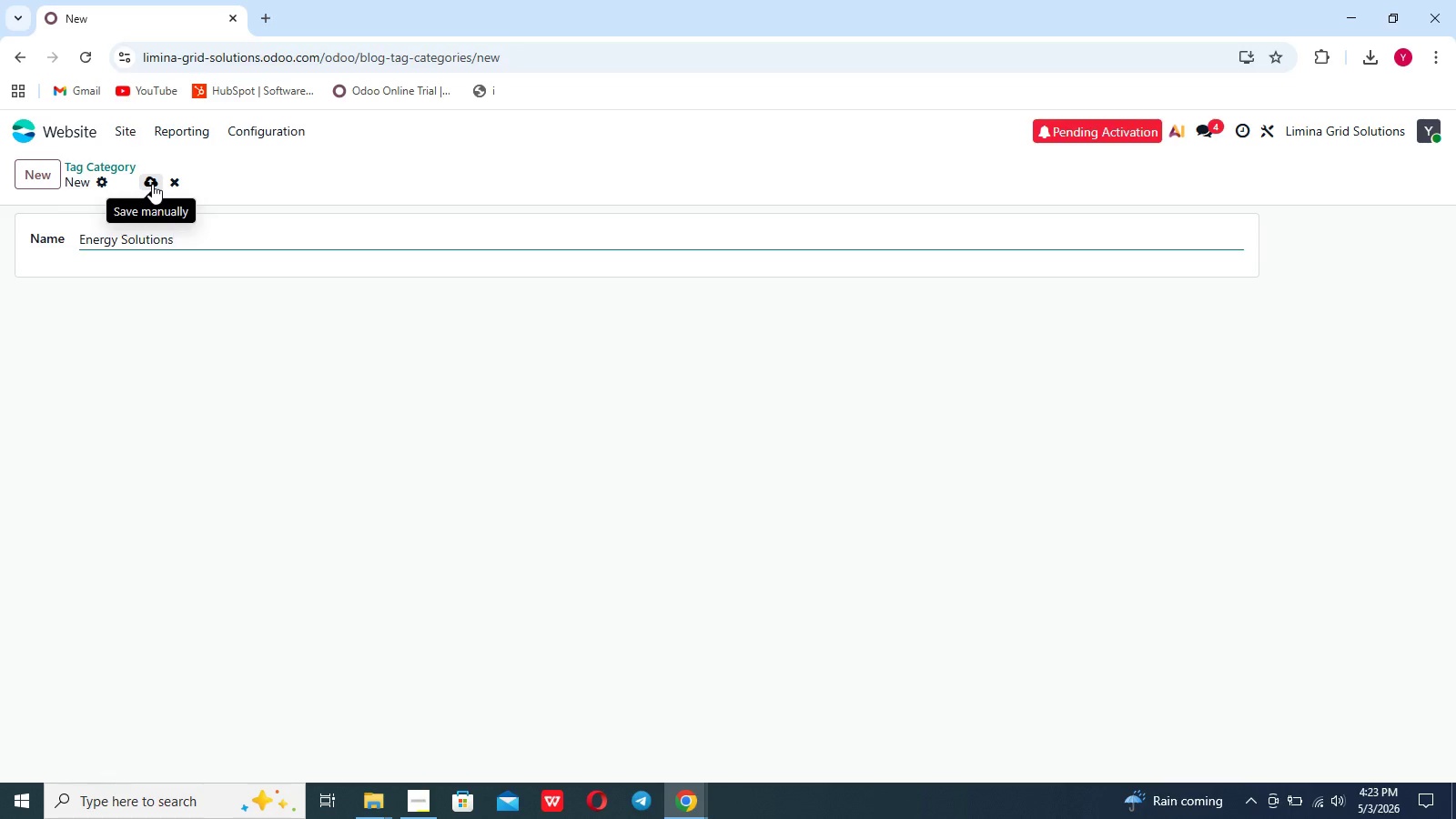 
left_click([152, 184])
 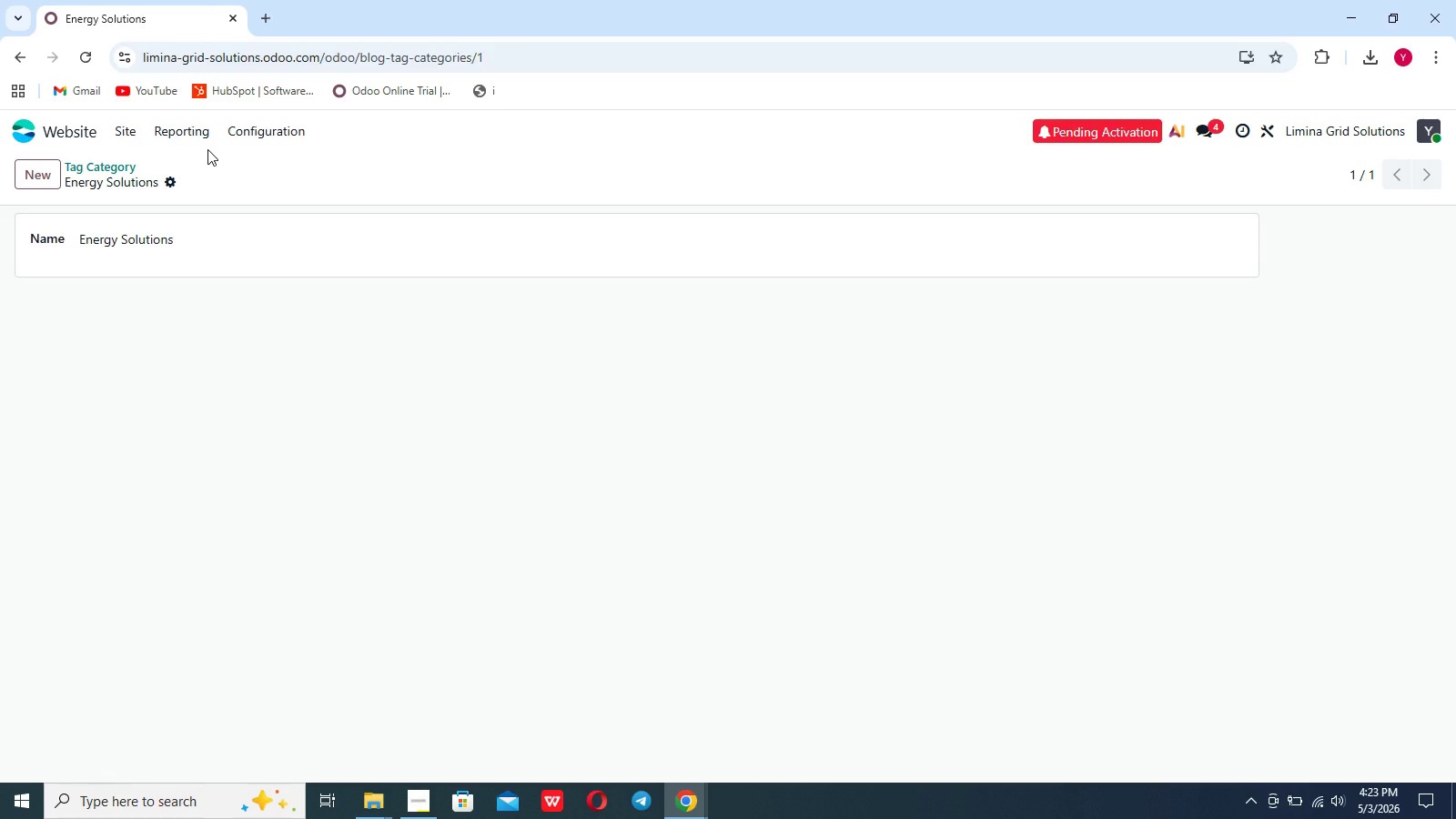 
left_click([259, 123])
 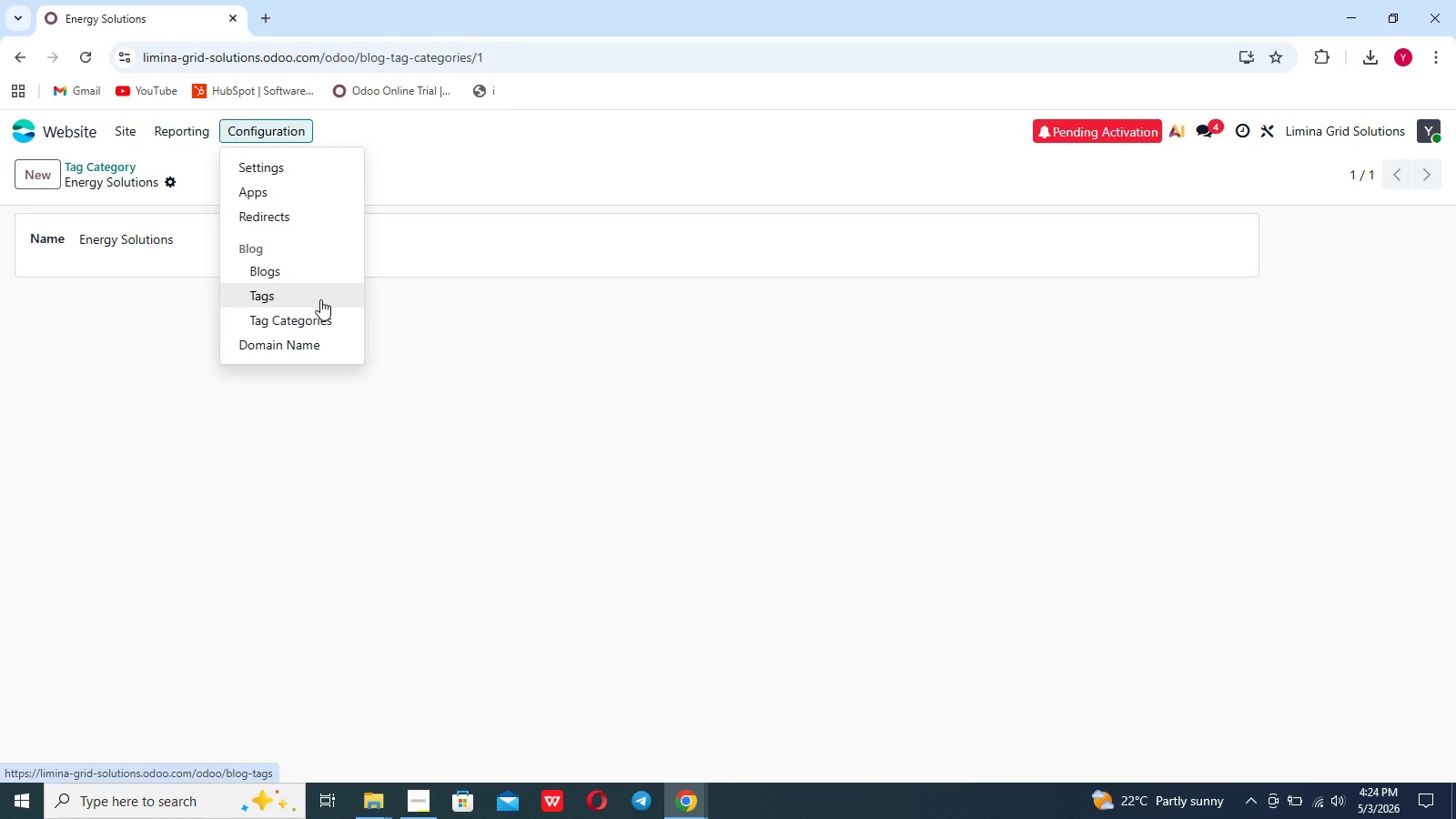 
wait(5.81)
 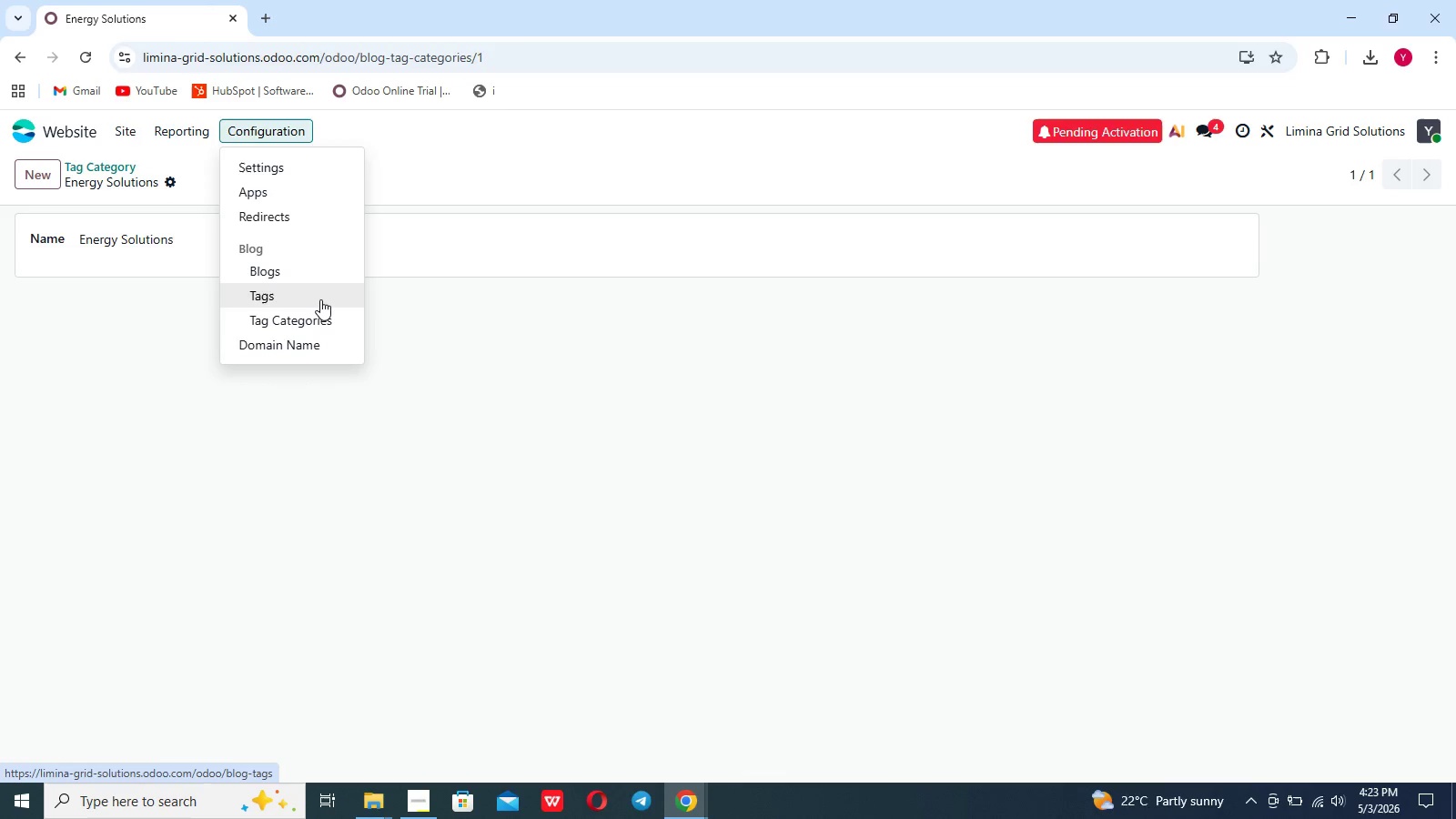 
left_click([291, 298])
 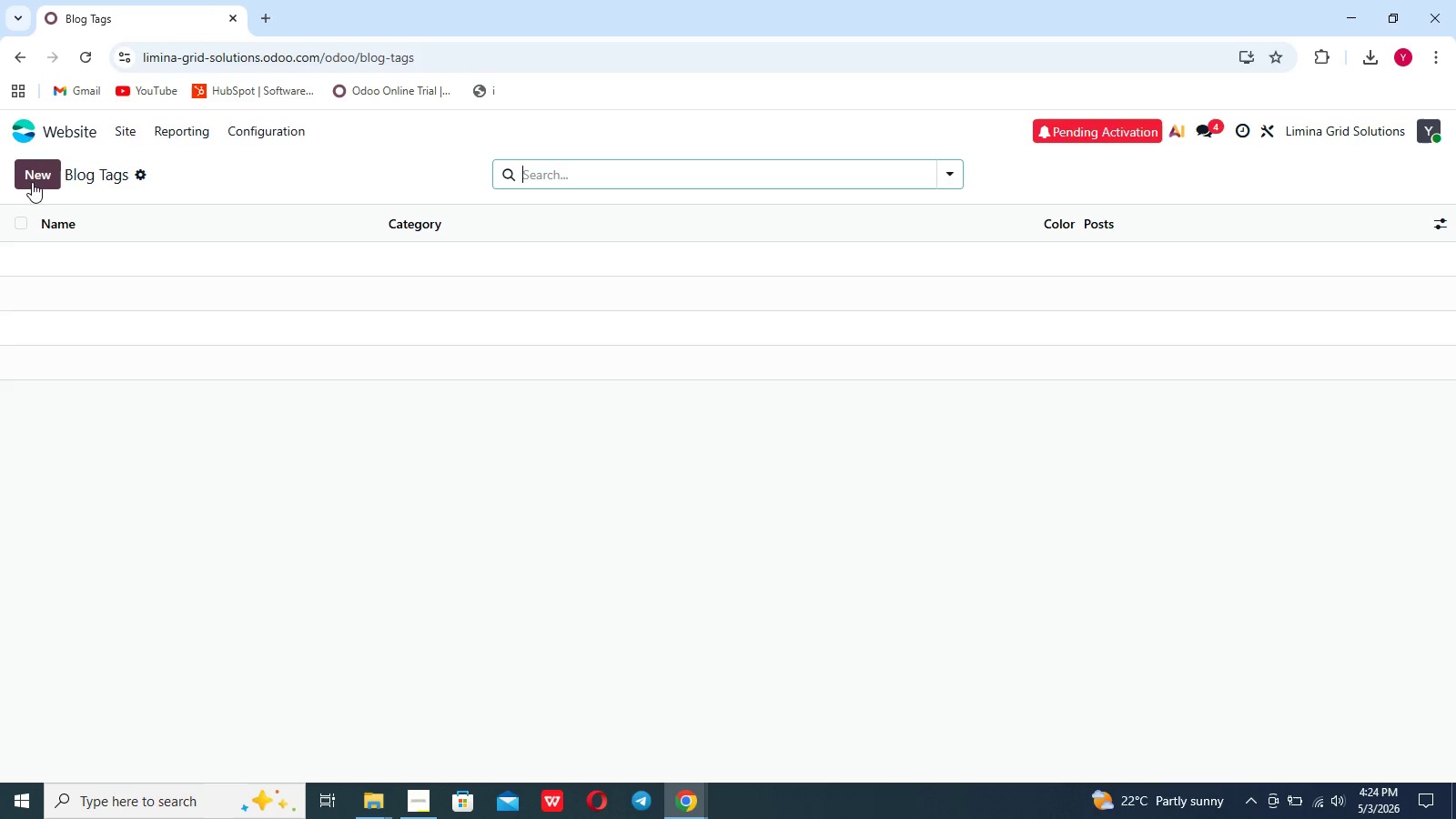 
left_click([30, 174])
 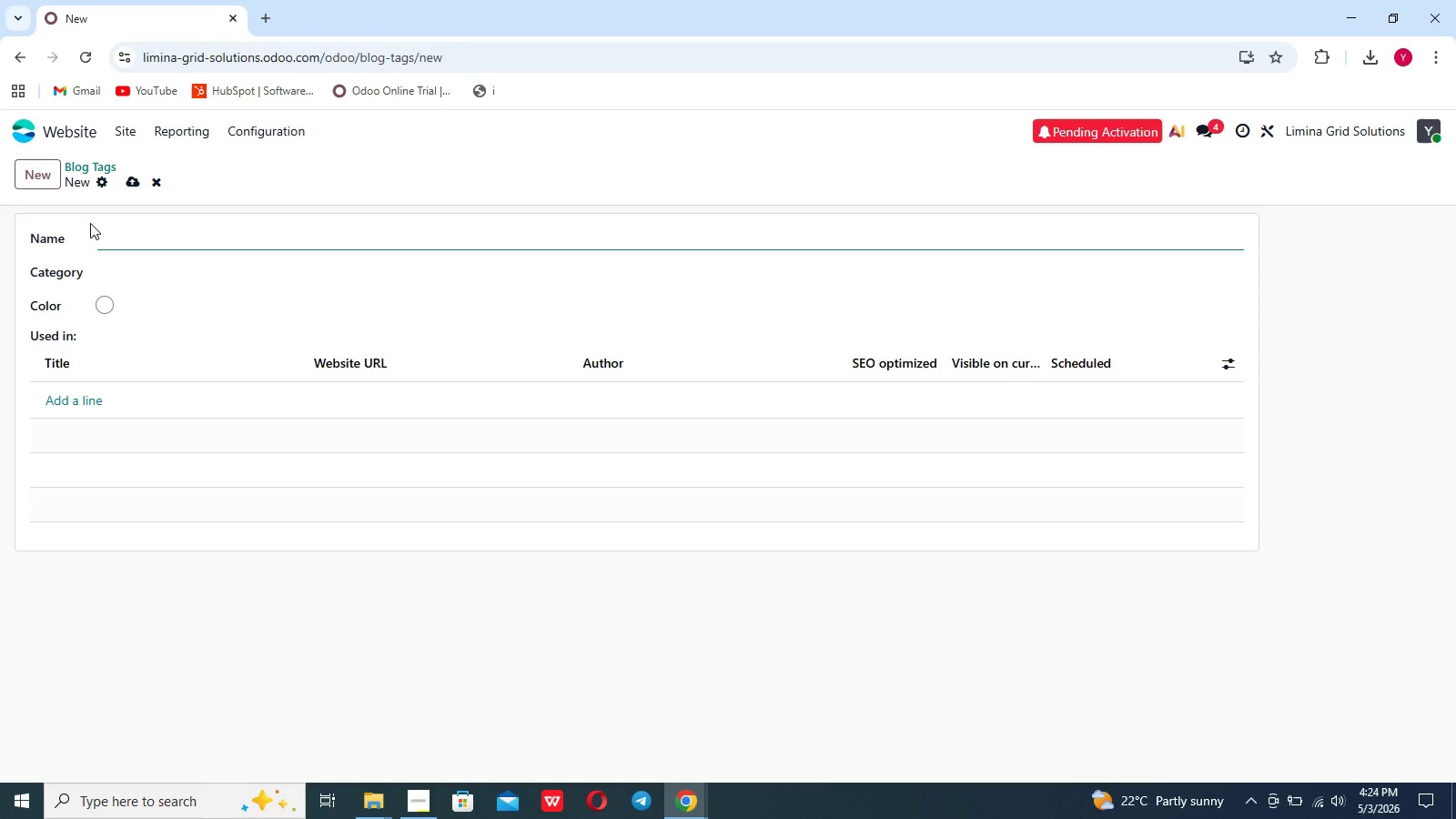 
wait(5.28)
 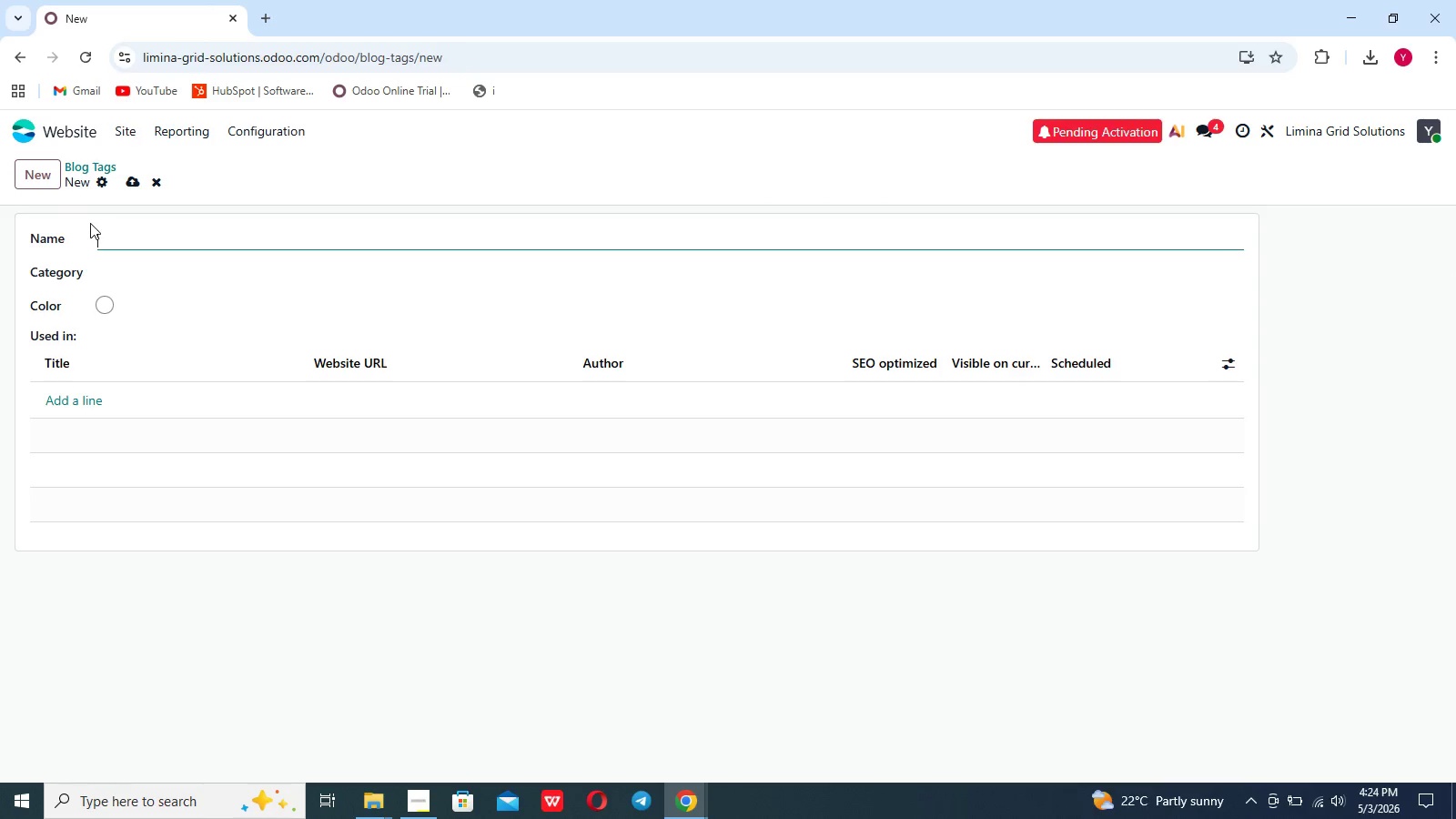 
type(#Battery )
key(Backspace)
type(Sr)
key(Backspace)
type(torage)
 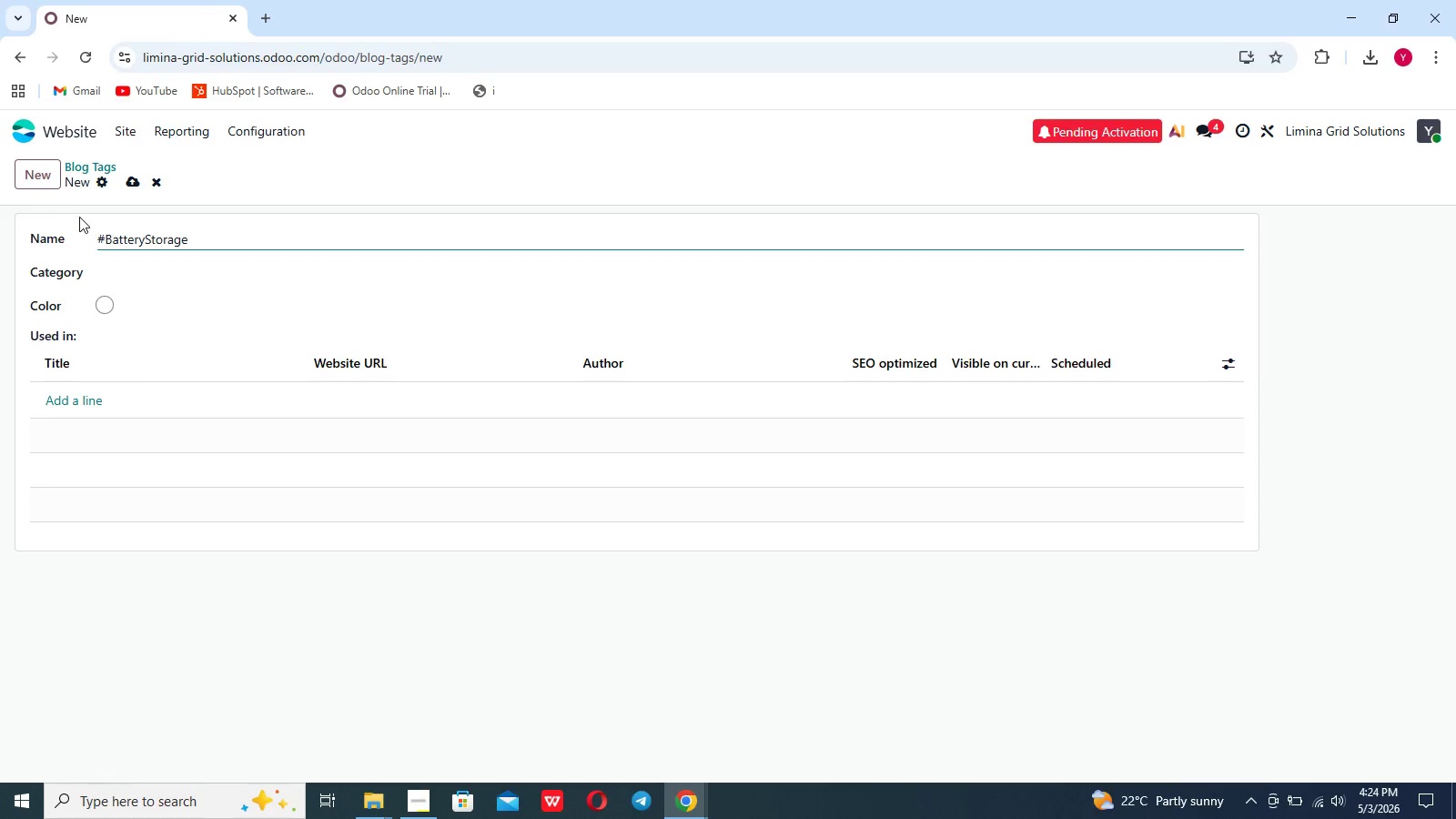 
left_click([113, 271])
 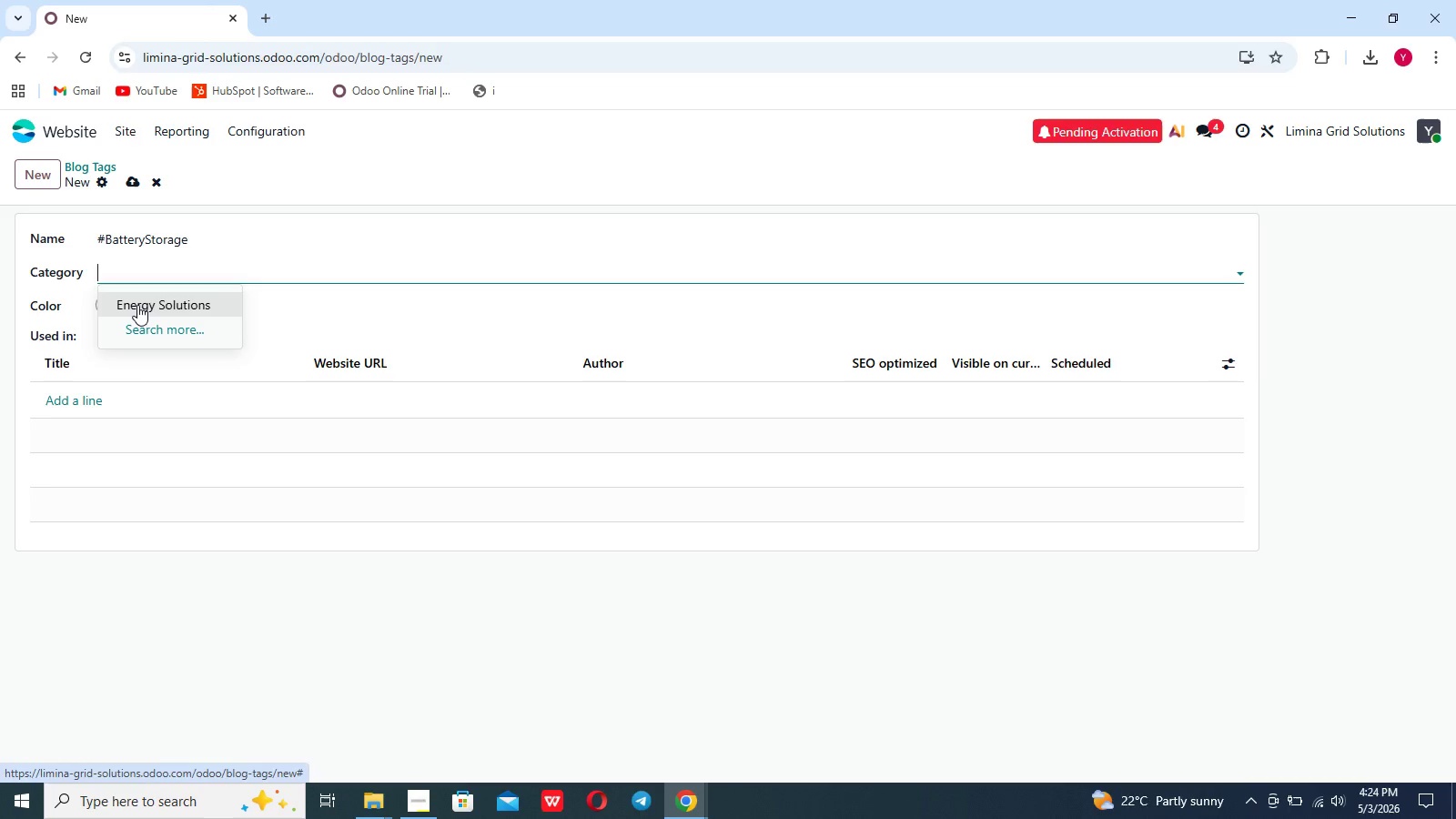 
left_click([137, 305])
 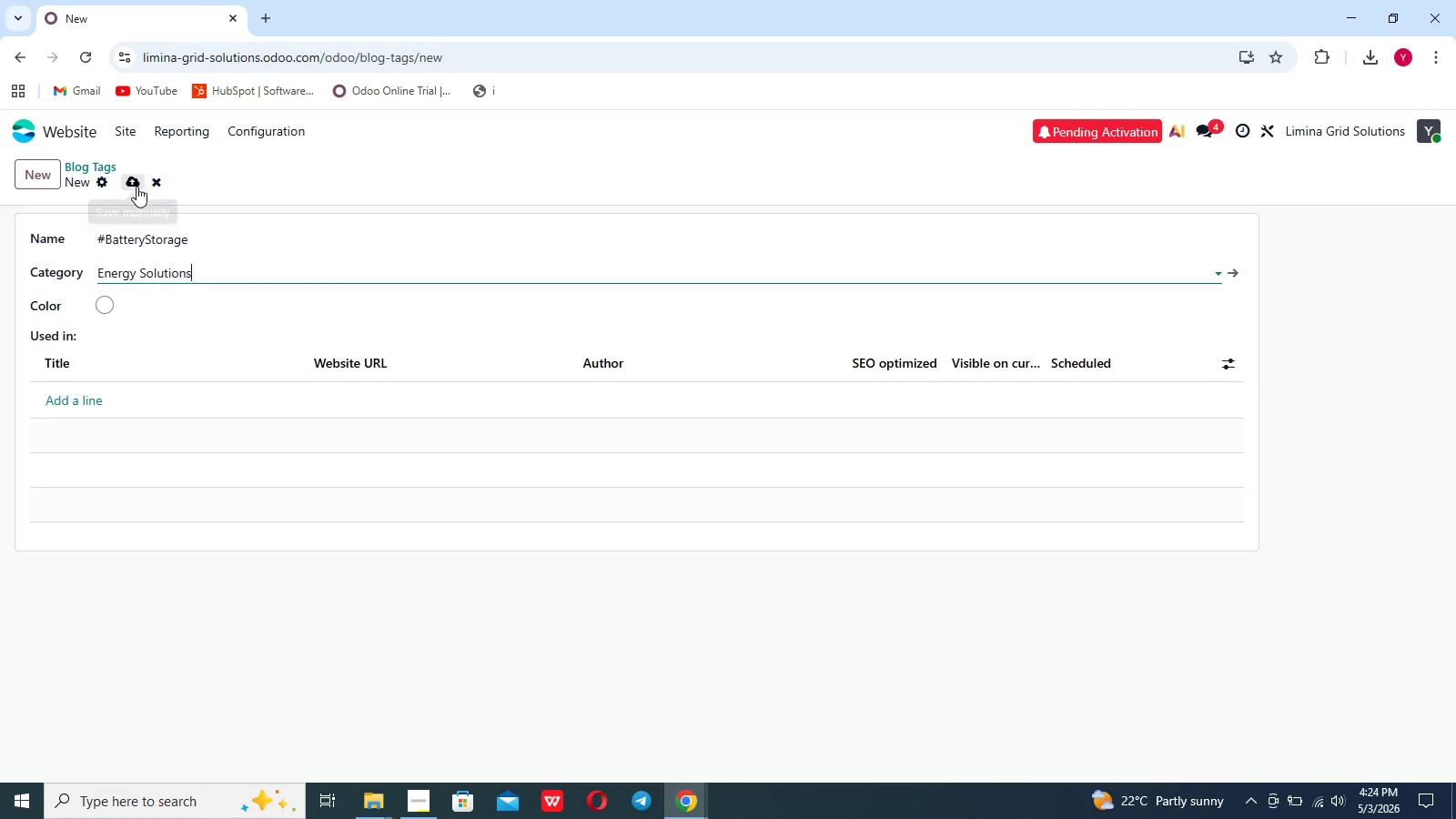 
left_click([136, 187])
 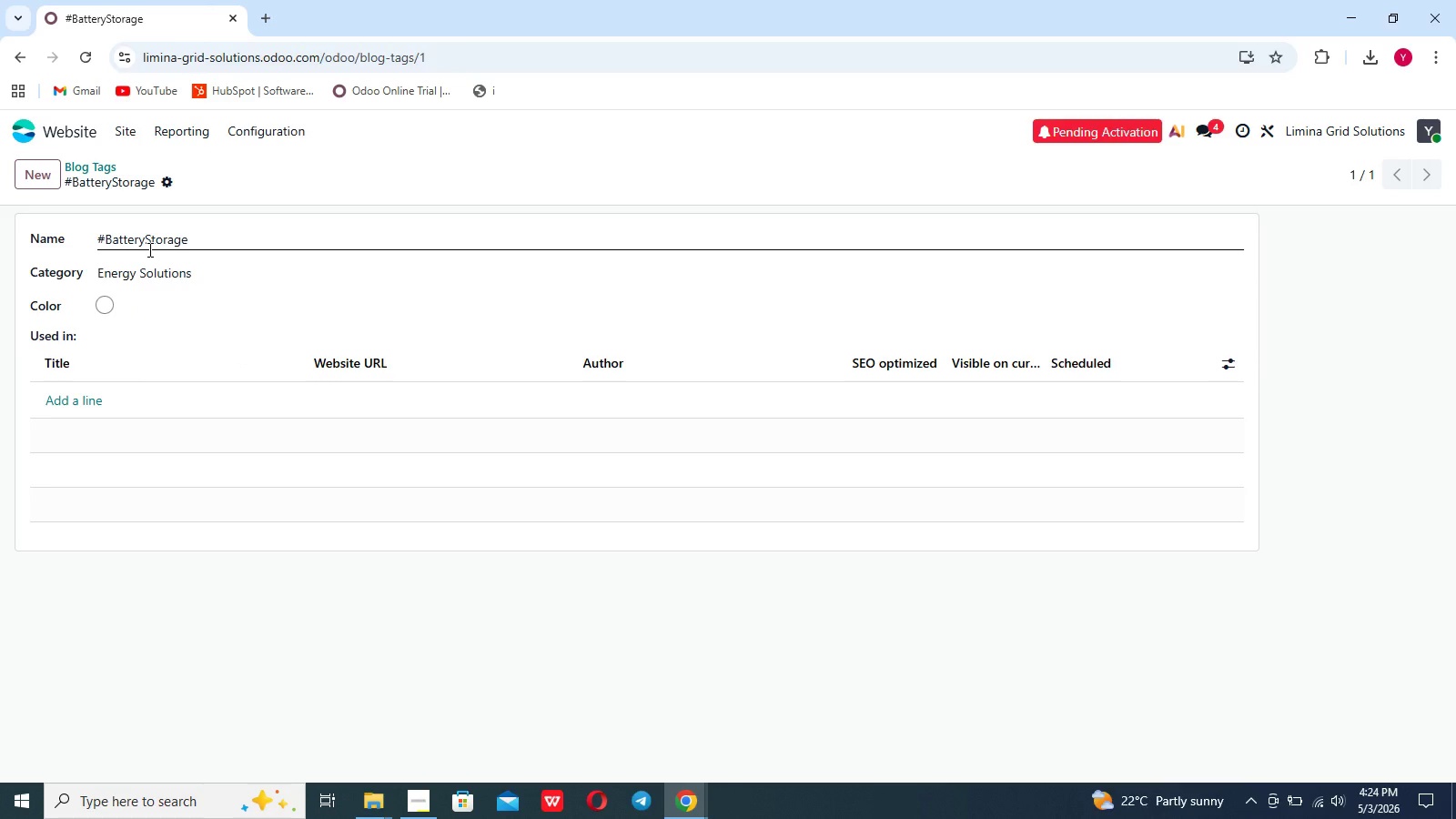 
left_click([148, 249])
 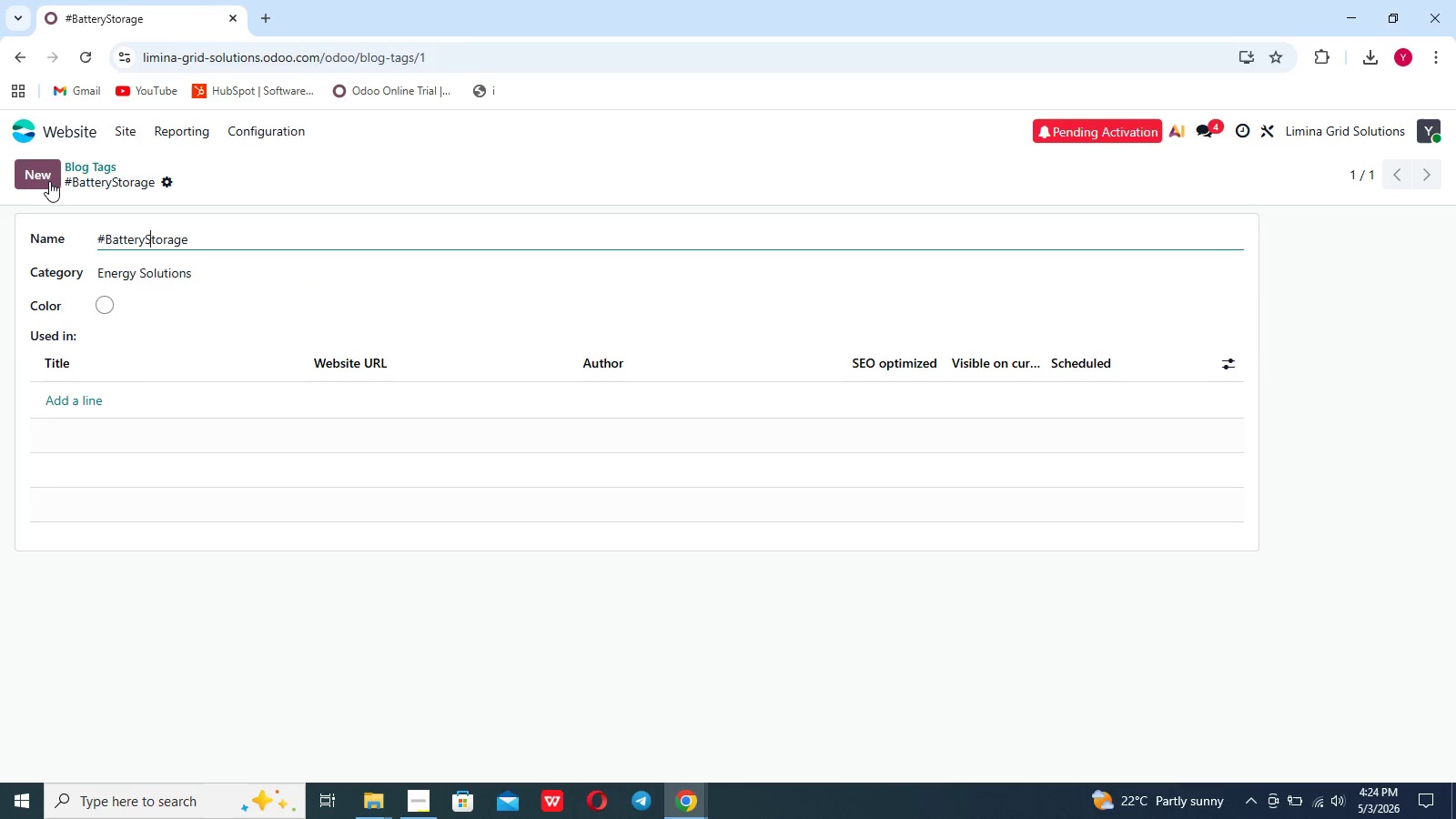 
left_click([49, 181])
 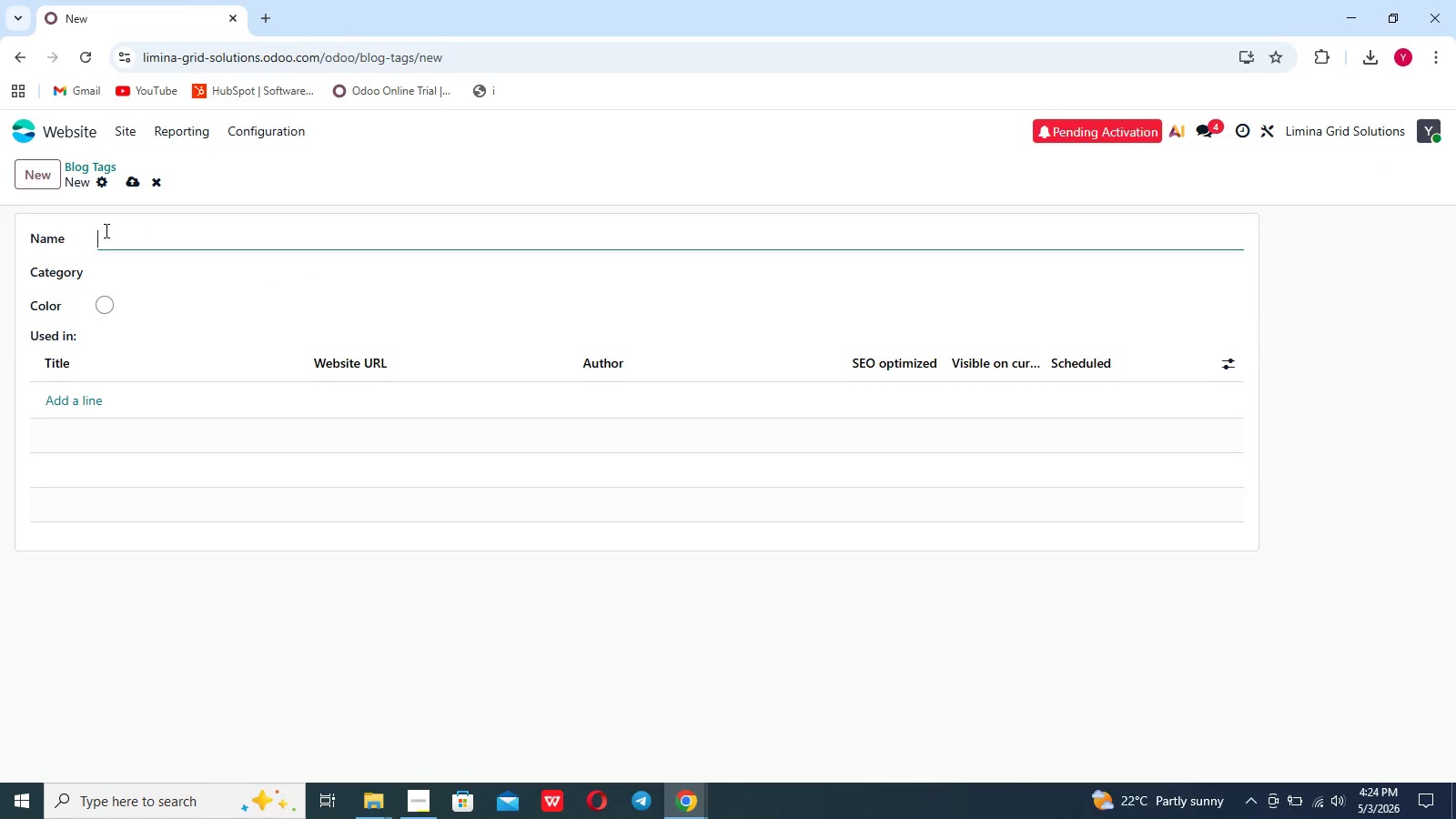 
type(#Sok)
key(Backspace)
type(larROI)
 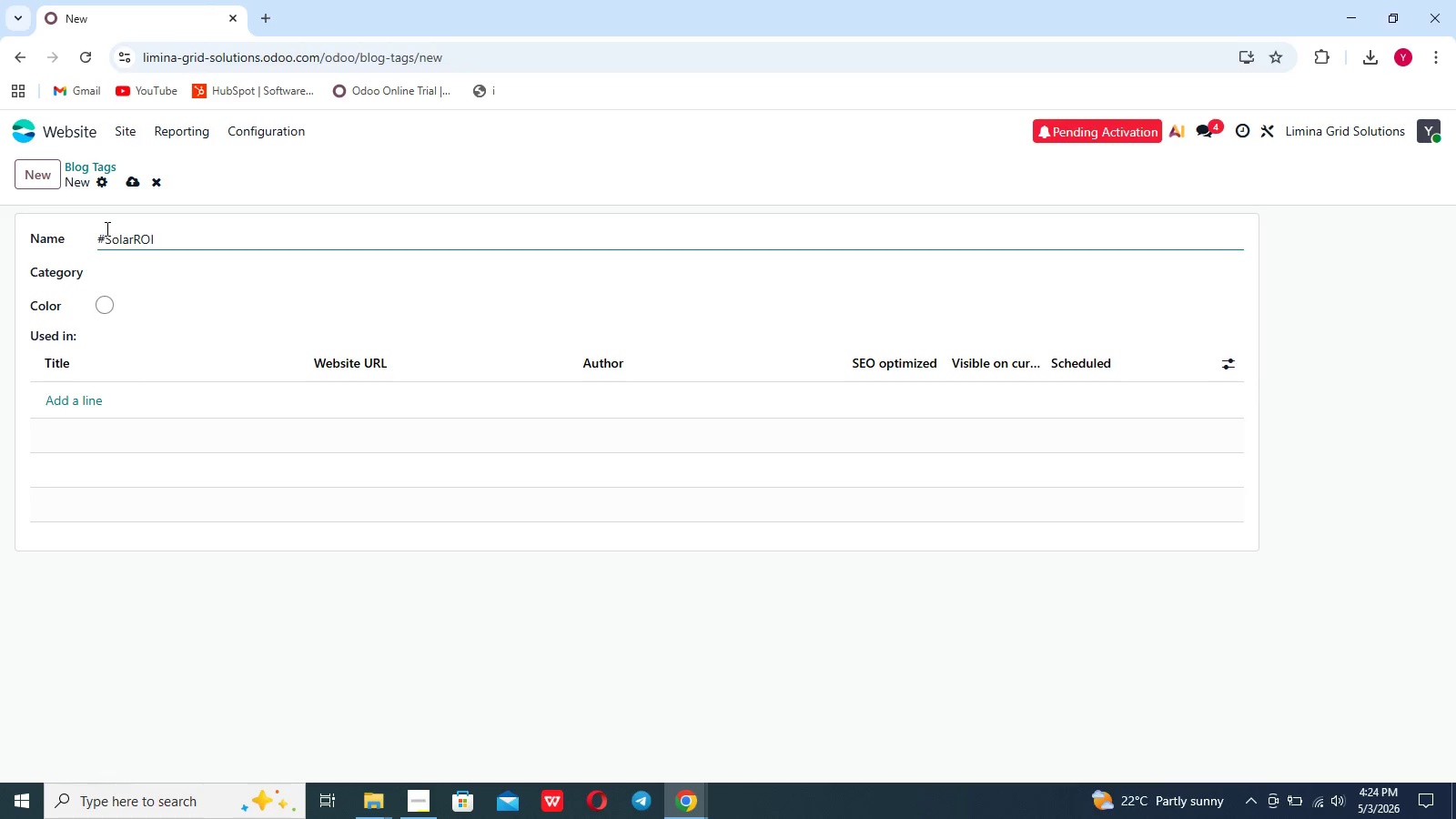 
left_click([139, 264])
 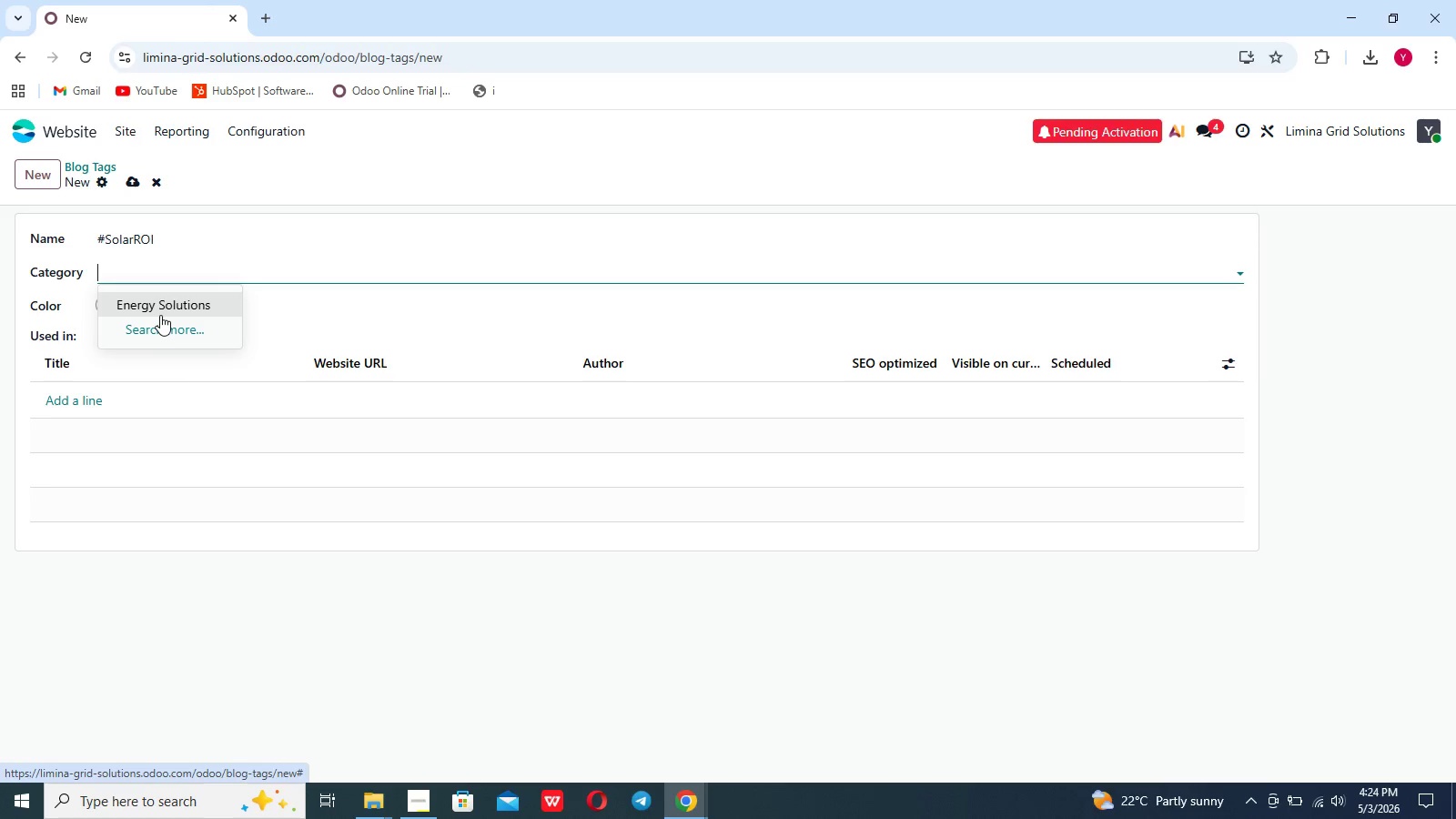 
left_click([159, 315])
 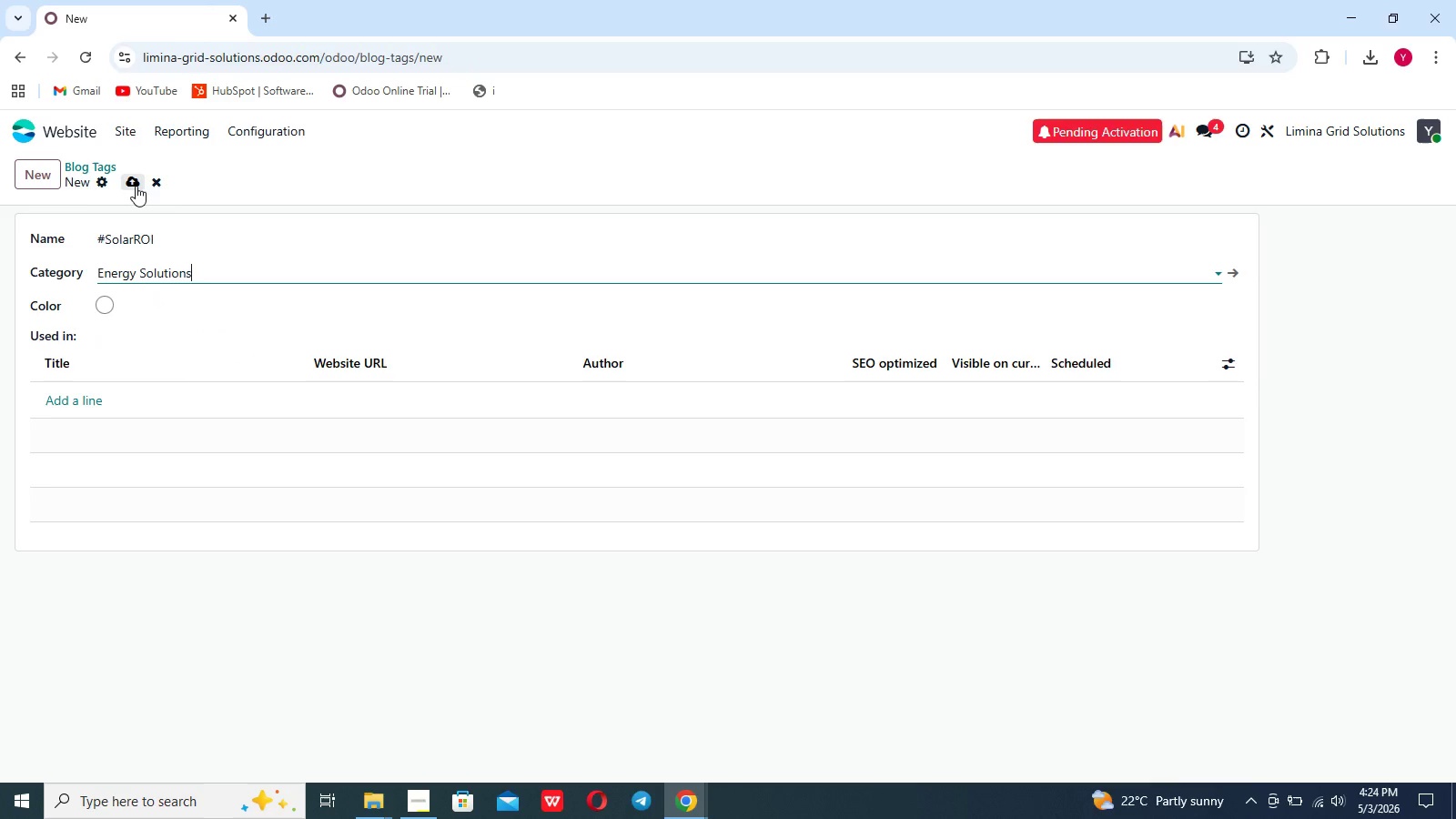 
left_click([136, 186])
 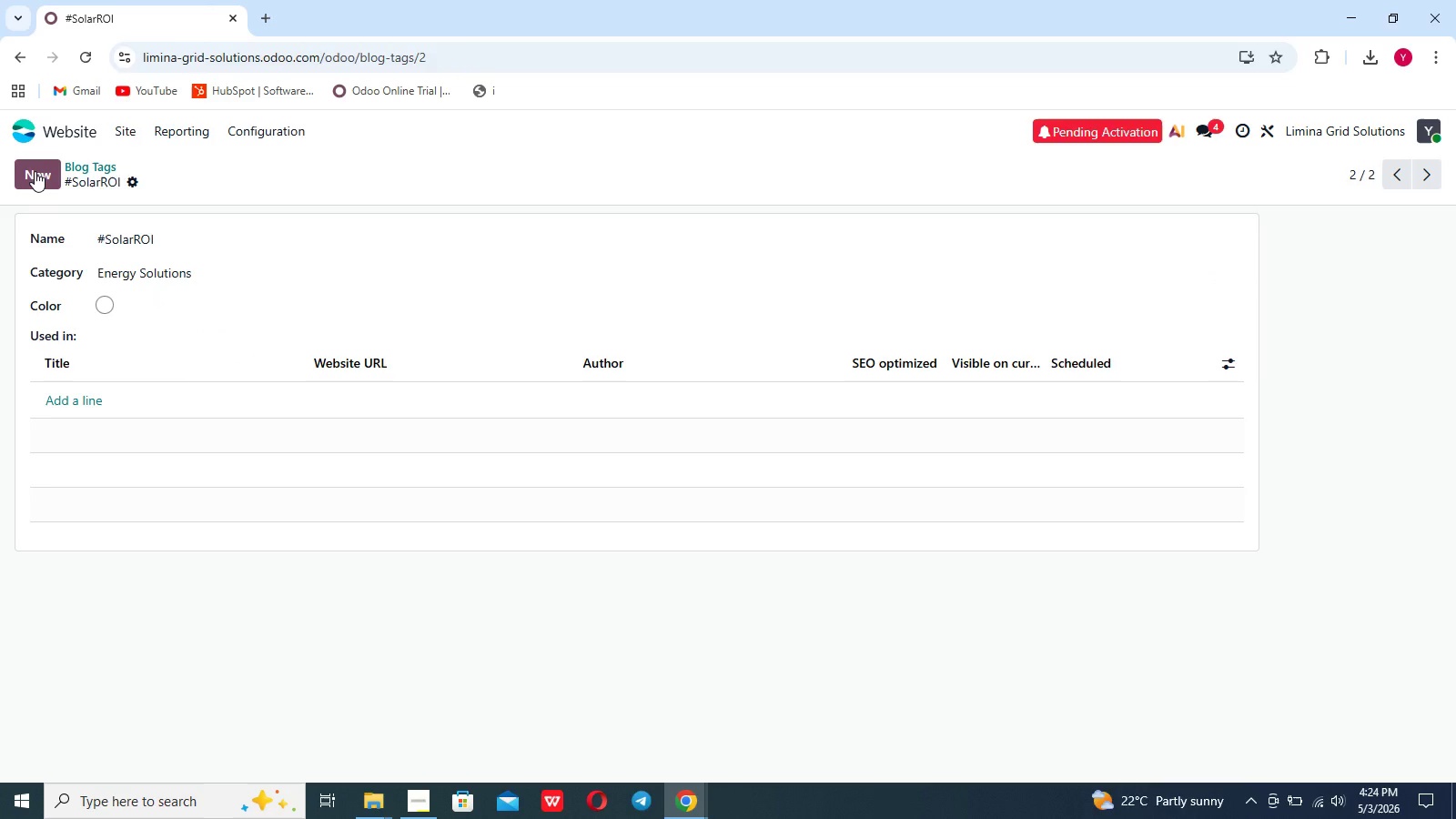 
left_click([35, 171])
 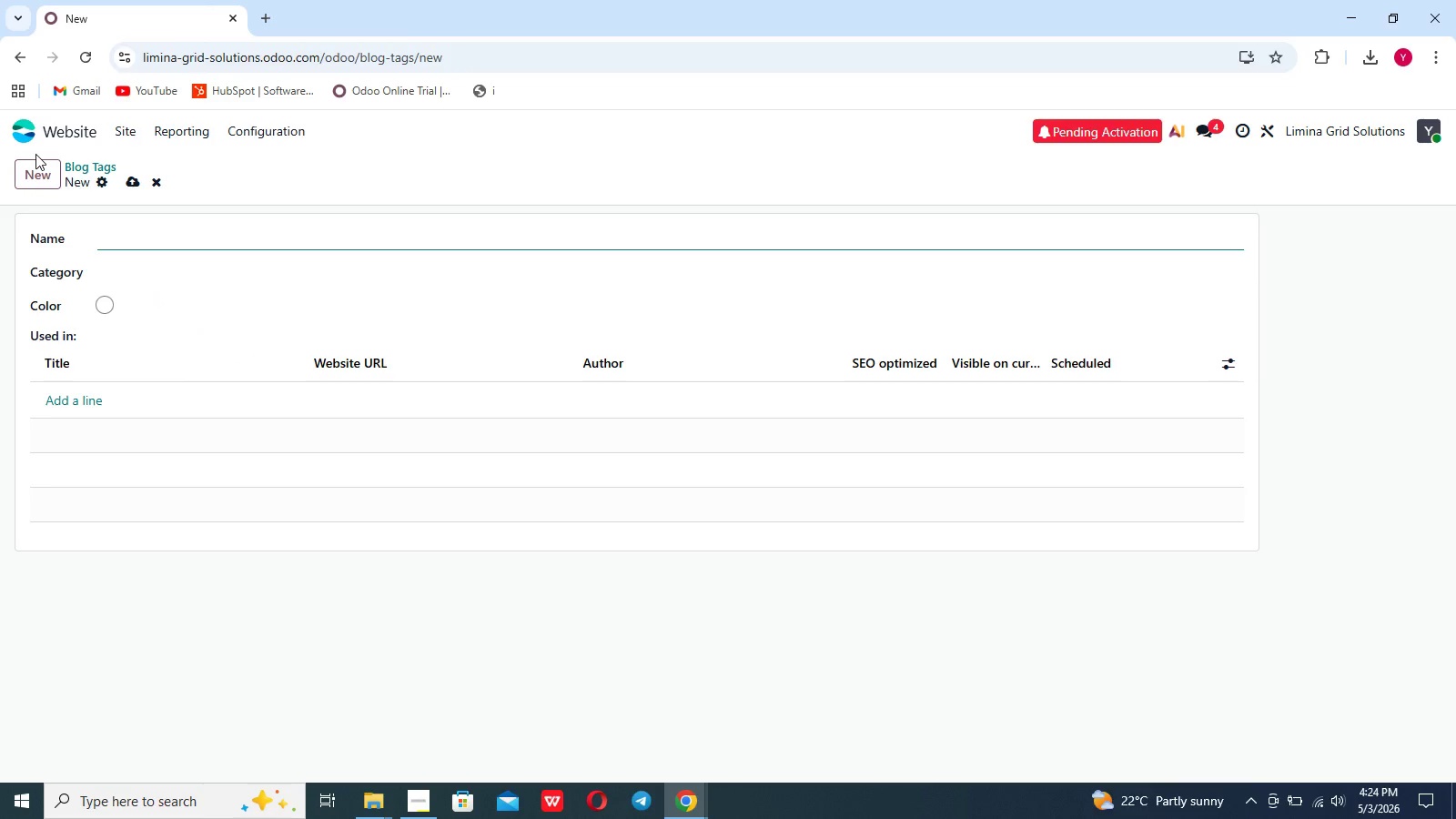 
type(EN)
key(Backspace)
key(Backspace)
type(#Energ)
 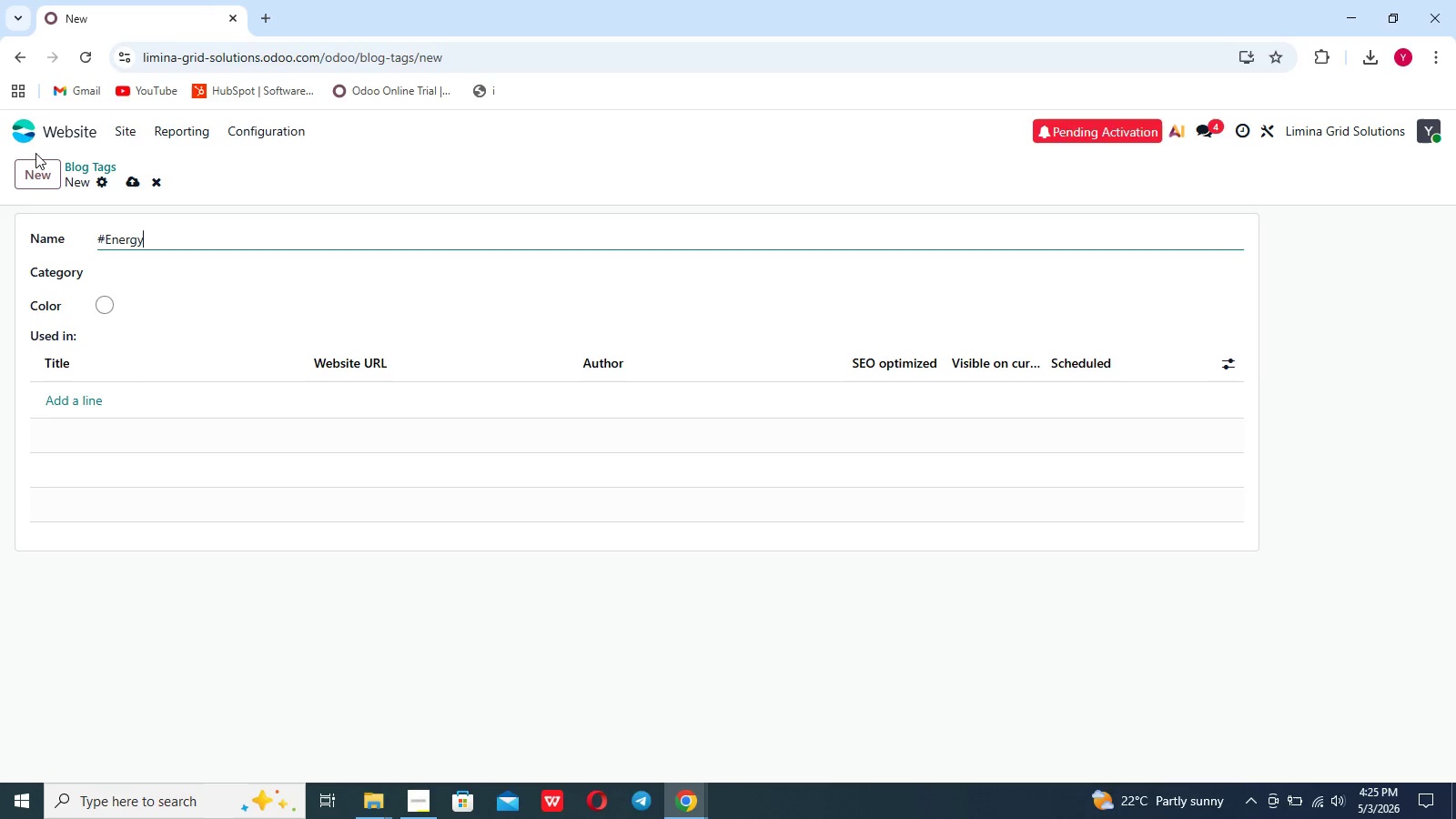 
 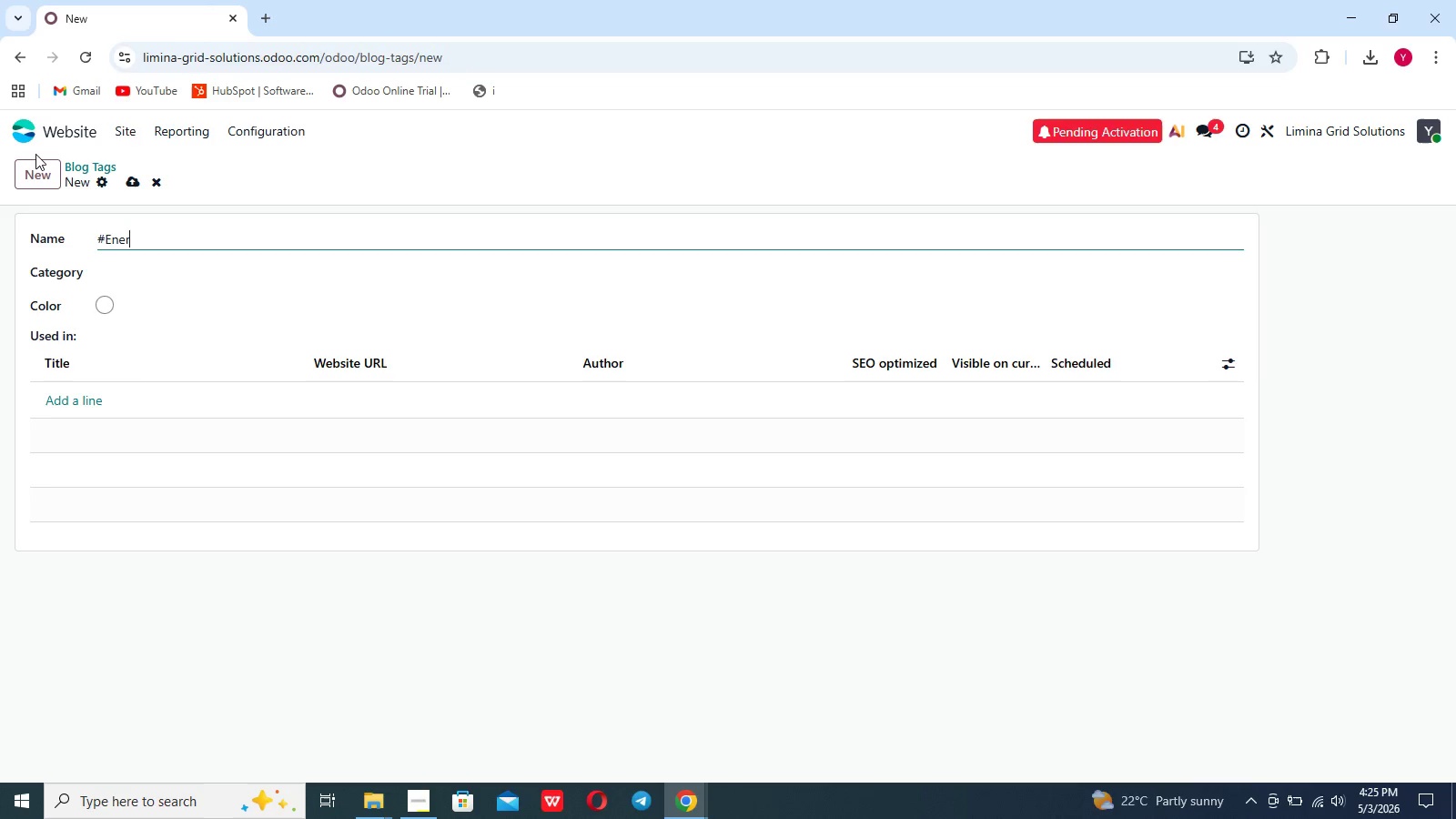 
type(yAudit)
 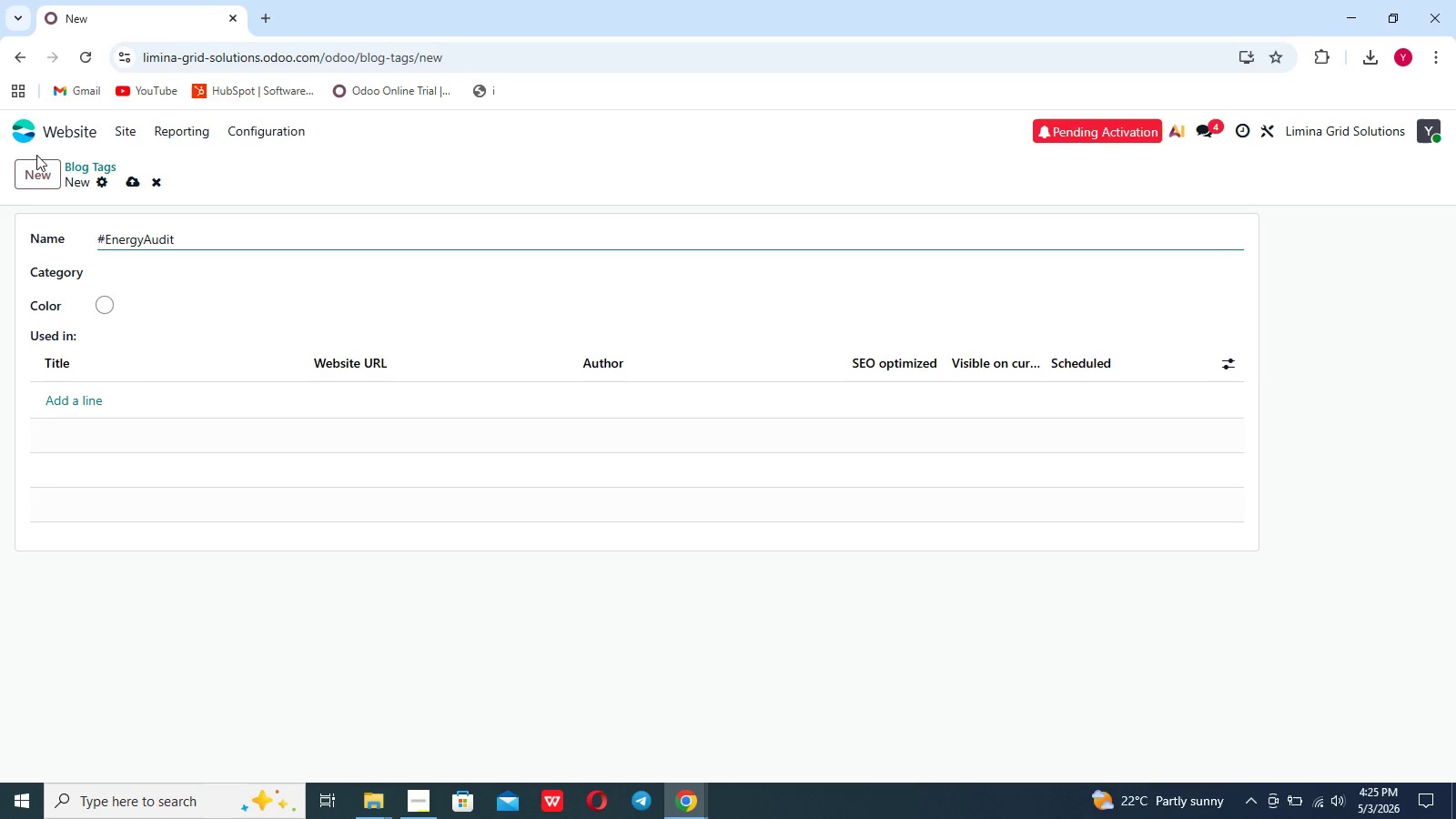 
left_click([116, 263])
 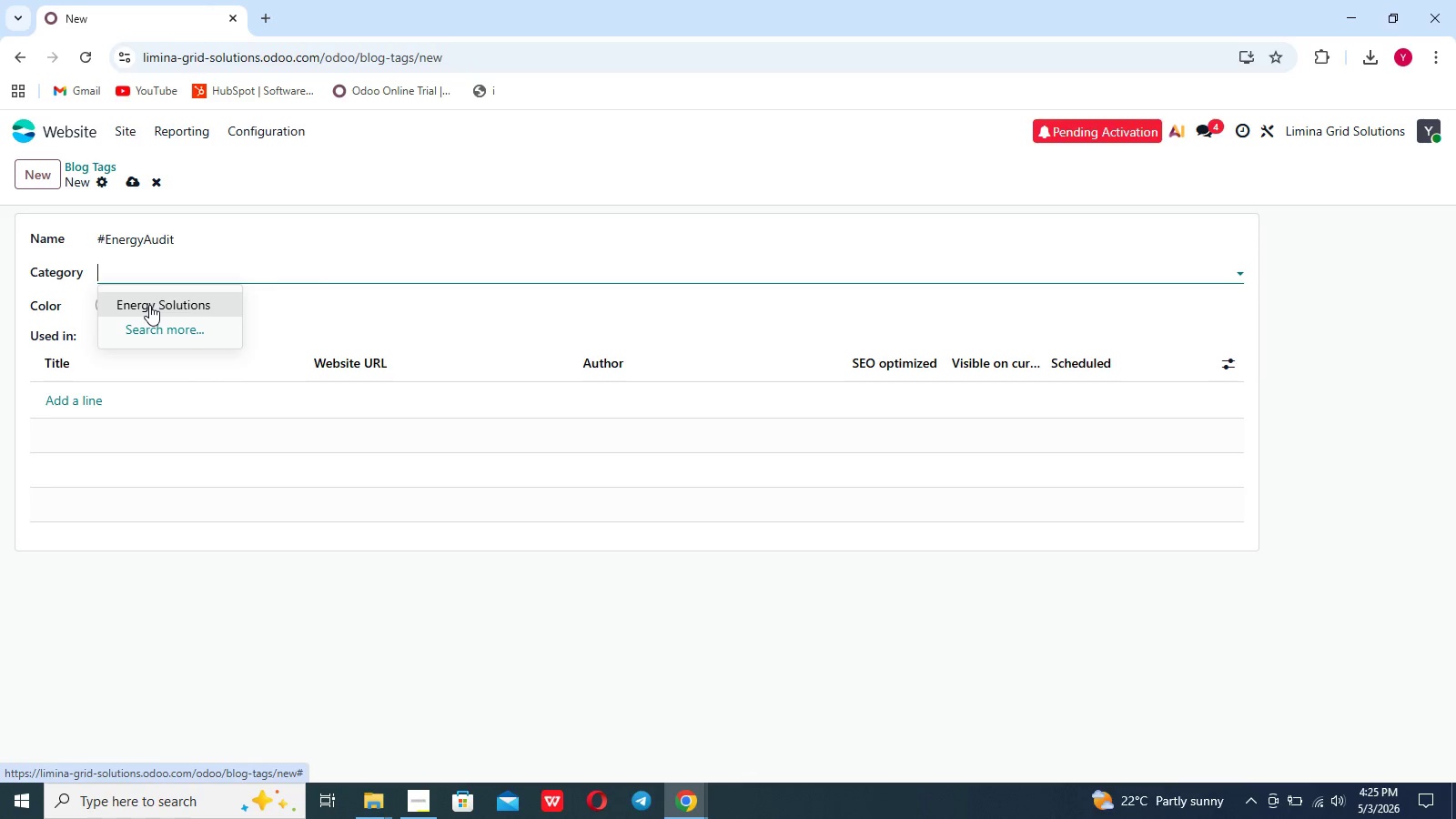 
left_click([149, 305])
 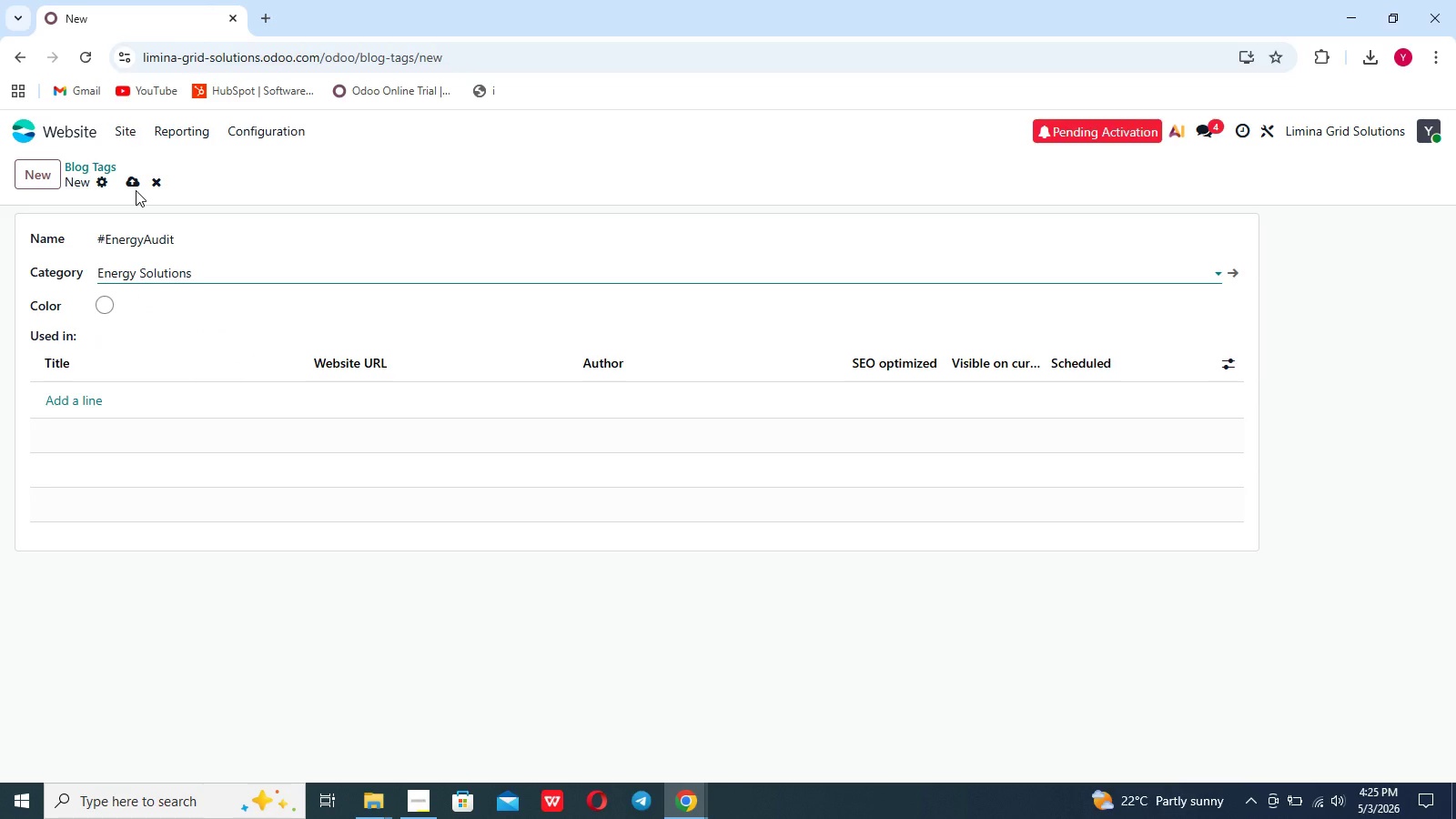 
left_click([136, 190])
 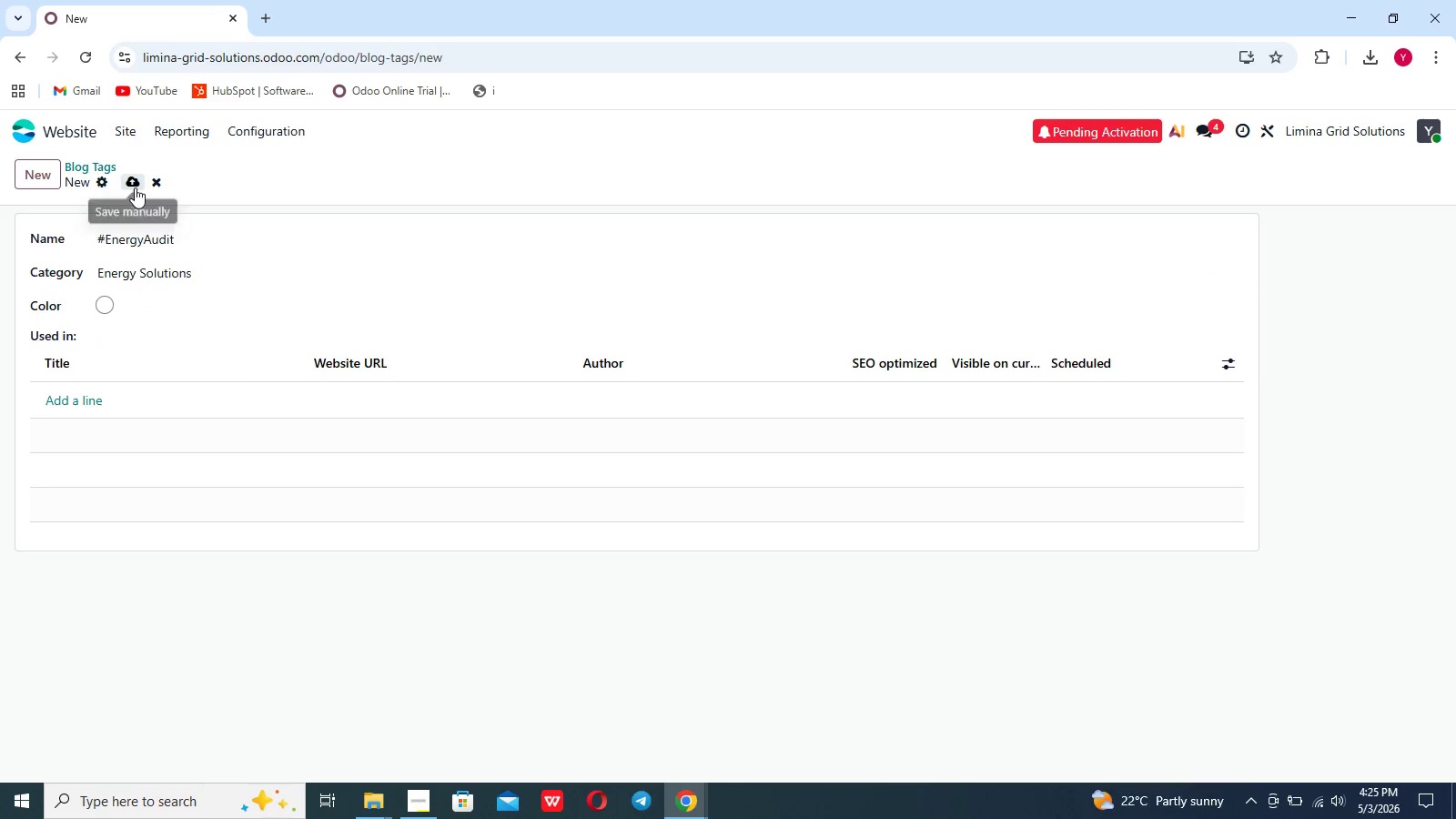 
left_click([135, 187])
 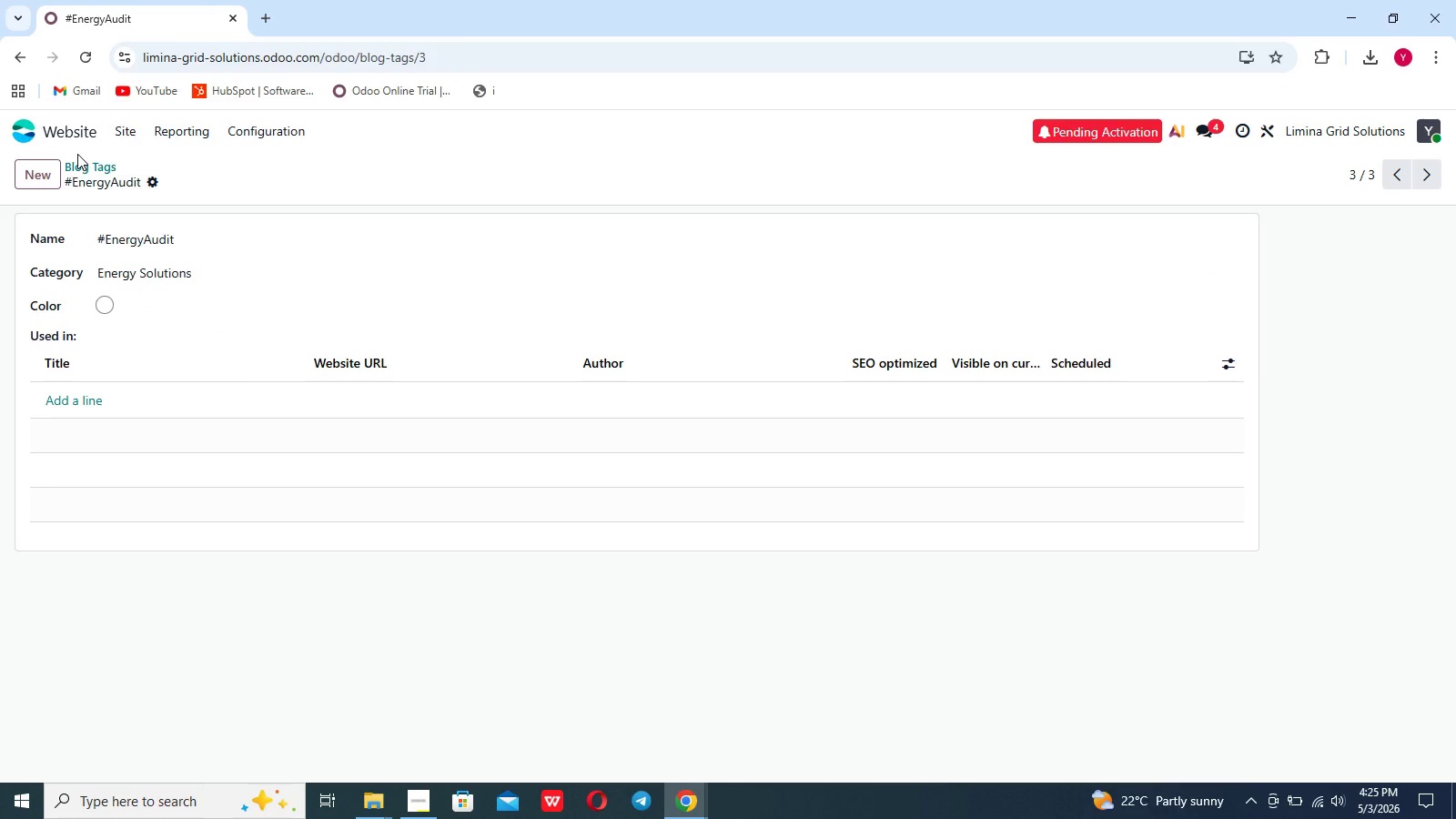 
wait(40.12)
 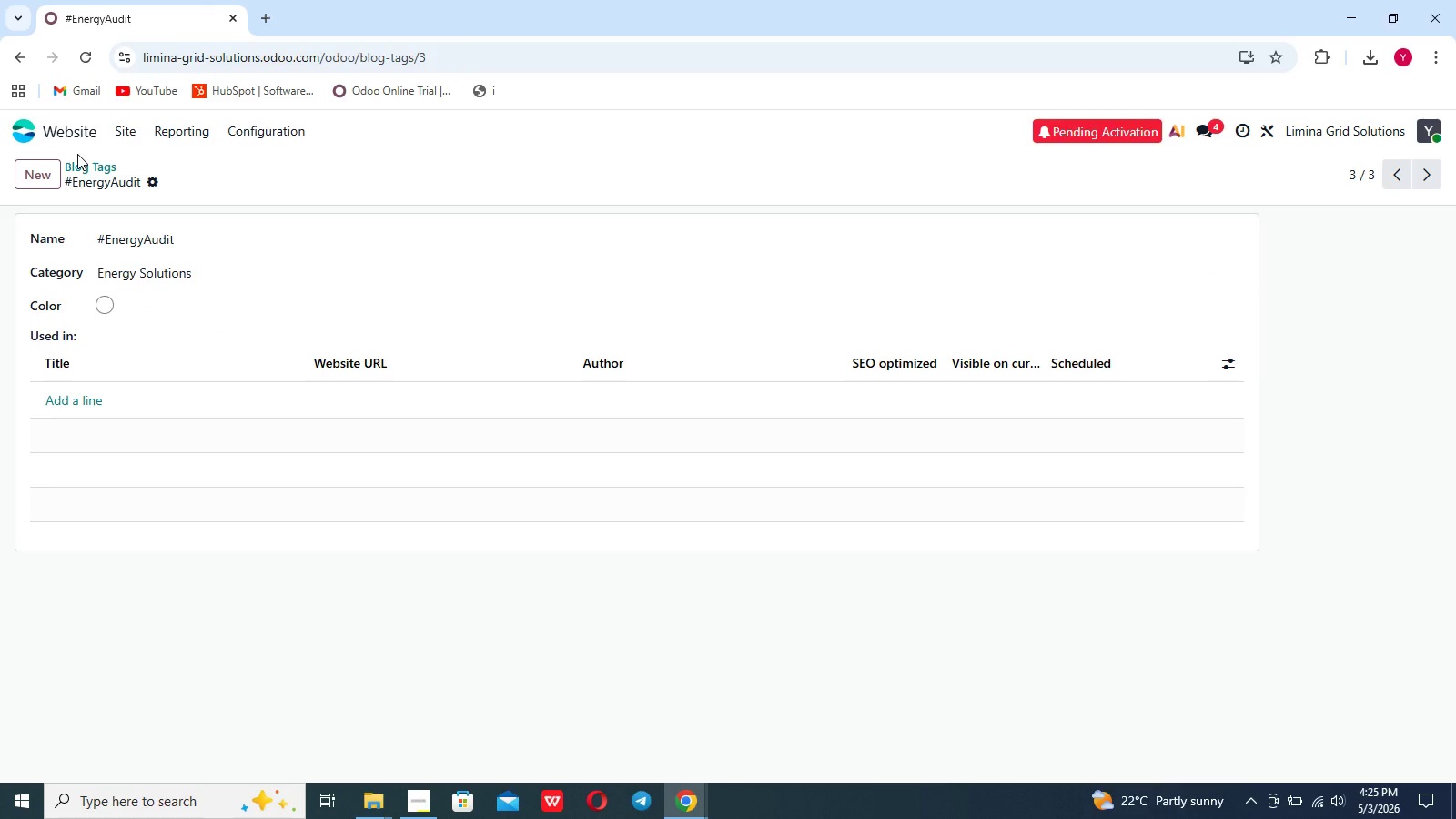 
left_click([85, 128])
 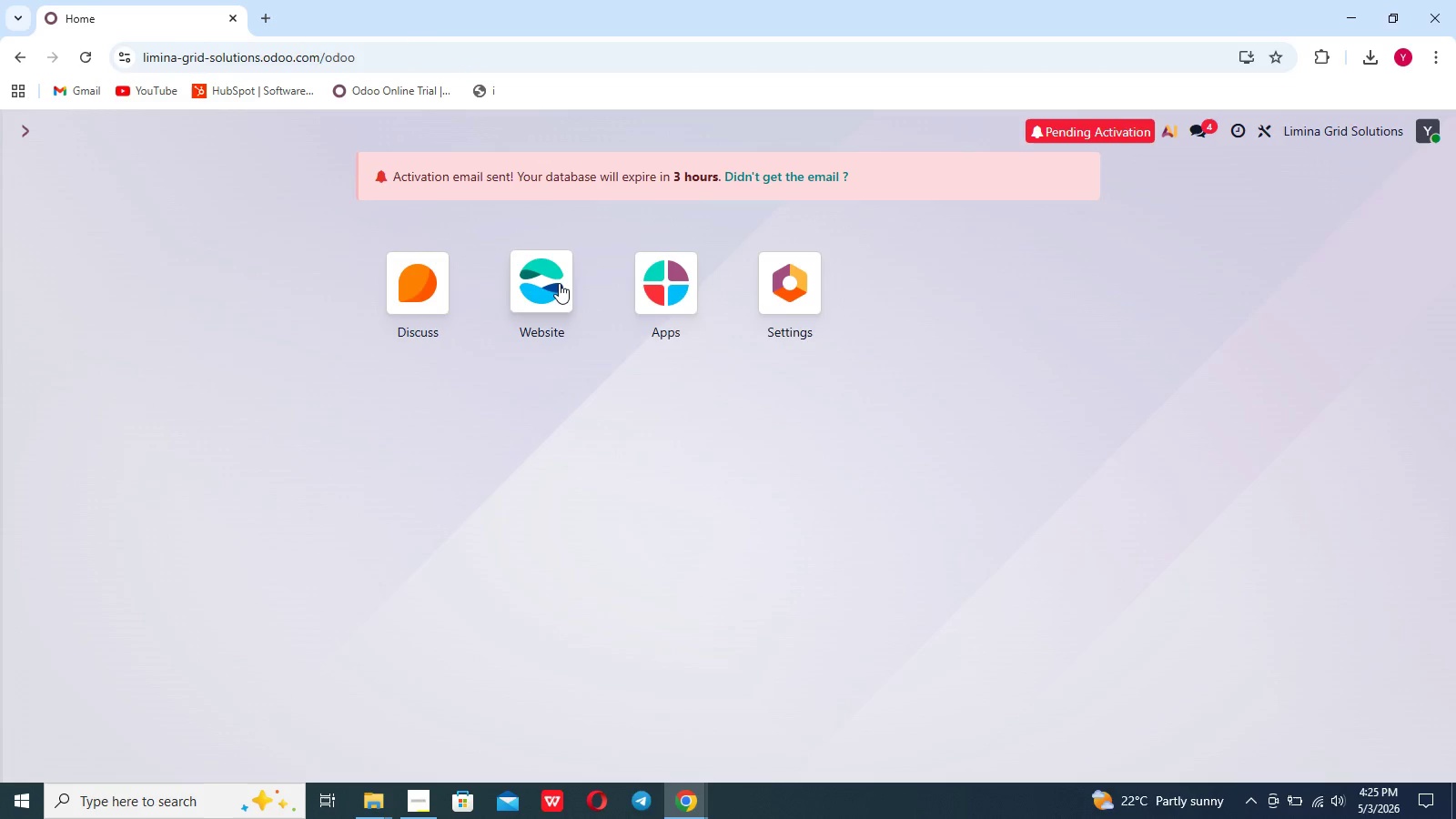 
left_click([559, 283])
 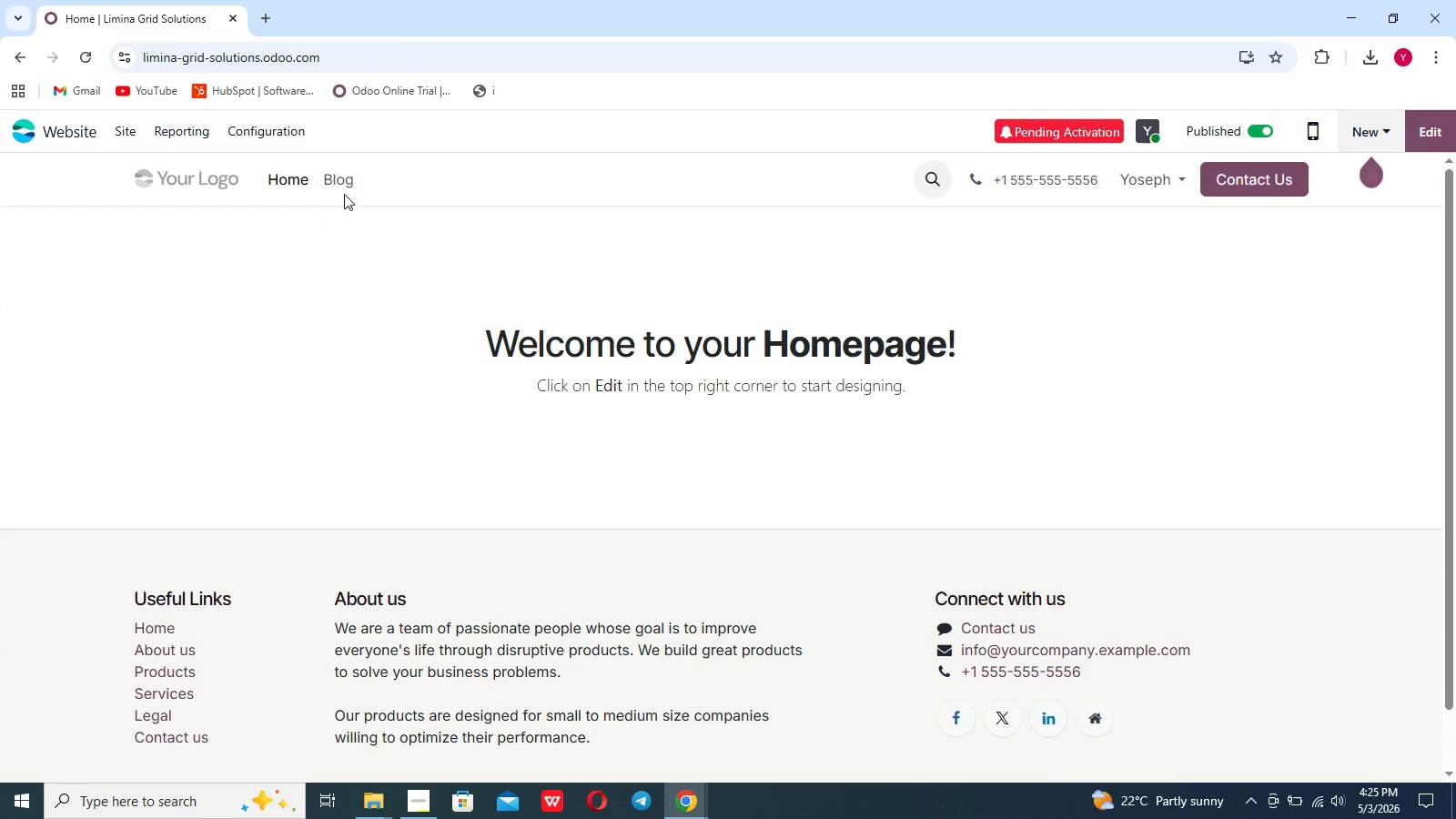 
left_click([354, 179])
 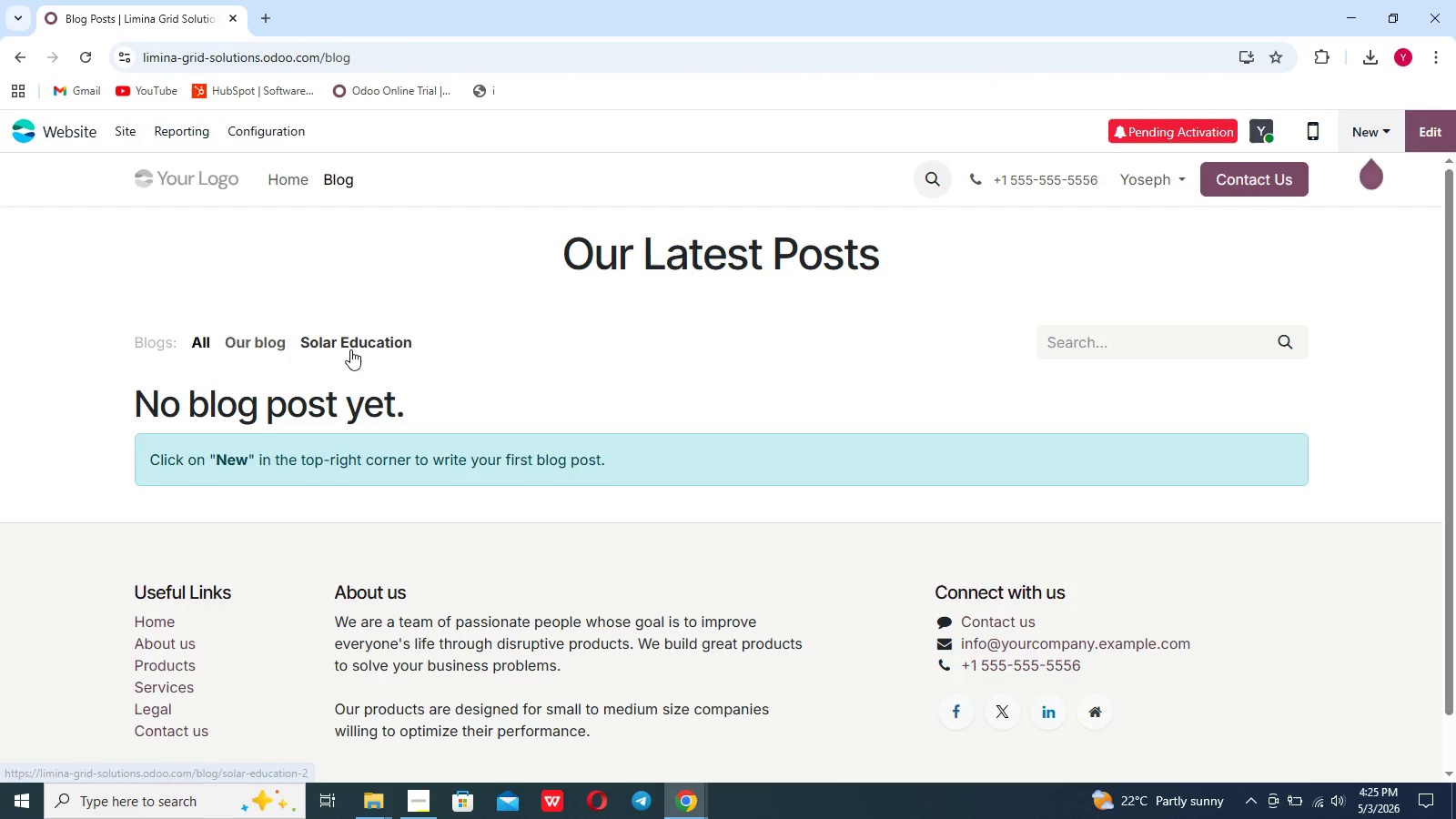 
left_click([362, 342])
 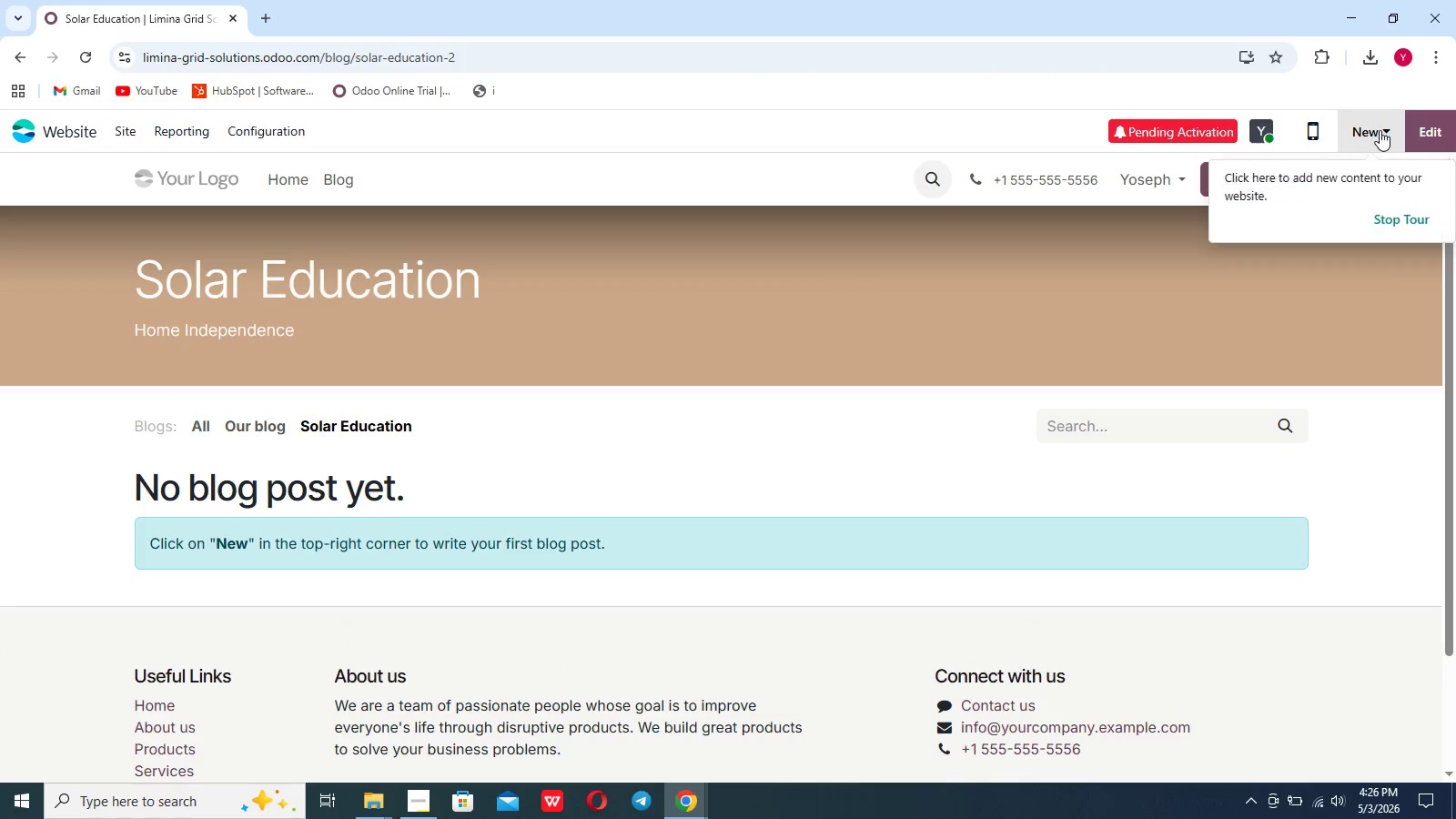 
left_click([1380, 130])
 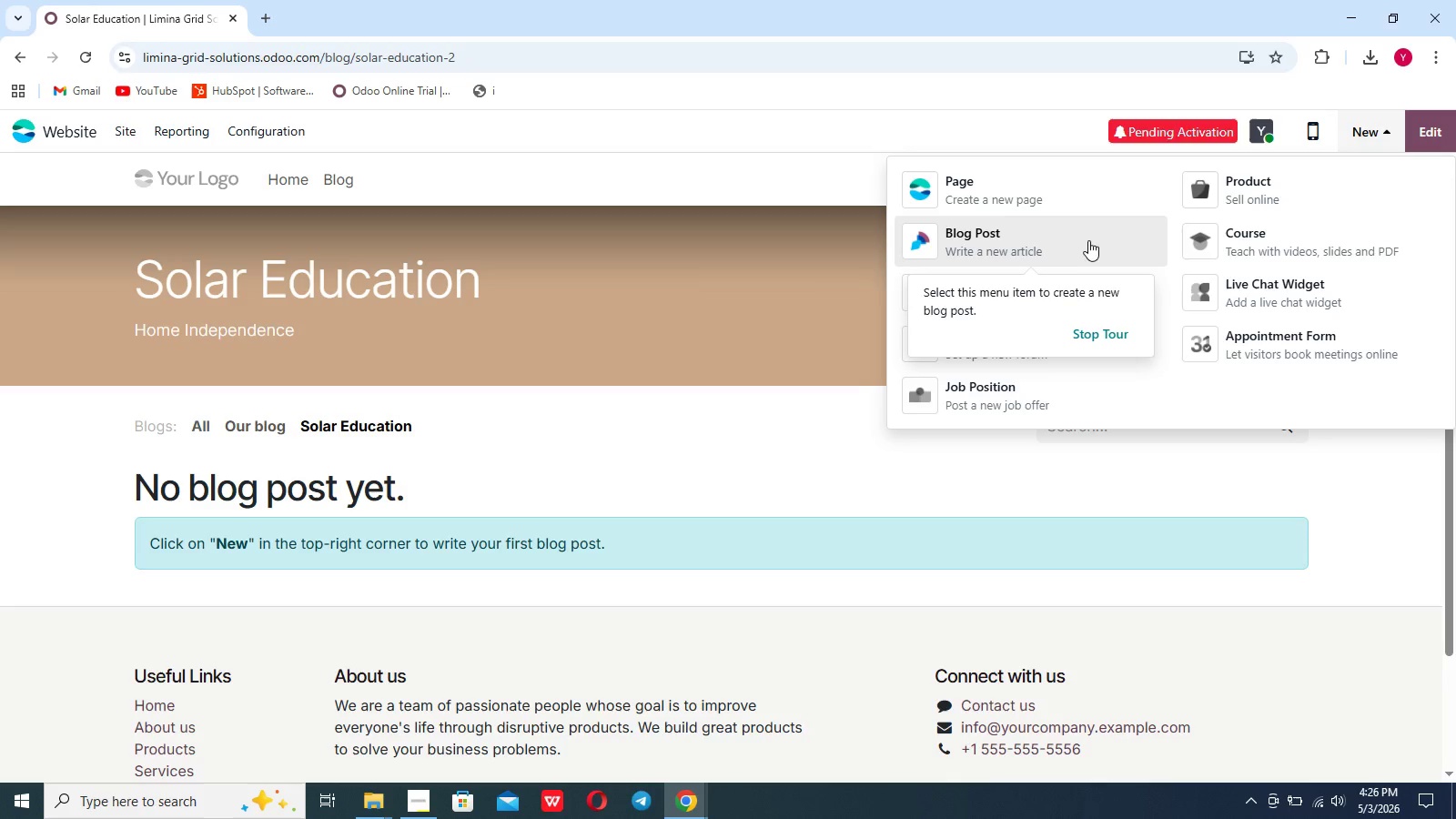 
left_click([1074, 241])
 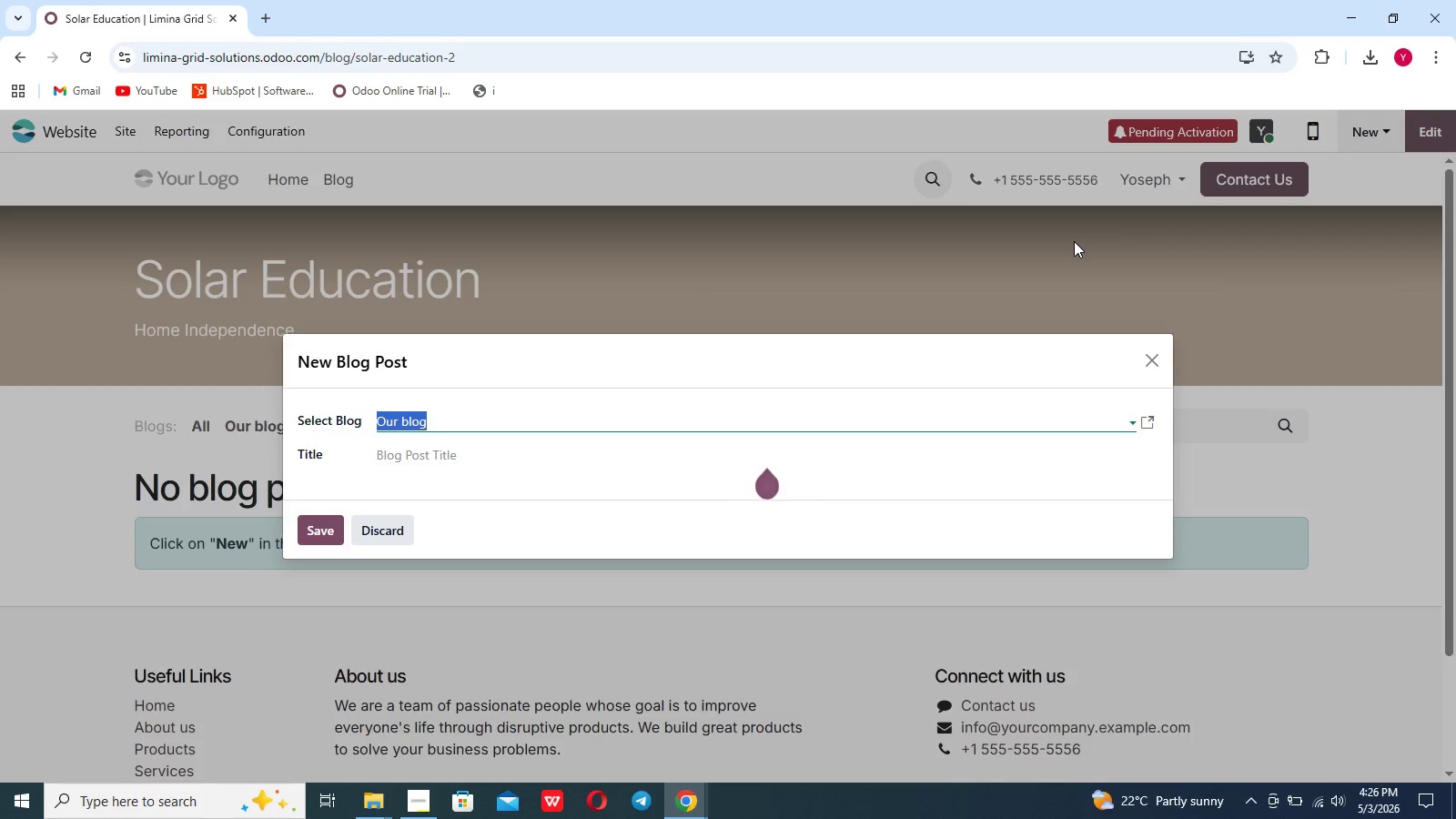 
wait(22.64)
 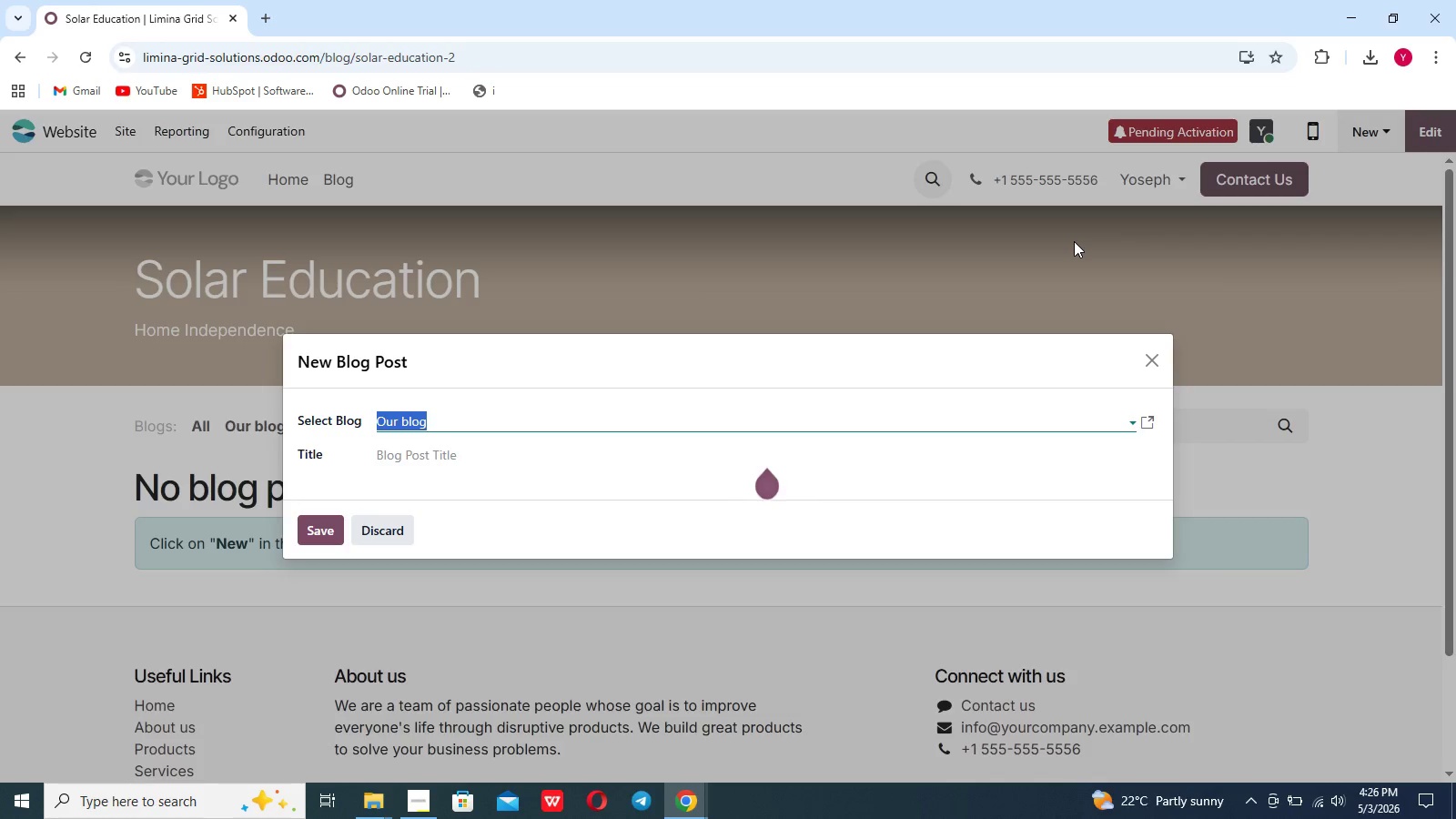 
hold_key(key=ShiftLeft, duration=0.45)
 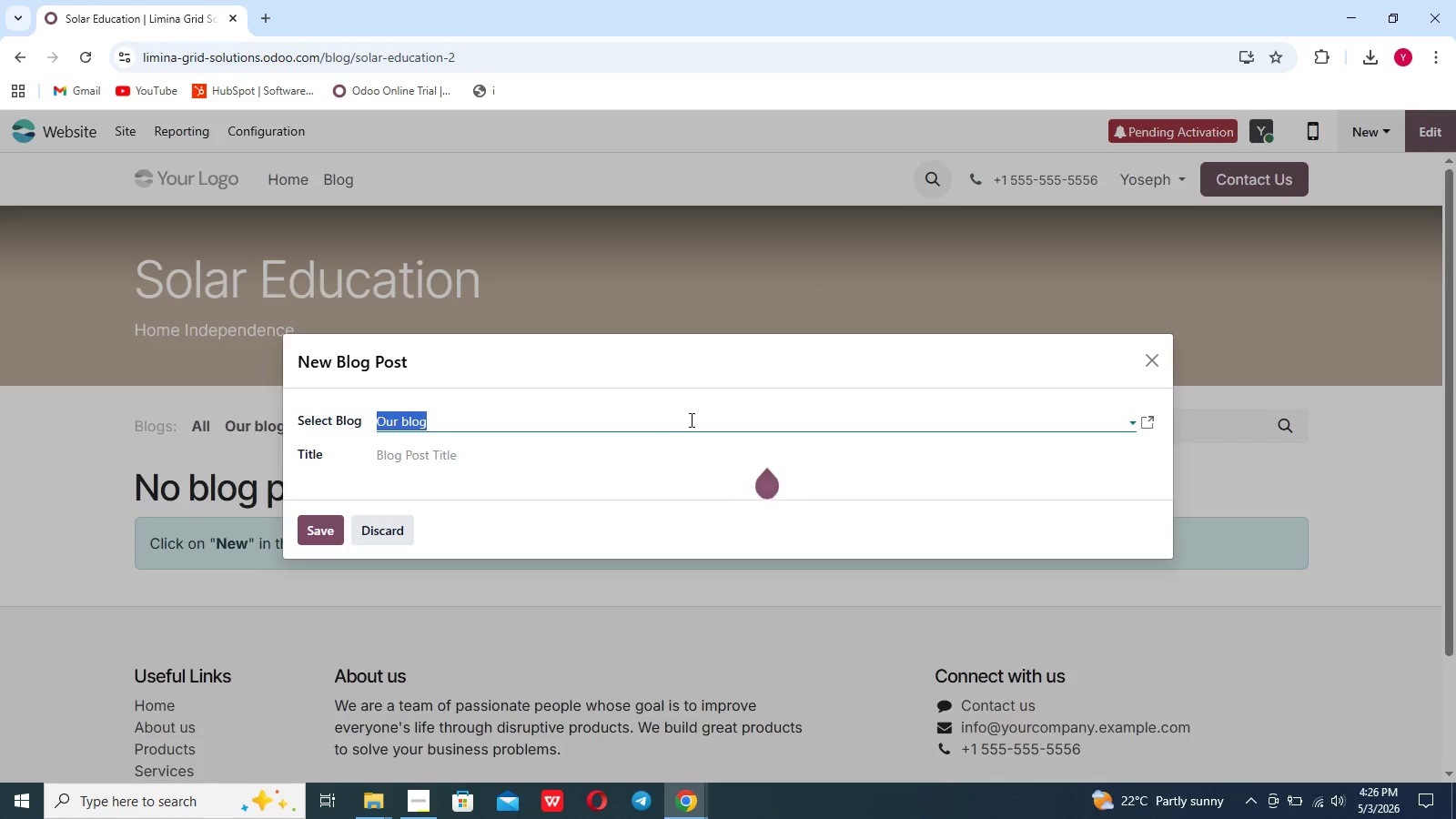 
left_click([690, 419])
 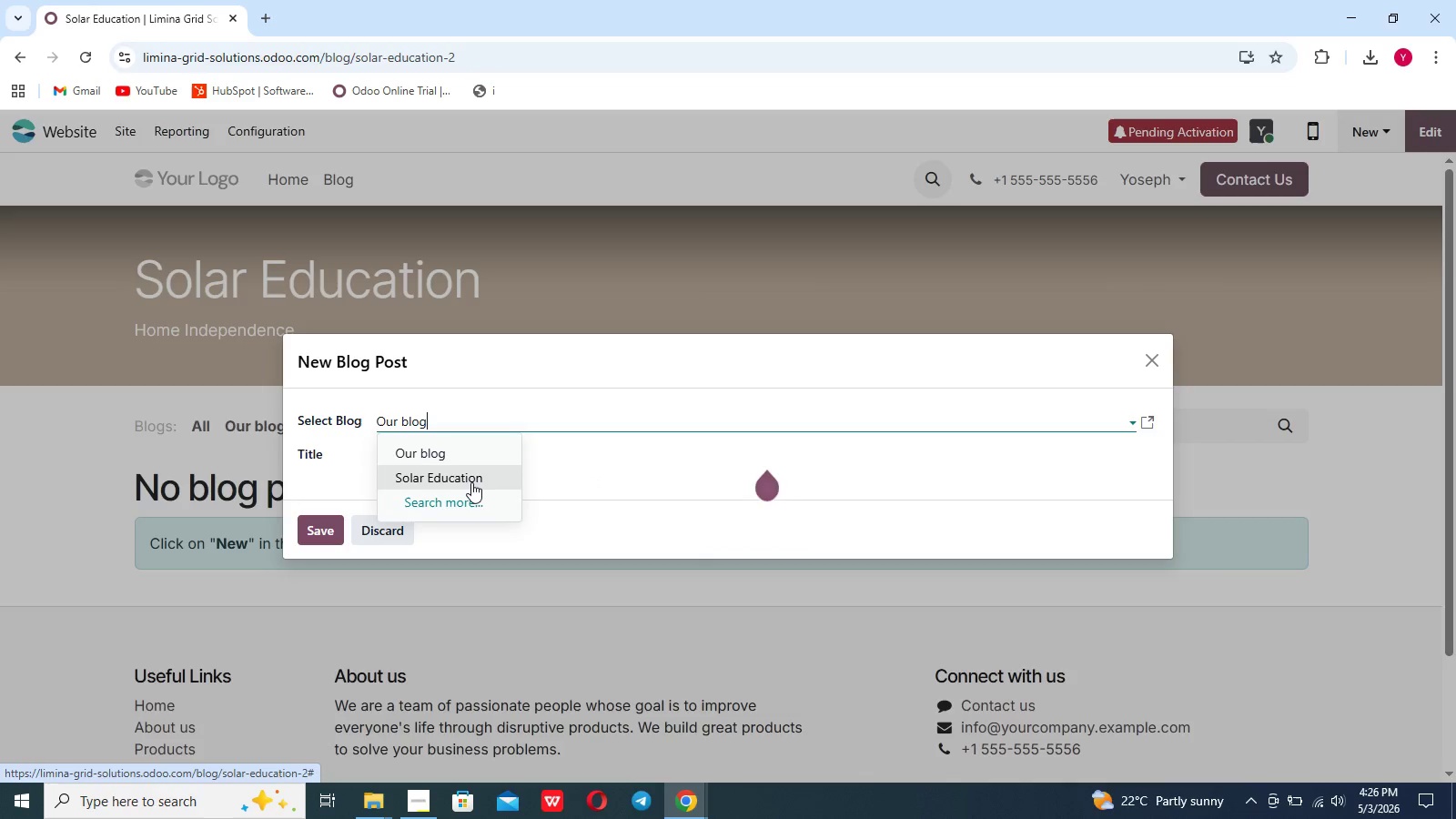 
left_click([471, 482])
 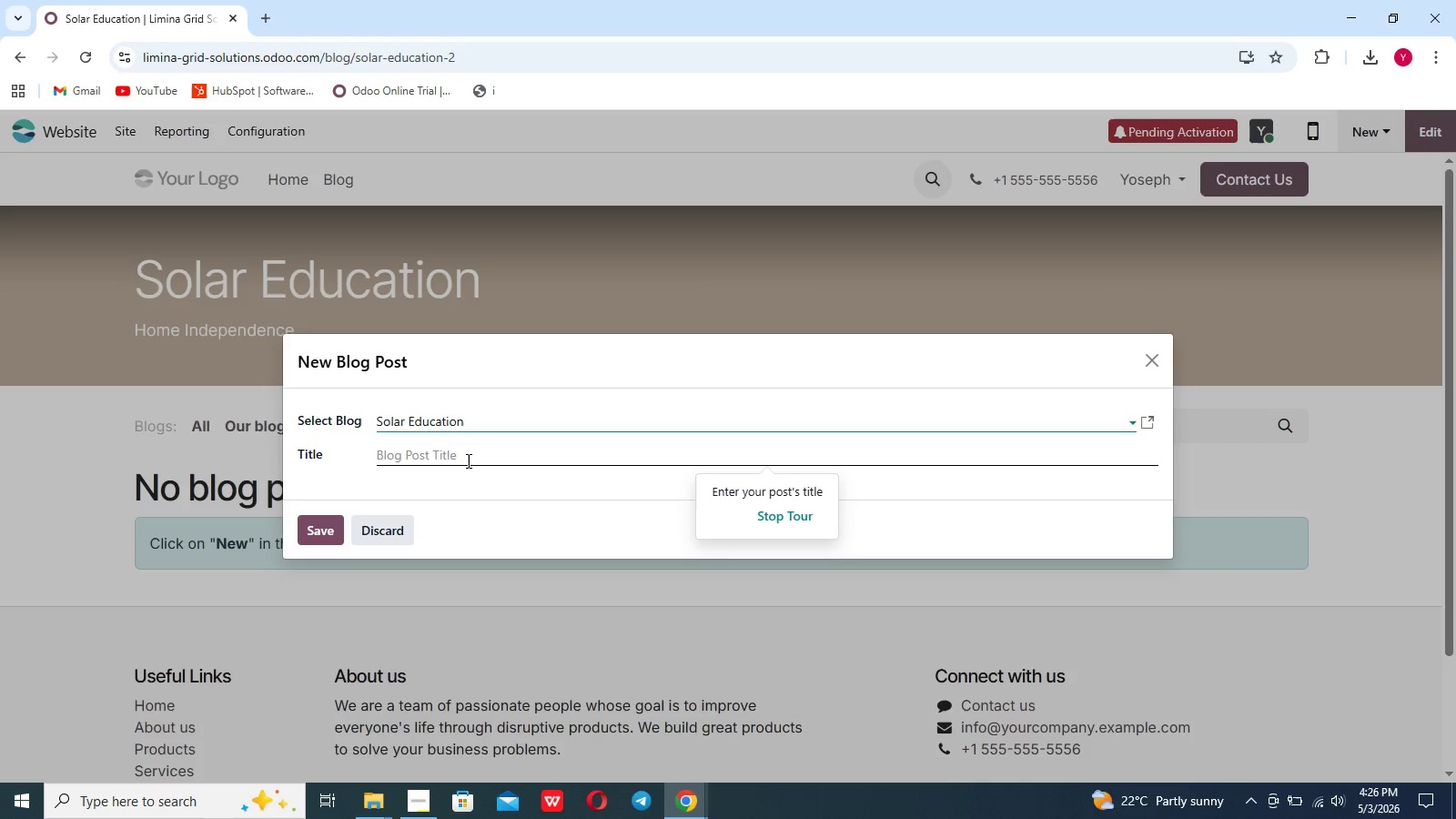 
left_click([467, 460])
 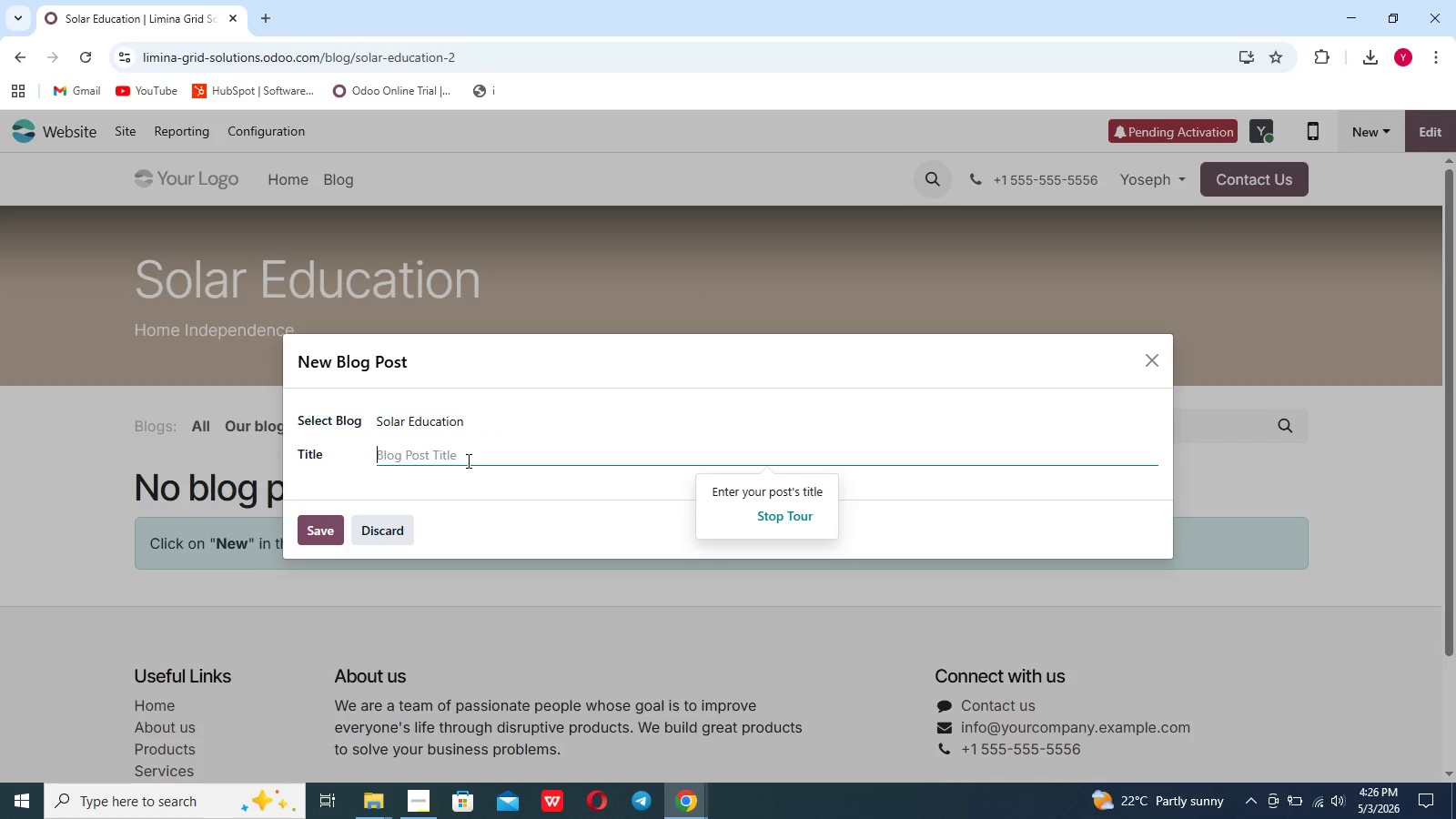 
type(Never Lose Power Again )
 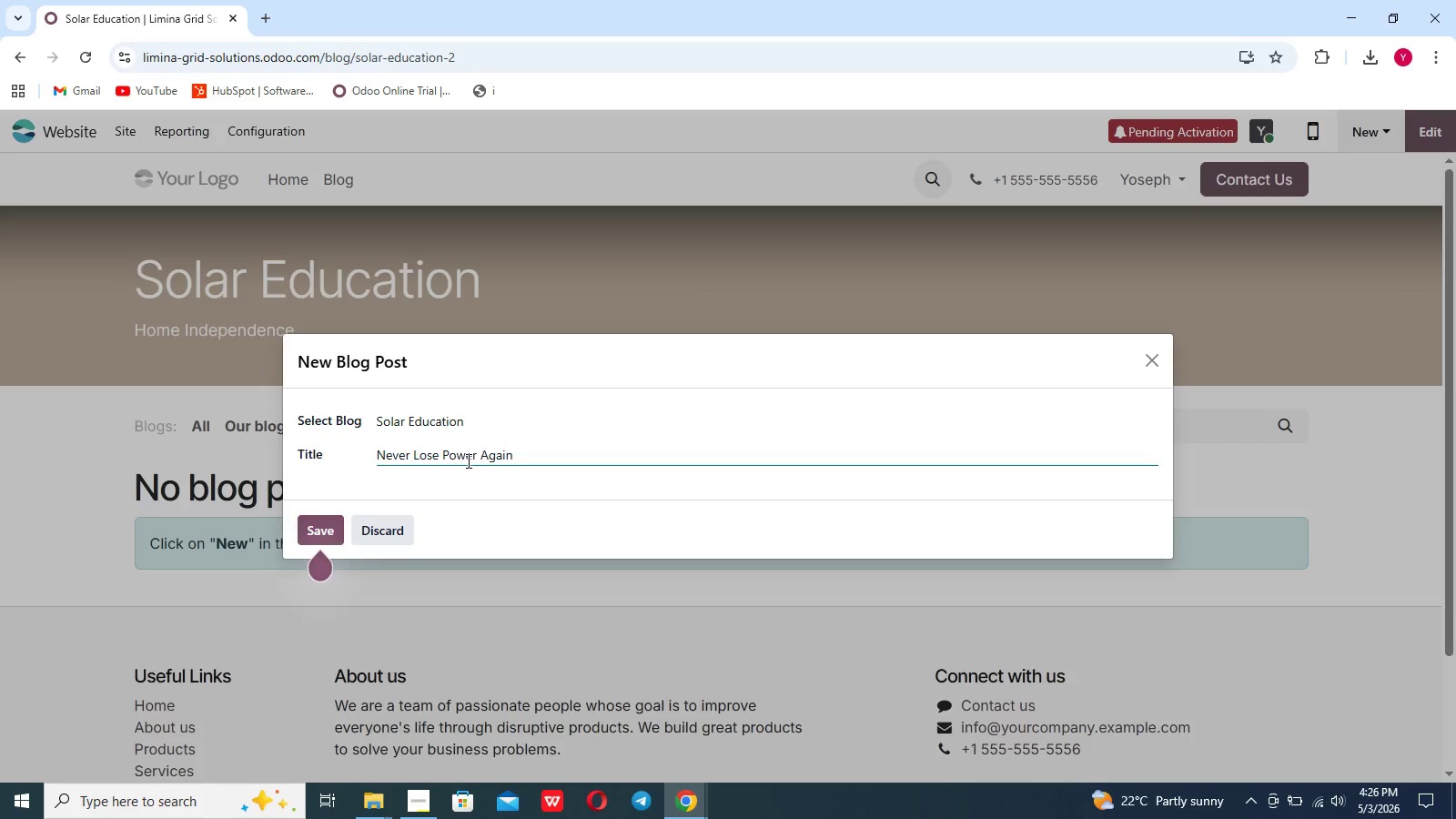 
wait(8.77)
 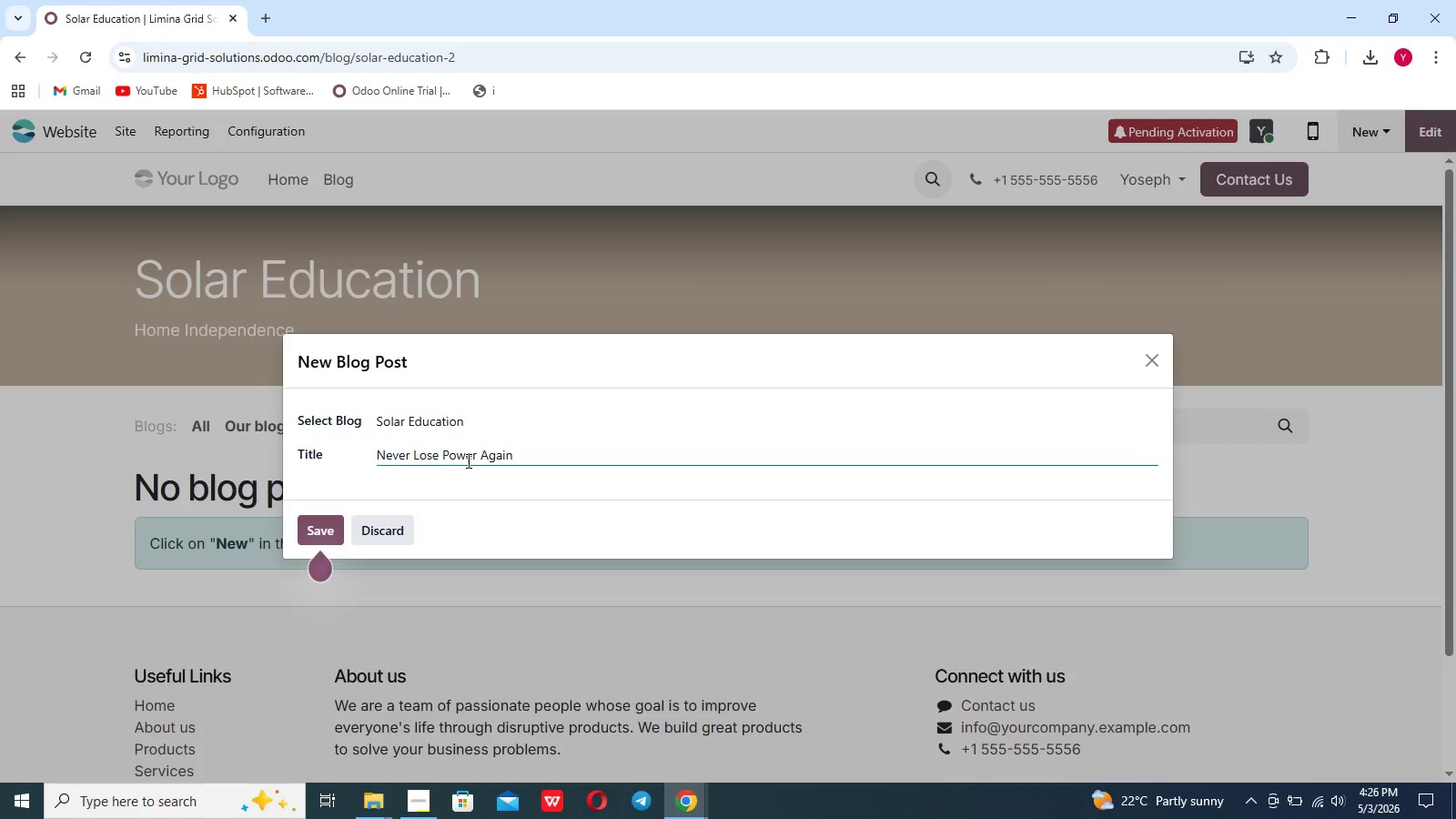 
key(Backspace)
type(: The Best Off-Grid Bsttery BAckups)
key(Backspace)
key(Backspace)
key(Backspace)
key(Backspace)
key(Backspace)
key(Backspace)
type(ackups)
 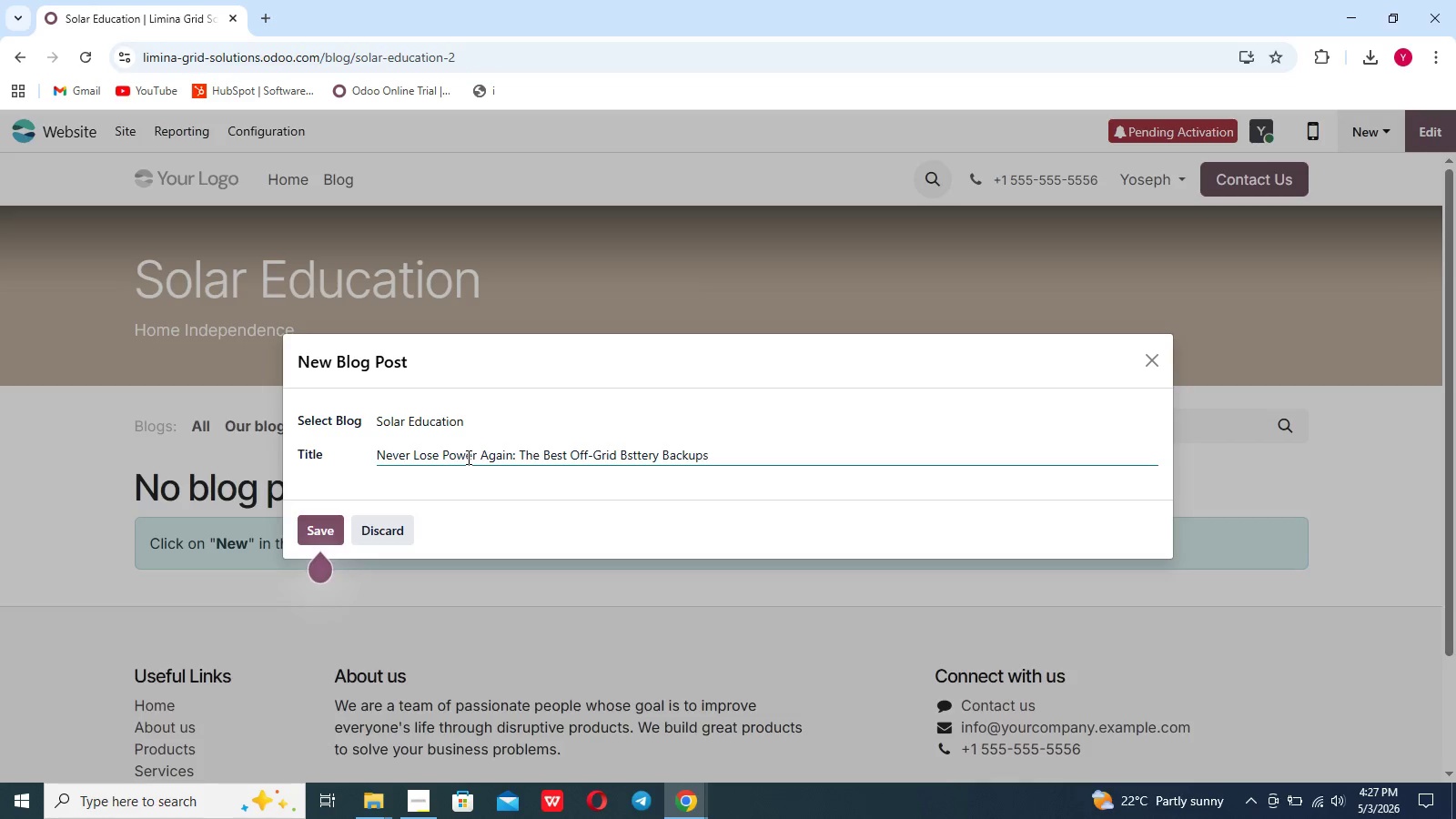 
left_click([335, 531])
 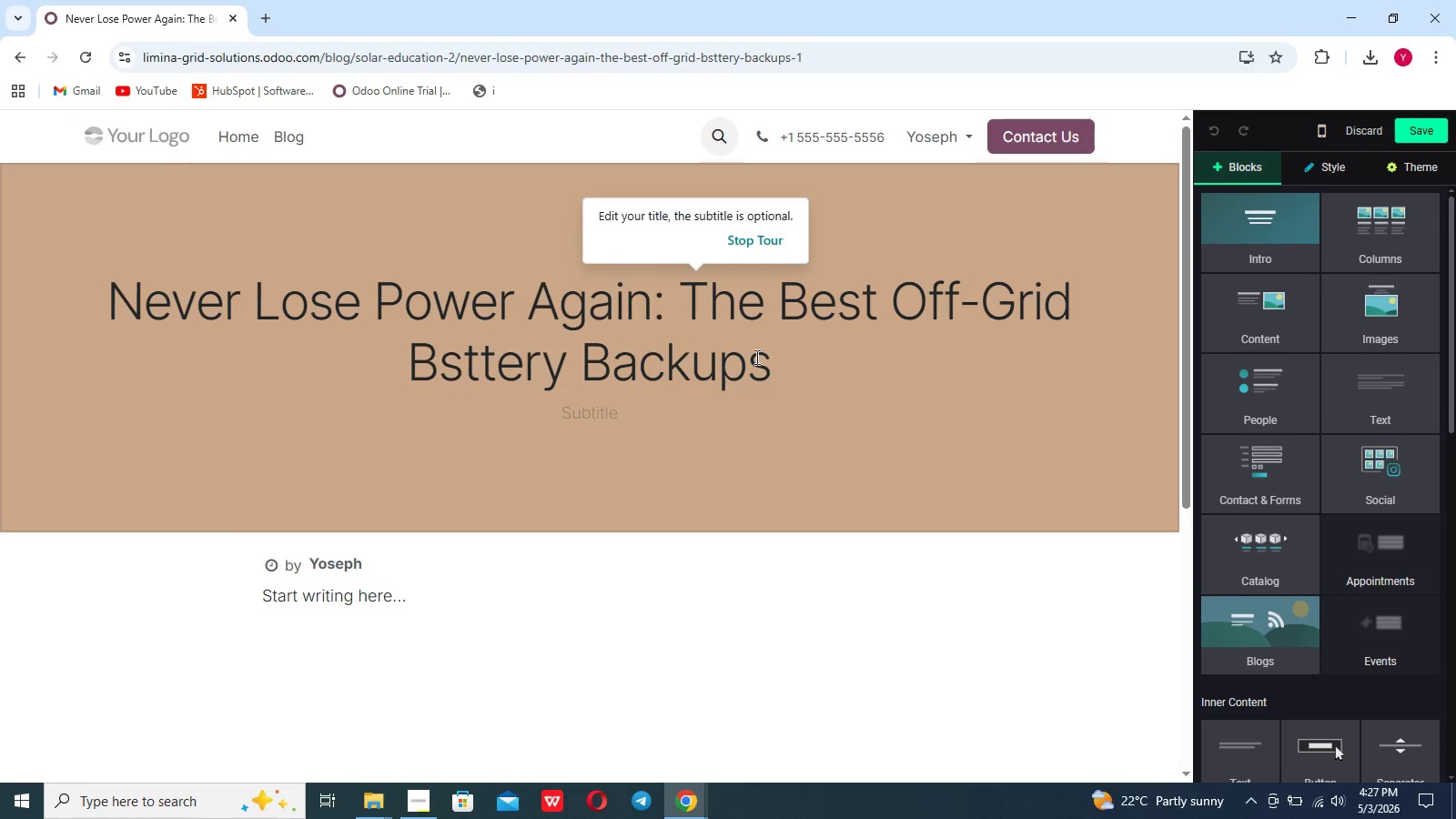 
wait(6.28)
 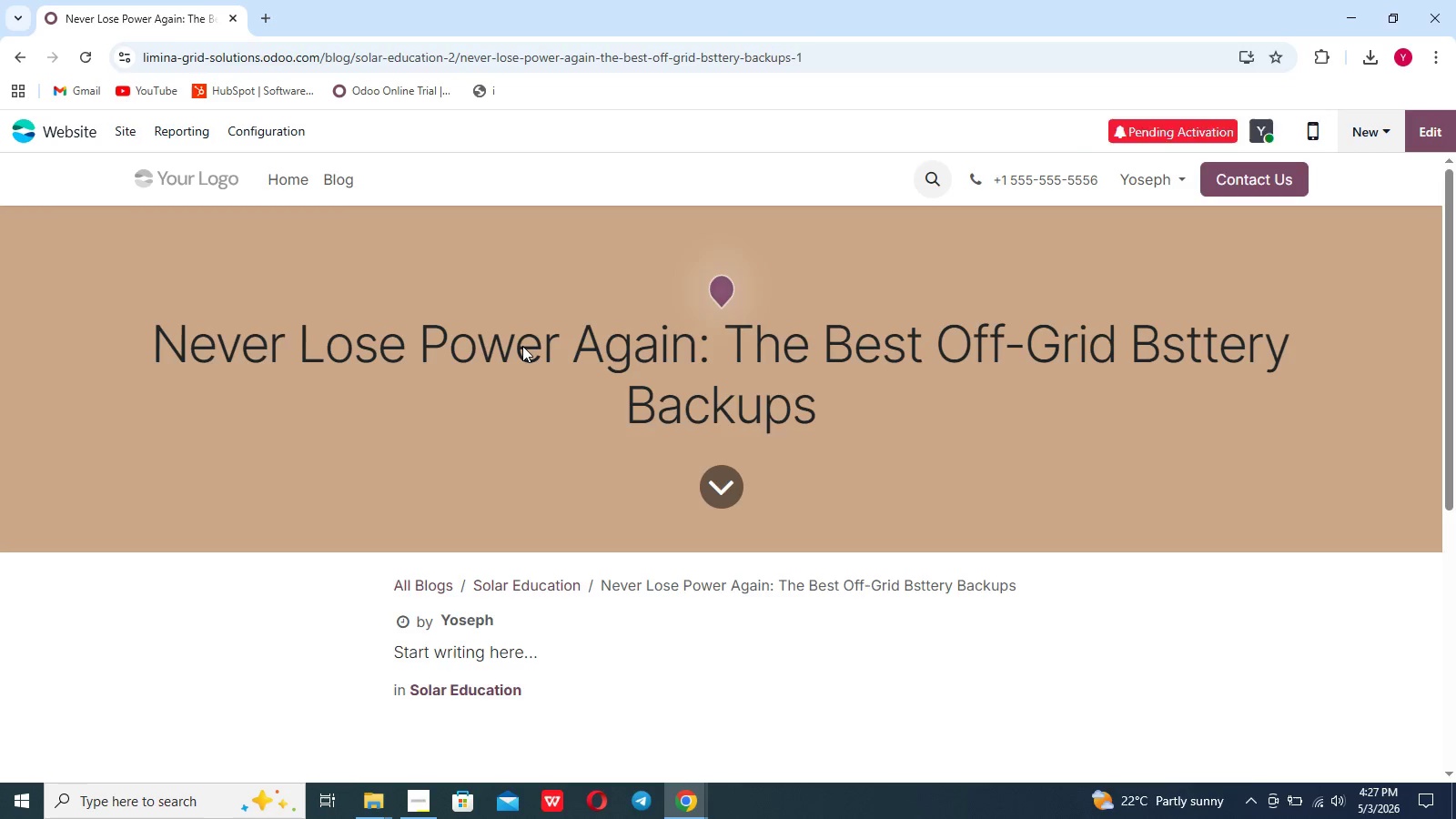 
left_click([458, 365])
 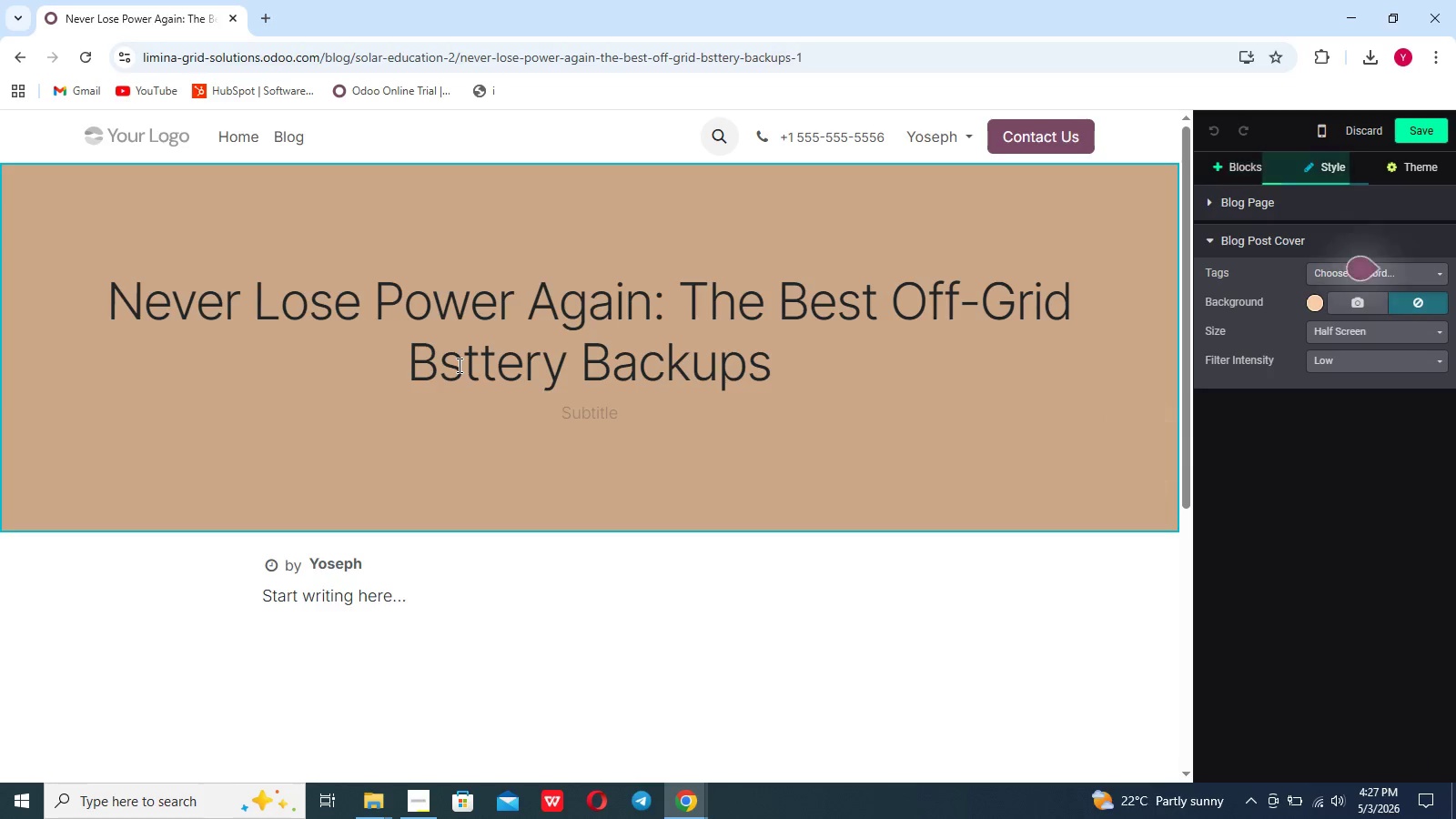 
key(Backspace)
 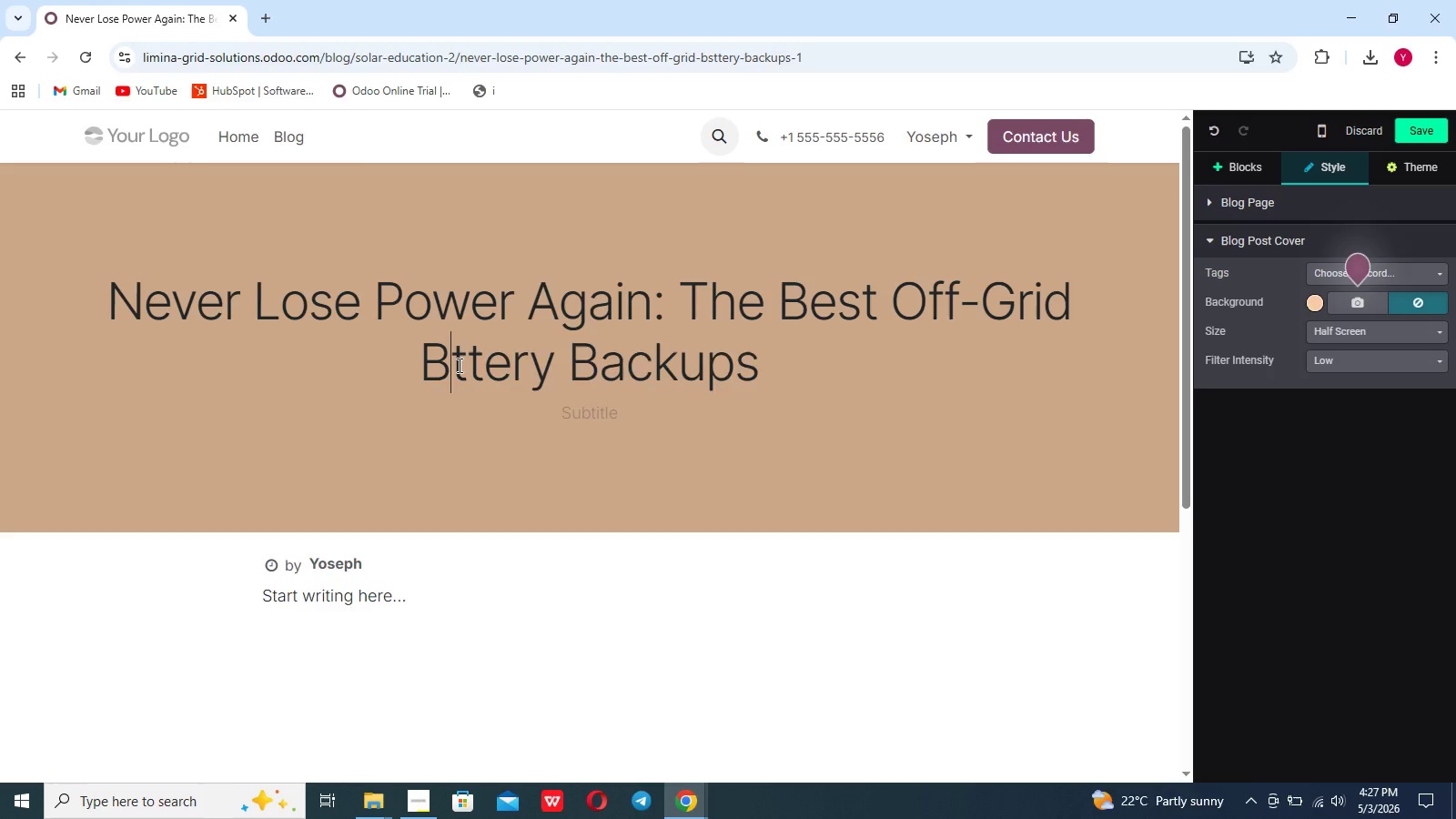 
key(A)
 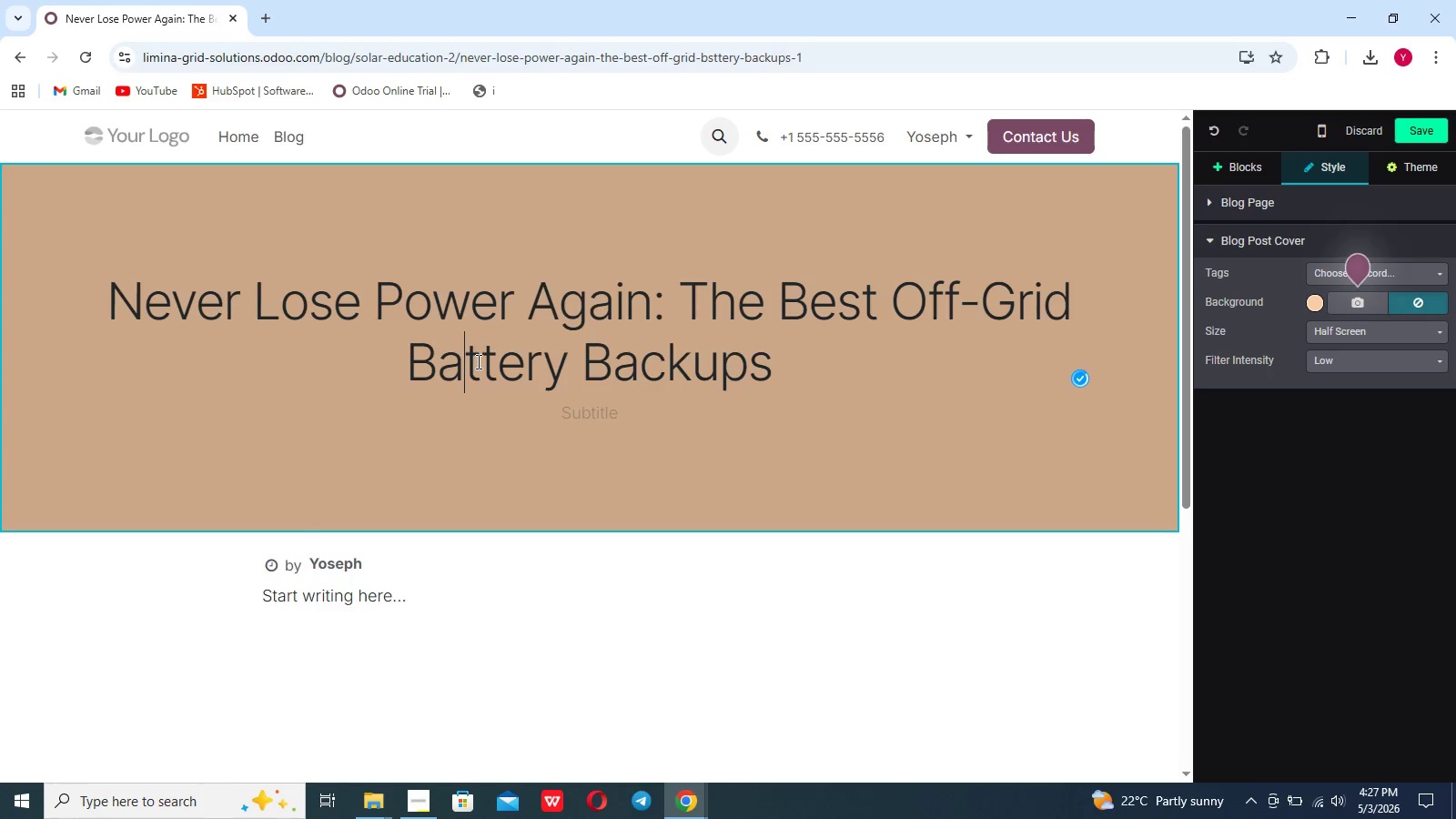 
double_click([584, 355])
 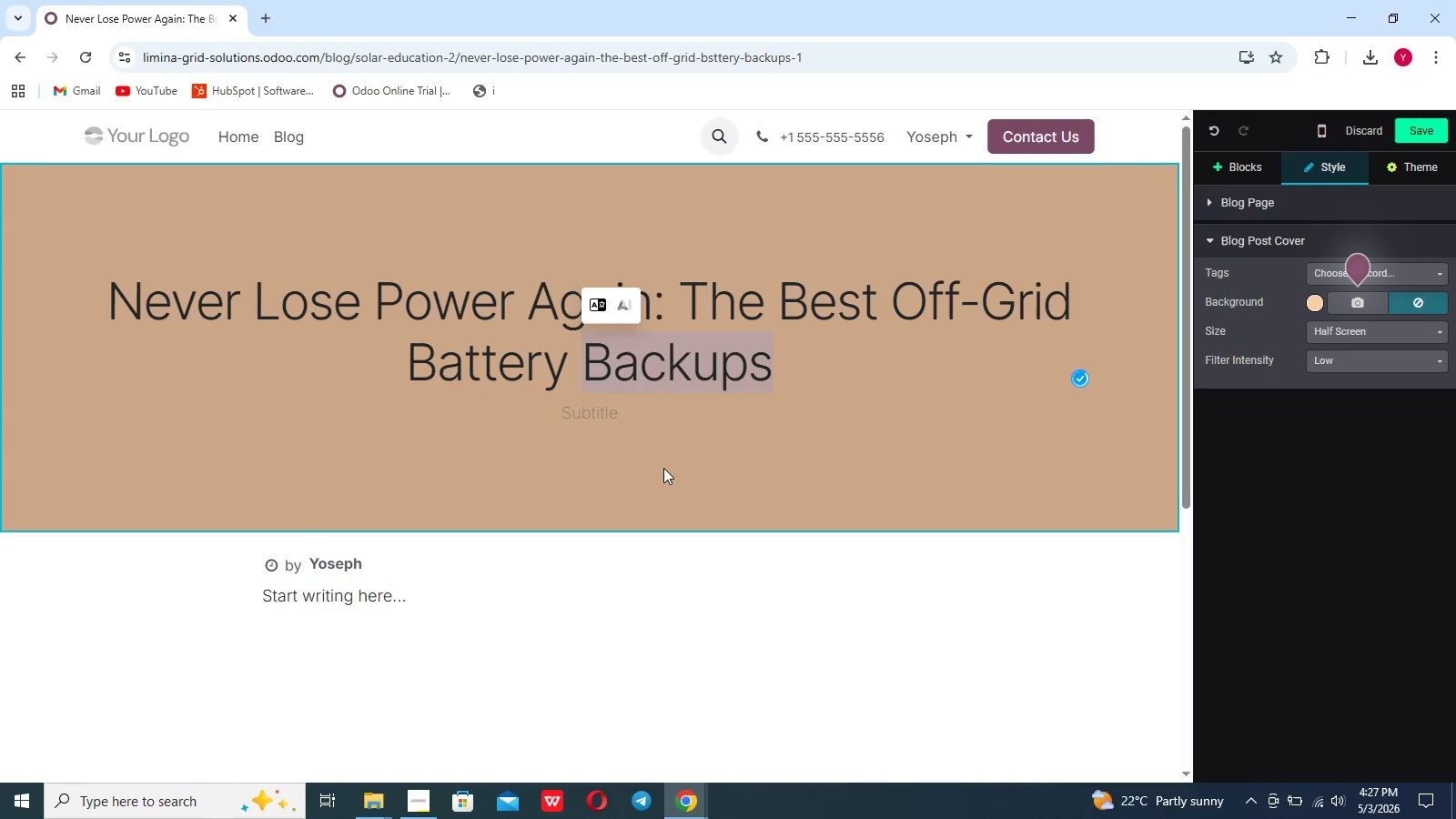 
left_click([663, 468])
 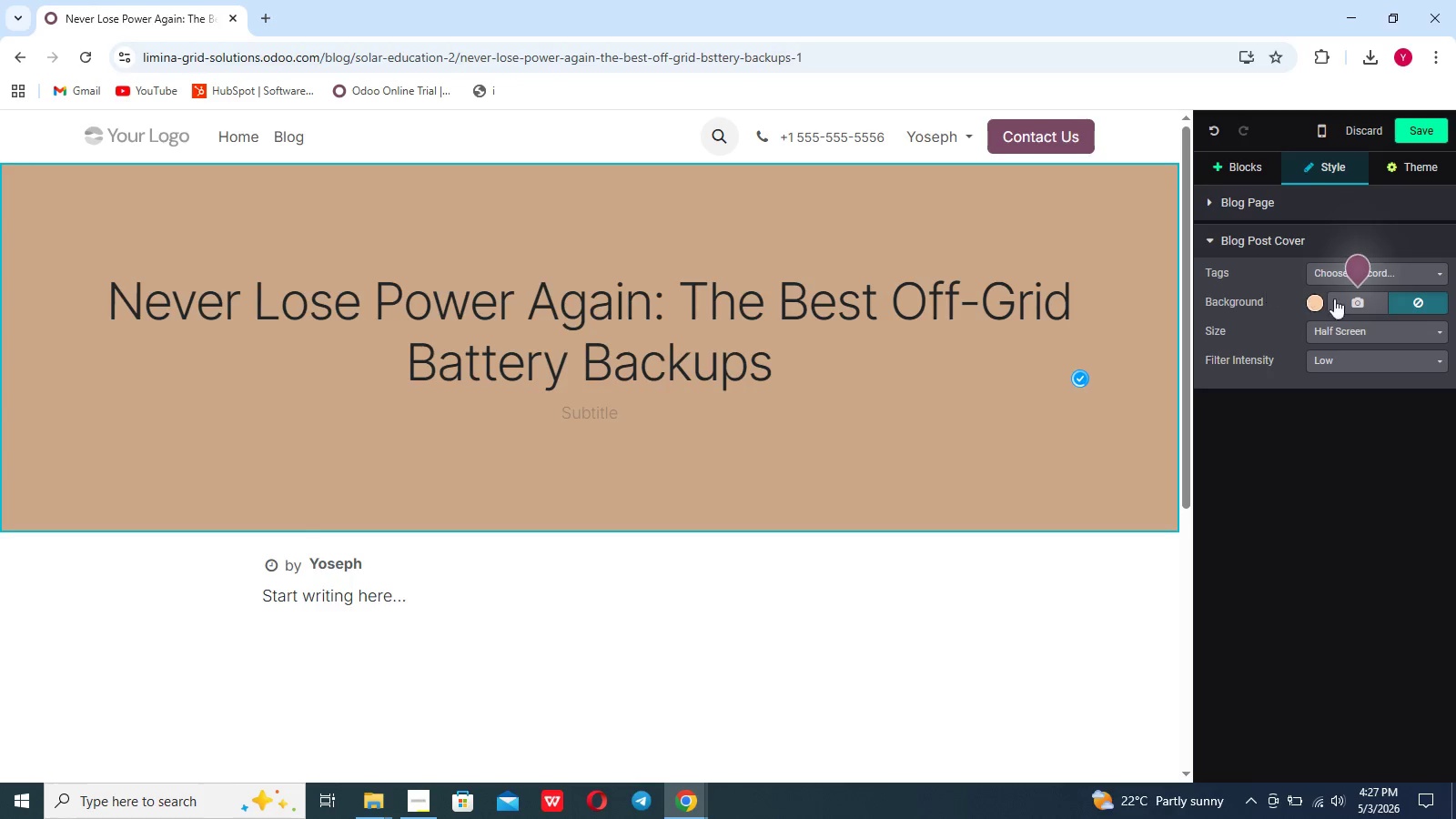 
left_click([1362, 296])
 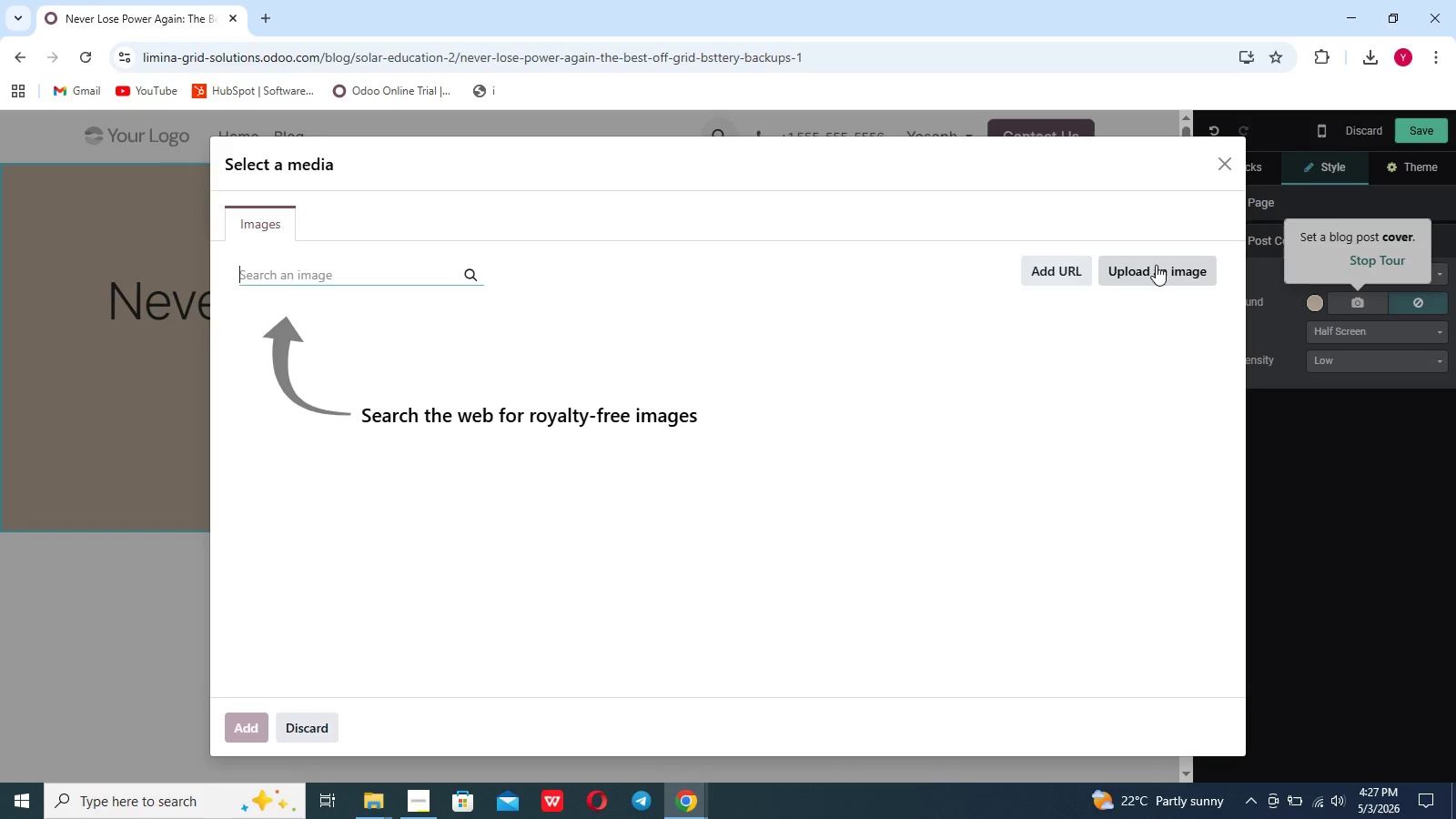 
left_click([1156, 265])
 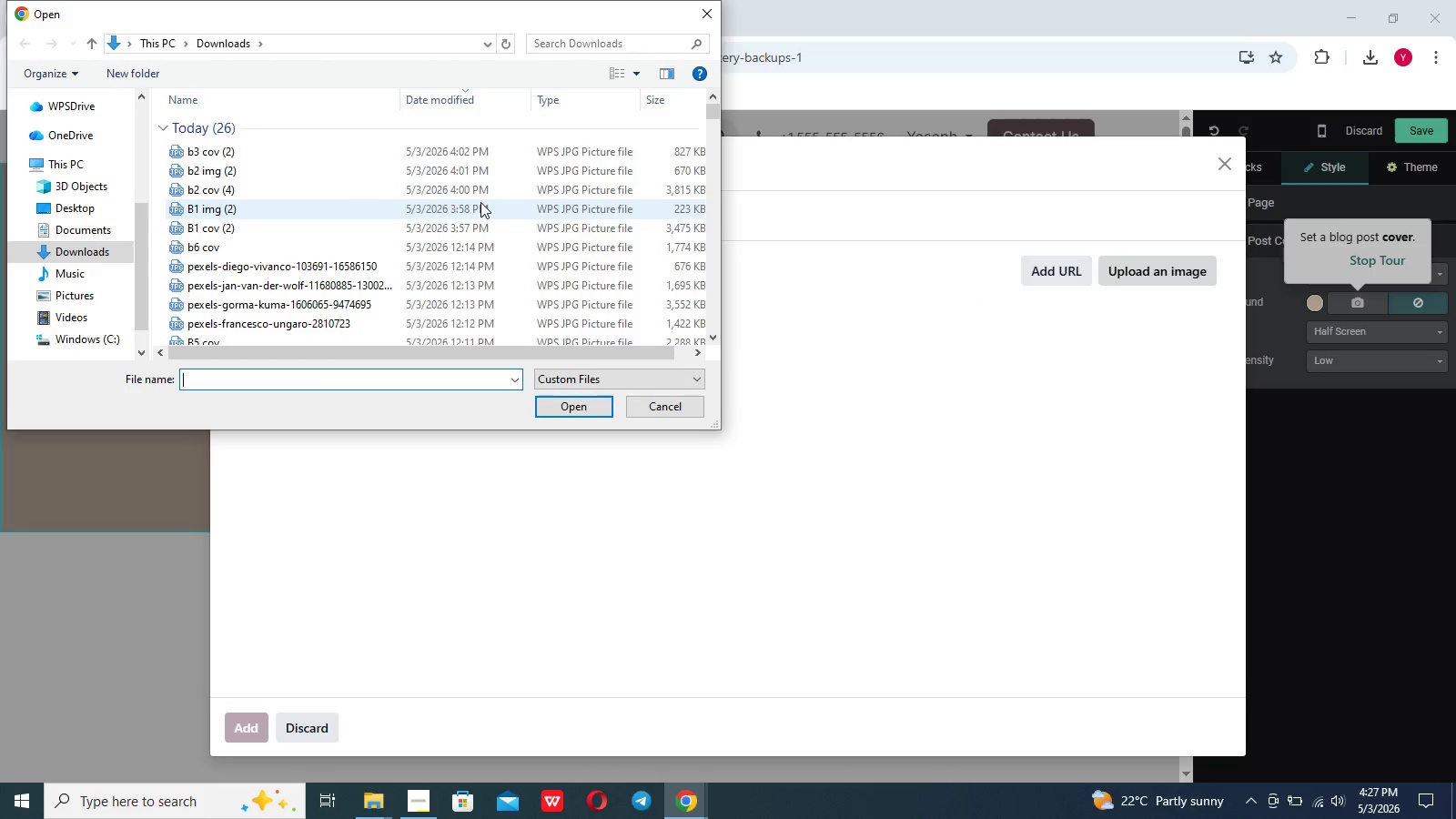 
wait(7.09)
 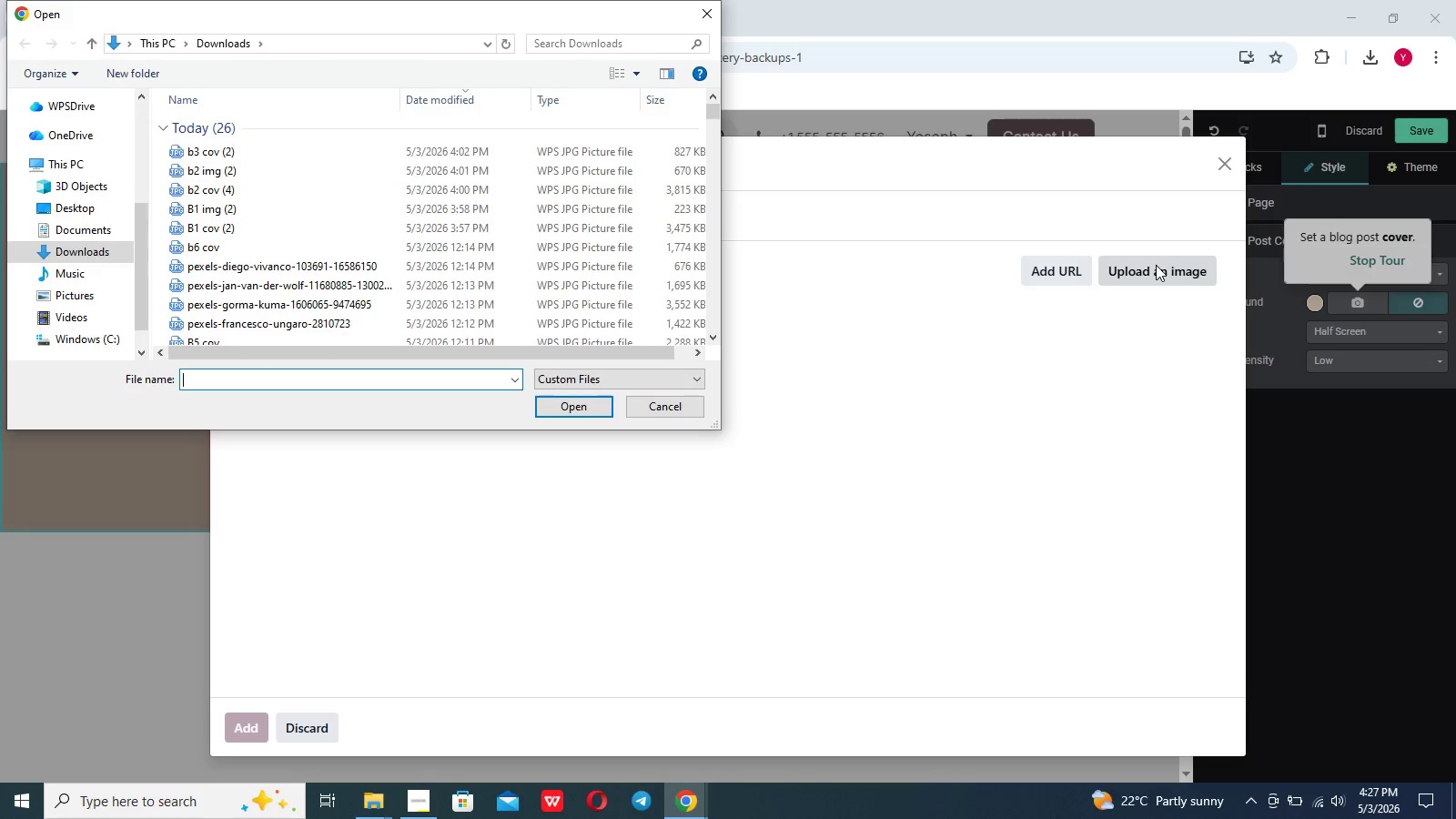 
left_click([466, 231])
 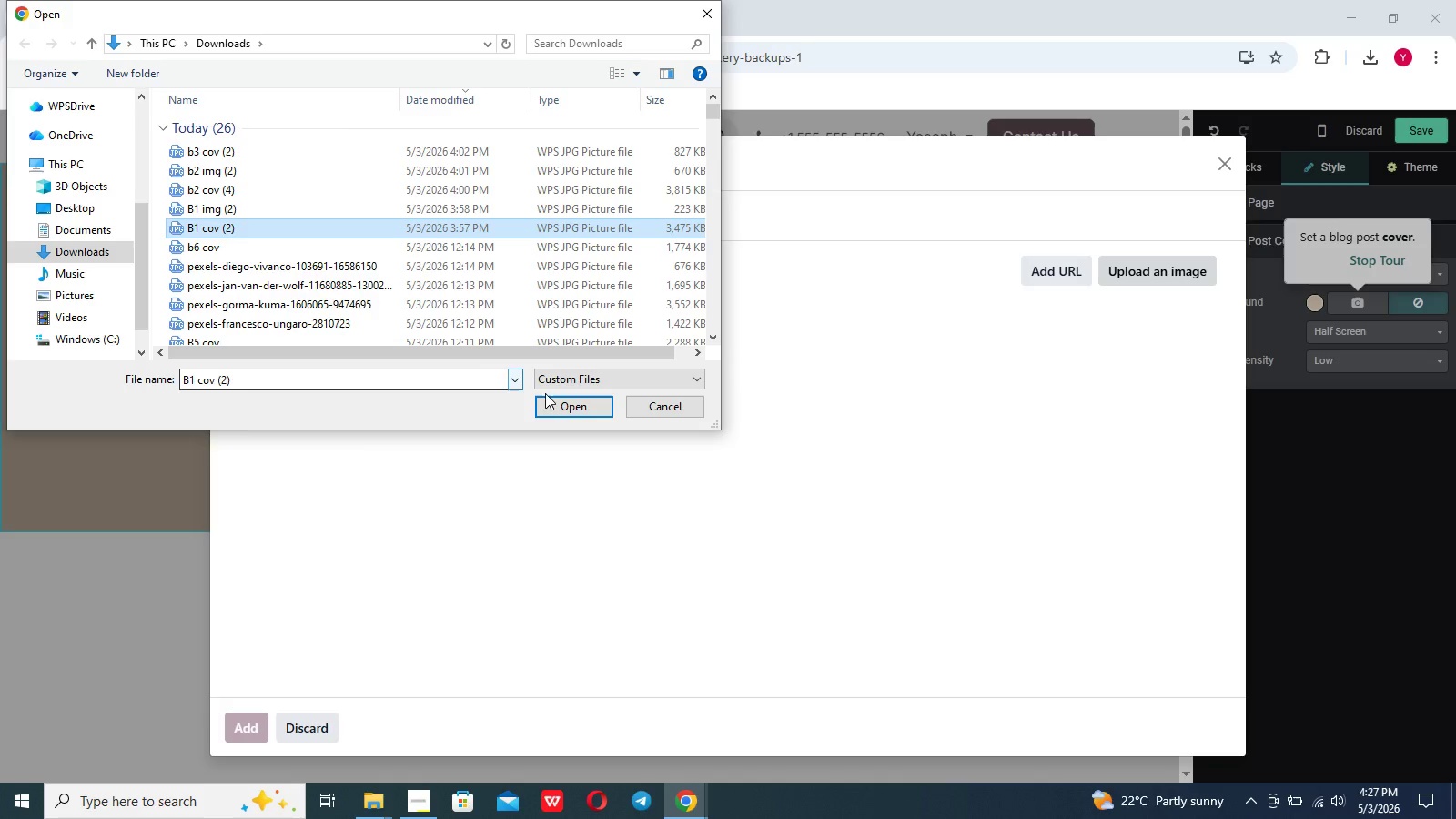 
left_click([566, 408])
 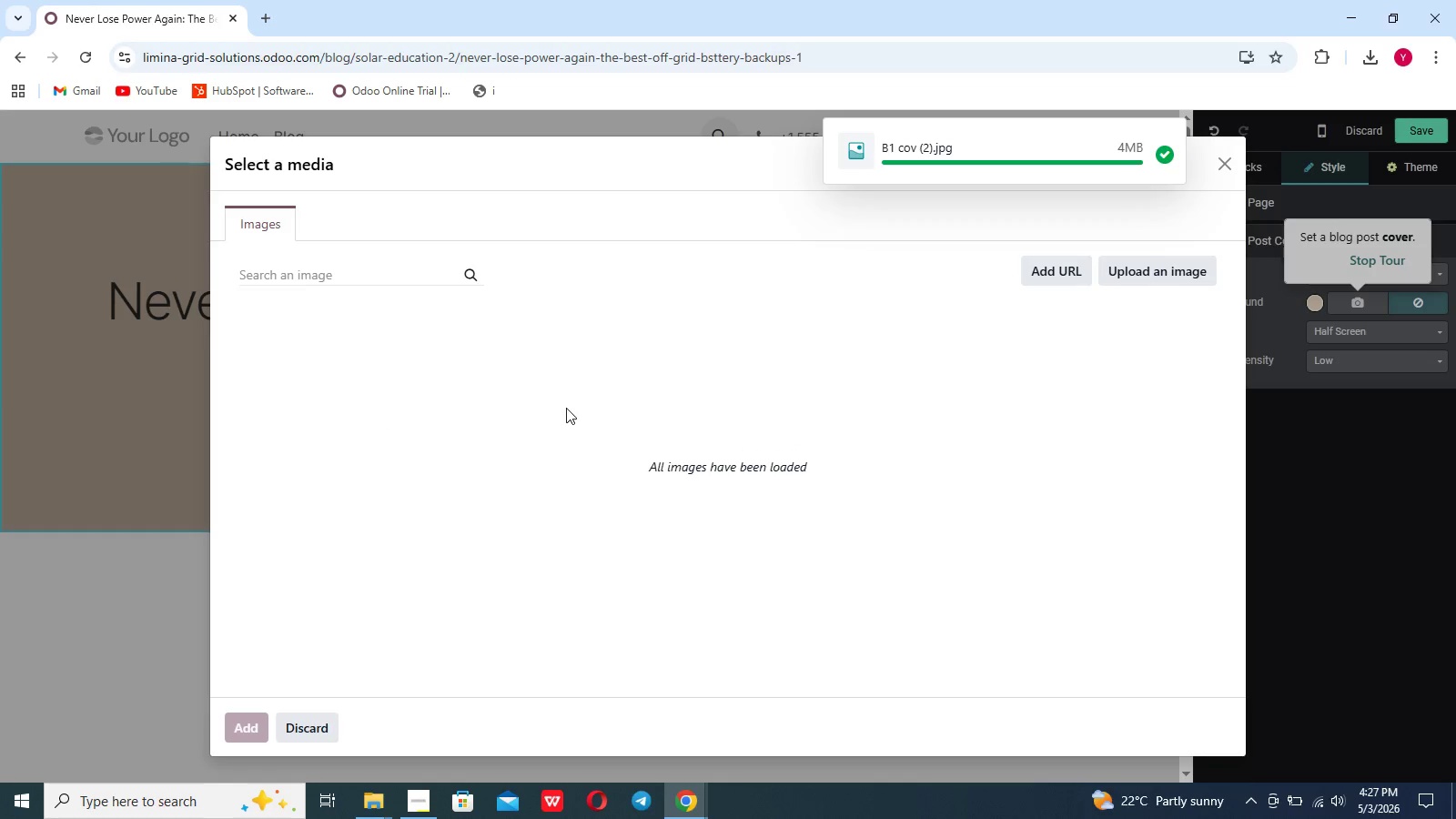 
wait(16.02)
 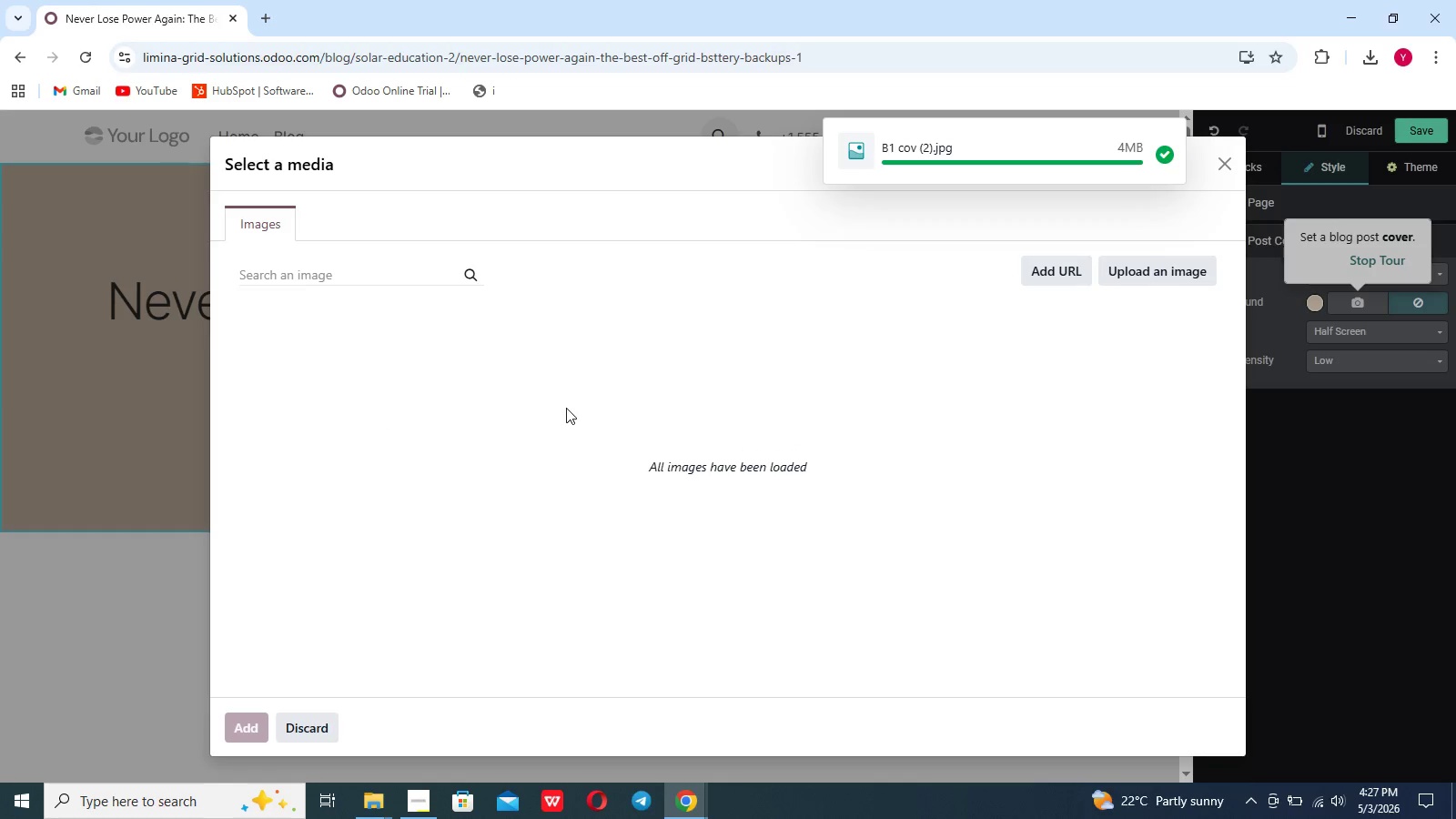 
left_click([1314, 322])
 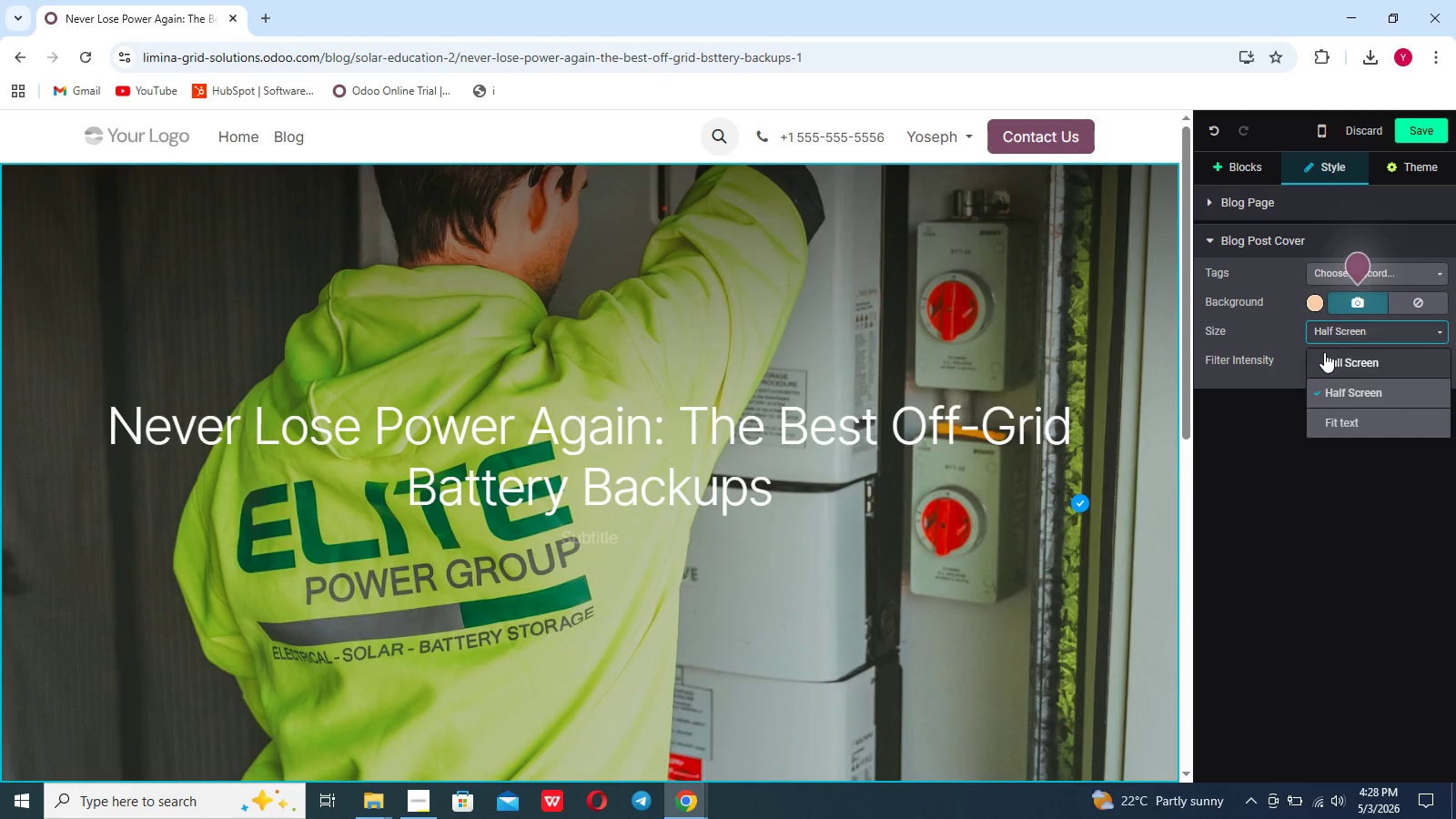 
scroll: coordinate [951, 489], scroll_direction: down, amount: 14.0
 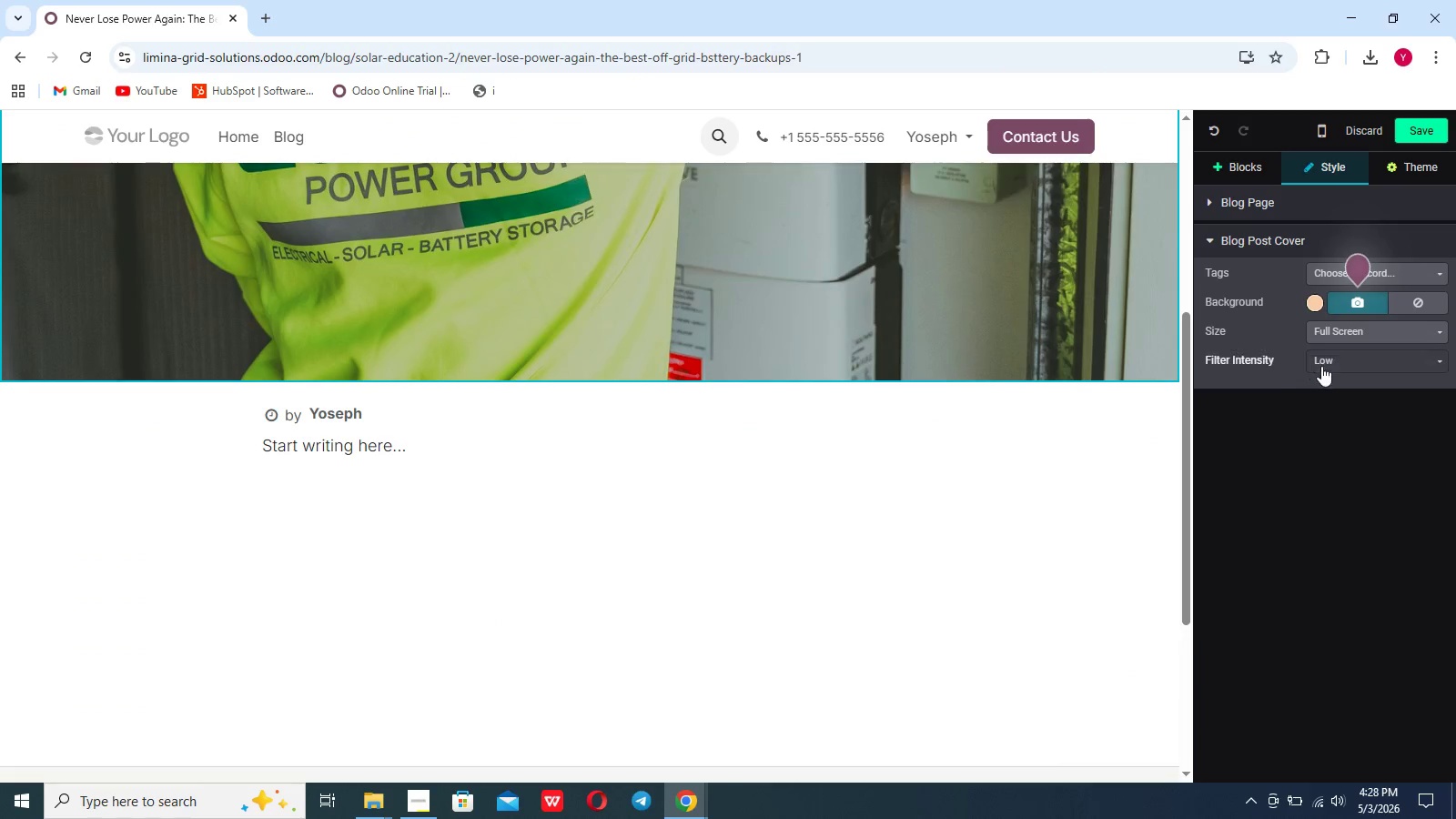 
left_click([1321, 366])
 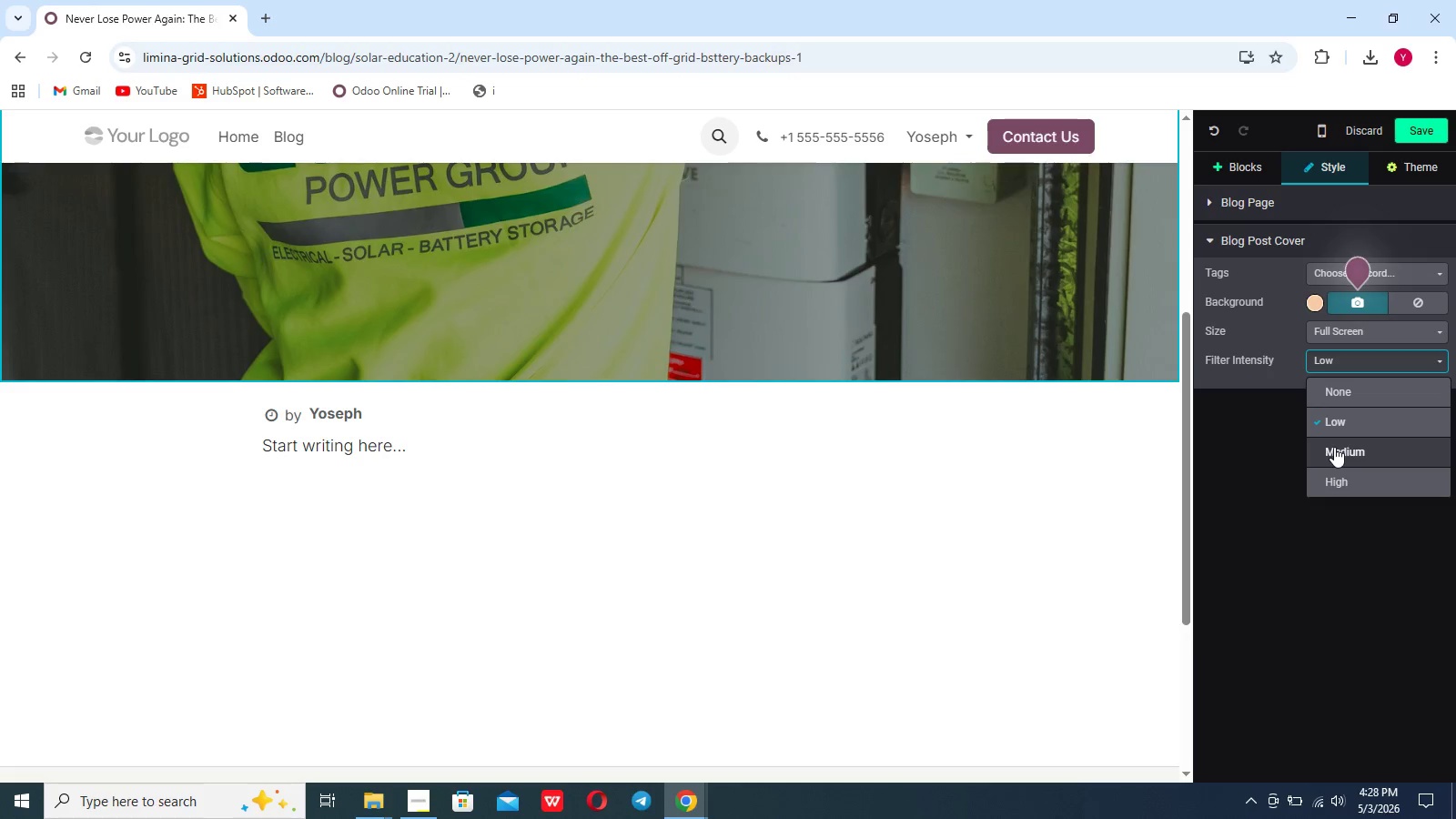 
left_click([1334, 447])
 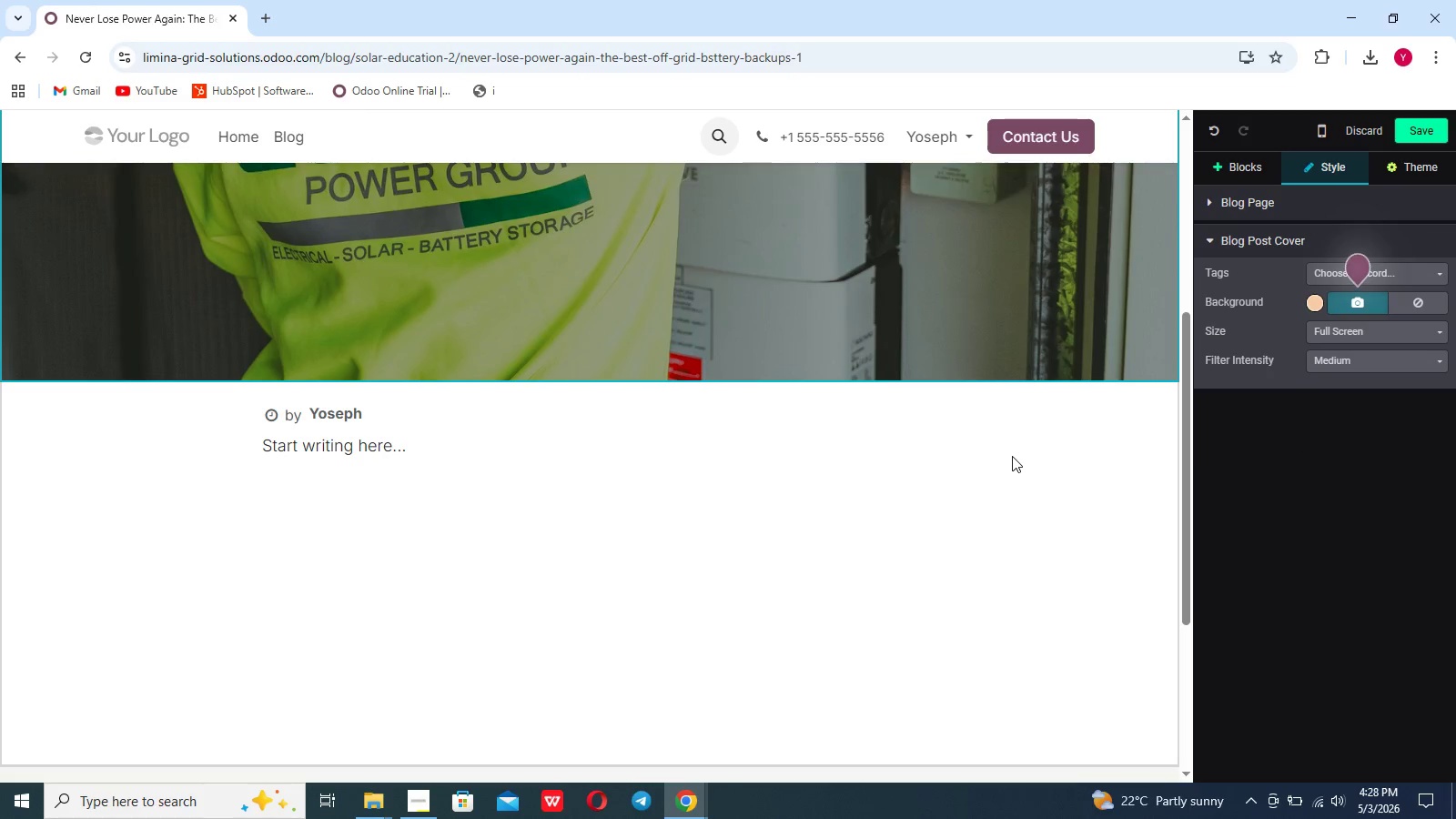 
scroll: coordinate [1022, 425], scroll_direction: up, amount: 22.0
 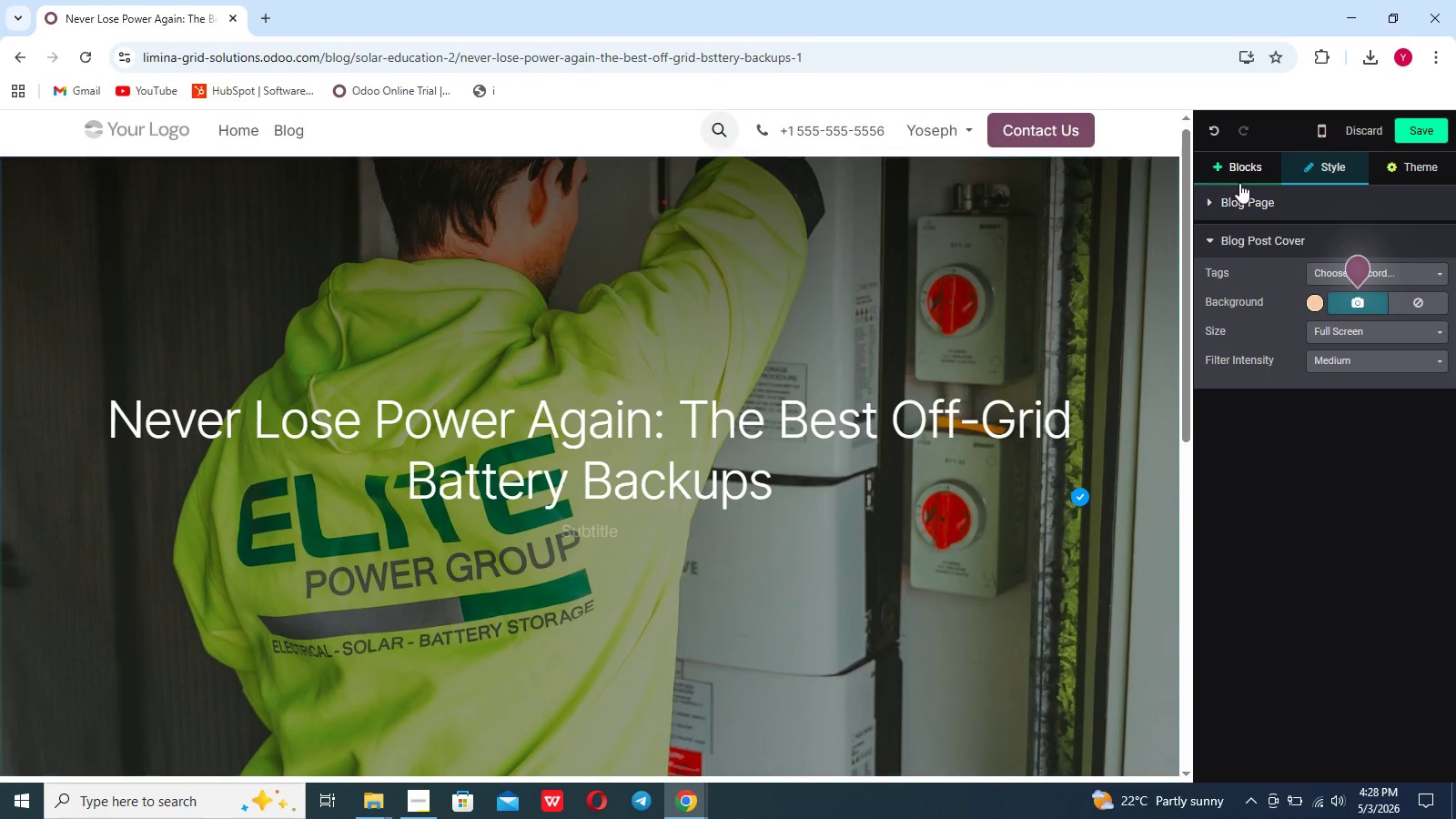 
left_click([1244, 177])
 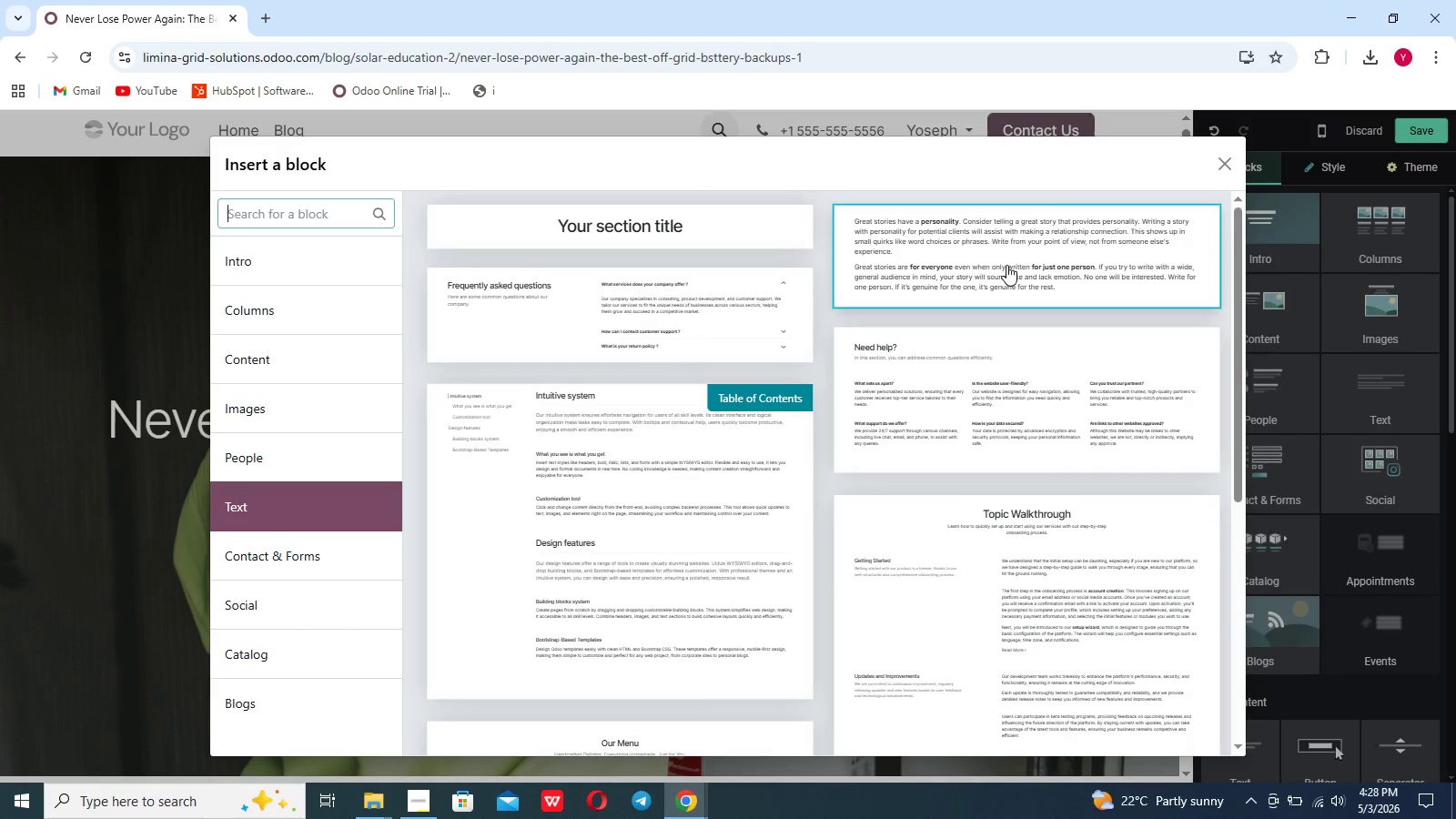 
wait(7.66)
 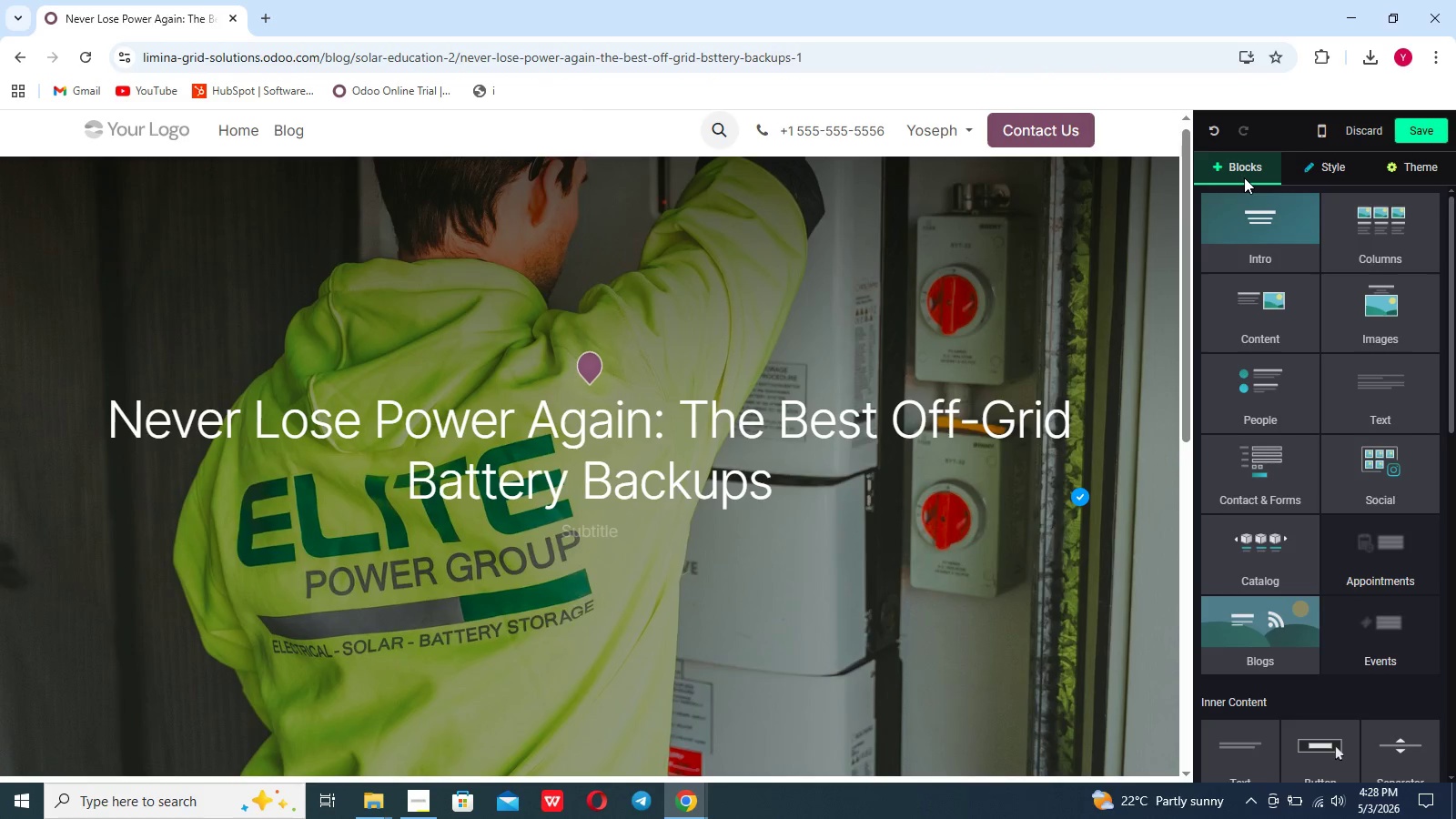 
left_click_drag(start_coordinate=[451, 446], to_coordinate=[243, 273])
 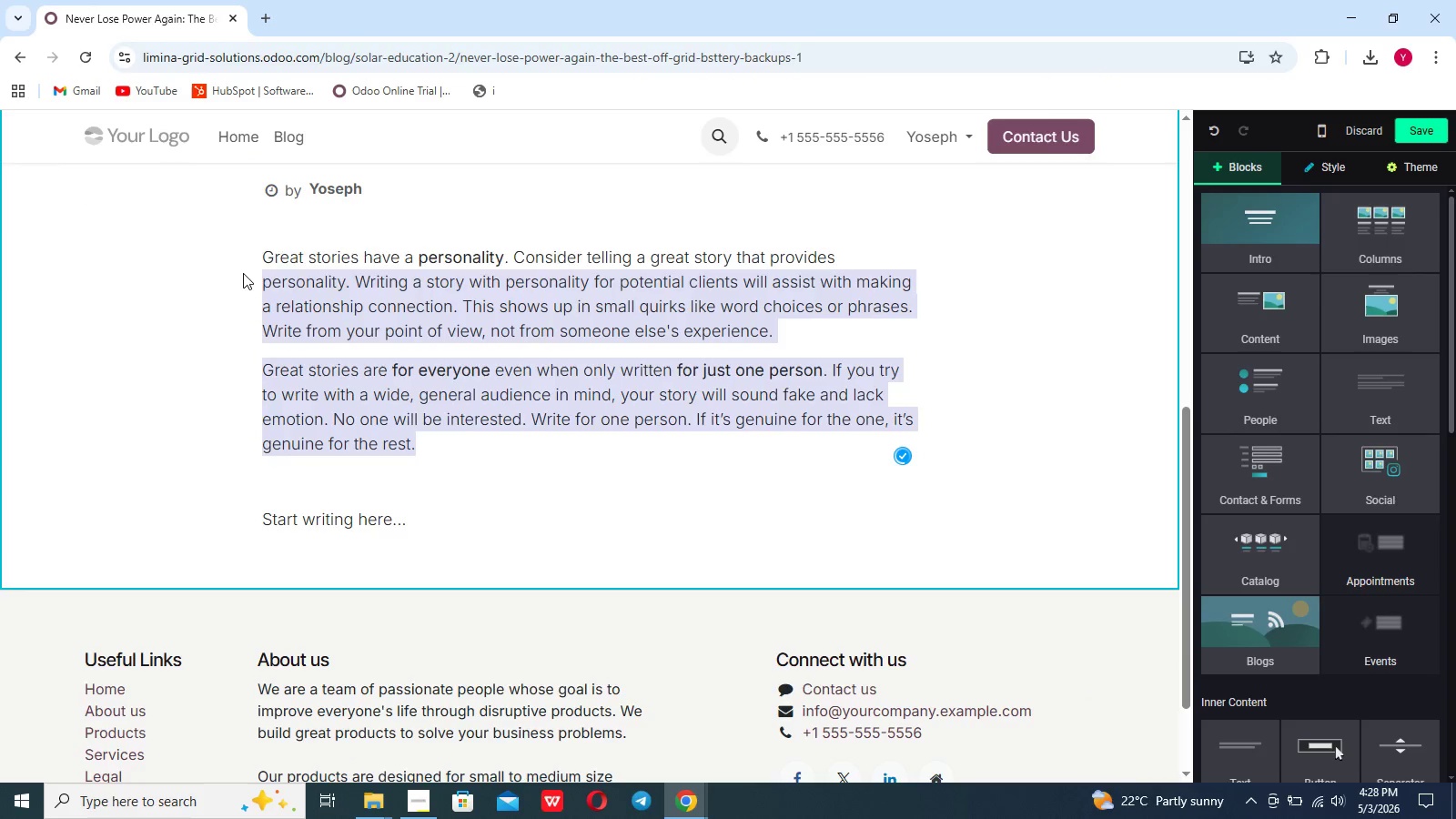 
left_click([243, 273])
 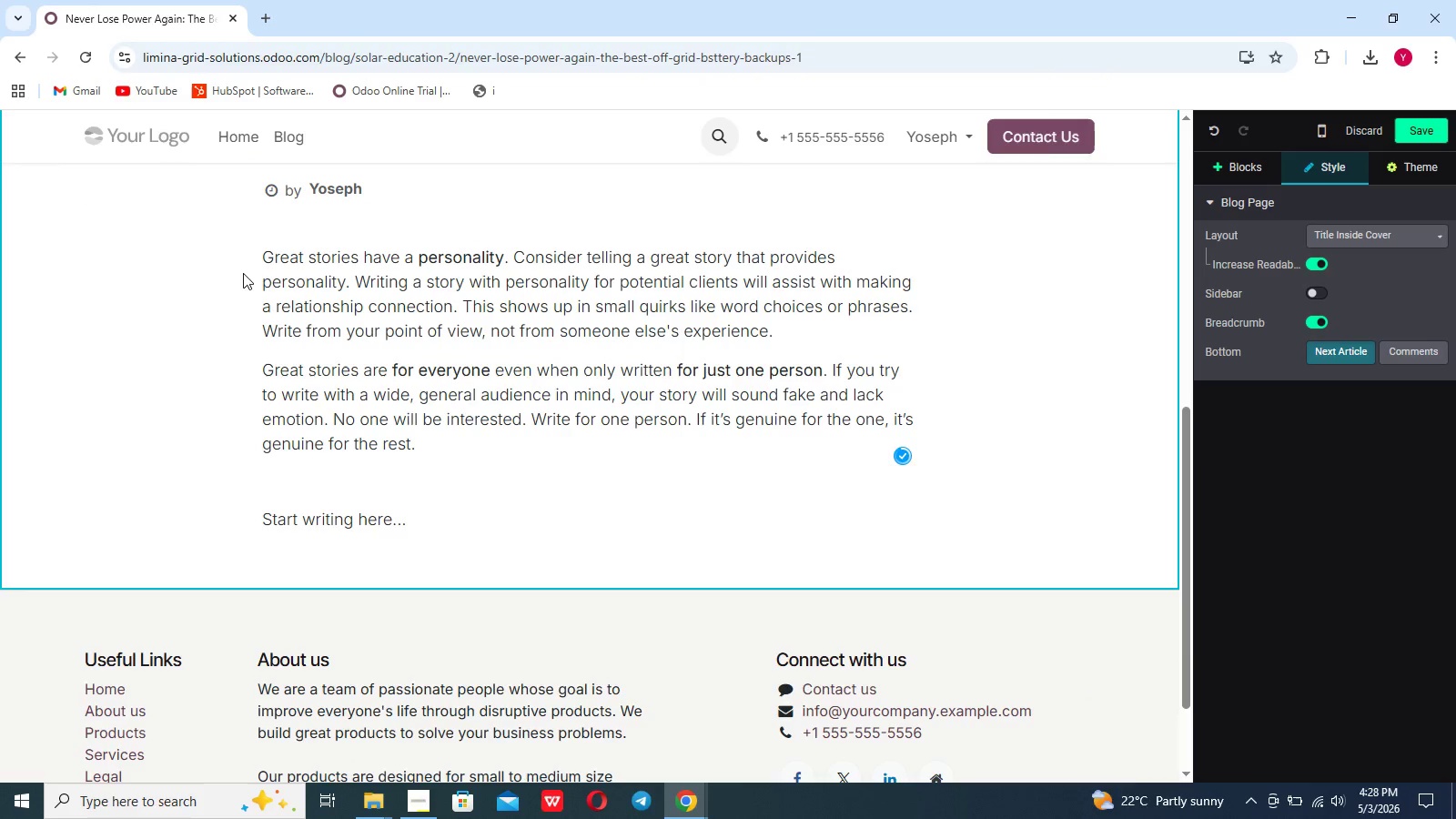 
key(Backspace)
 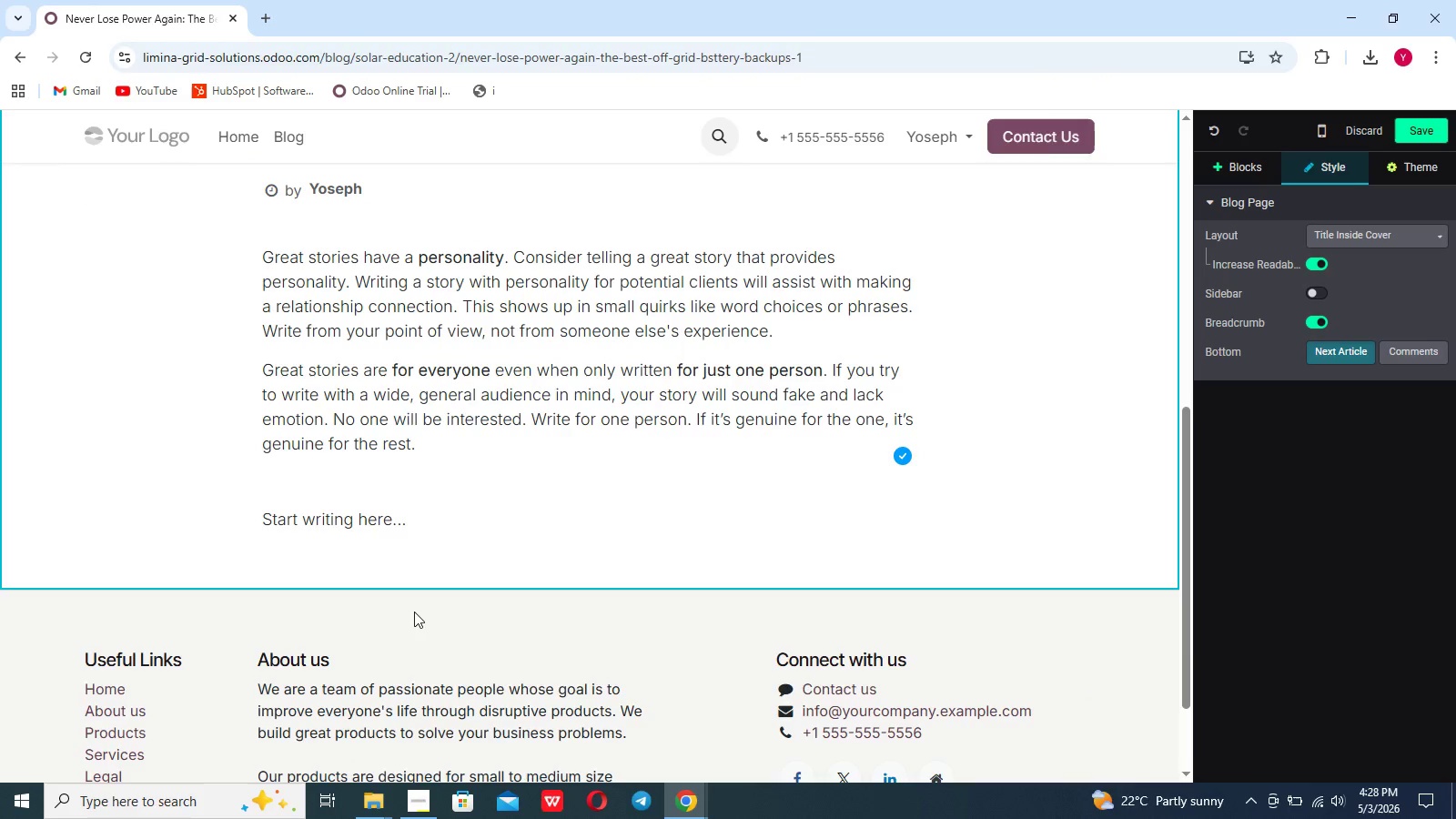 
left_click([418, 615])
 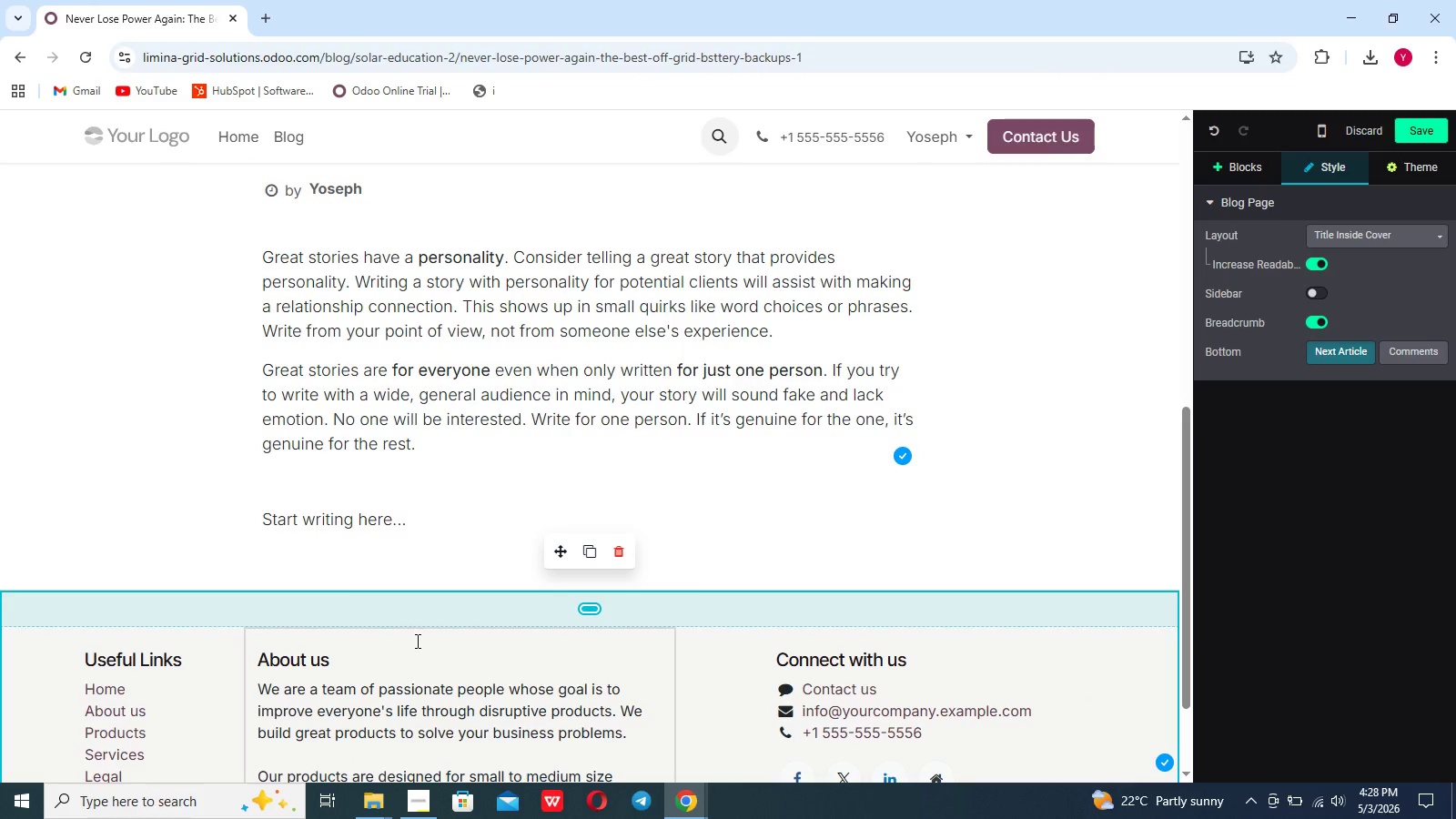 
left_click([416, 641])
 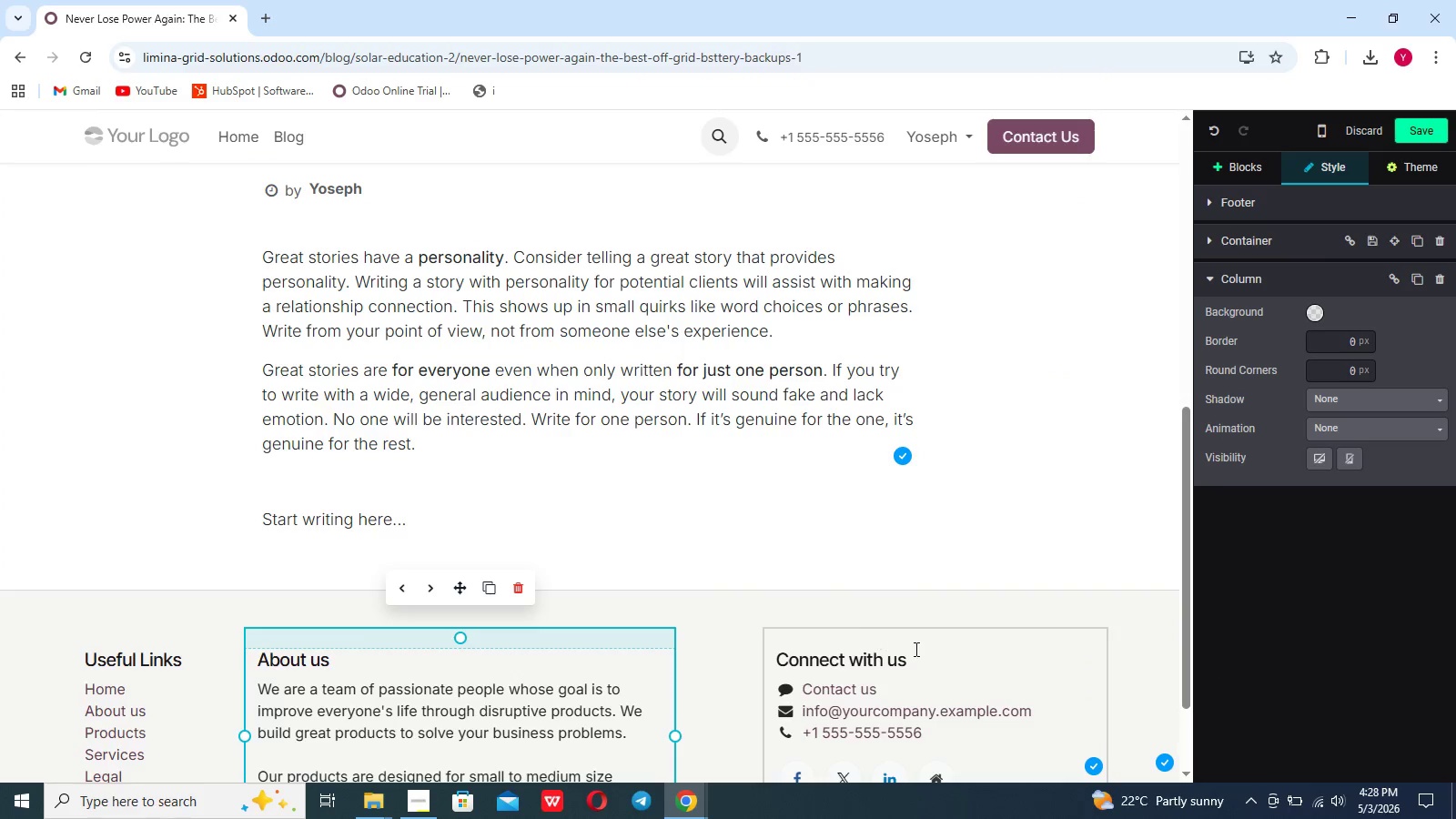 
left_click([516, 587])
 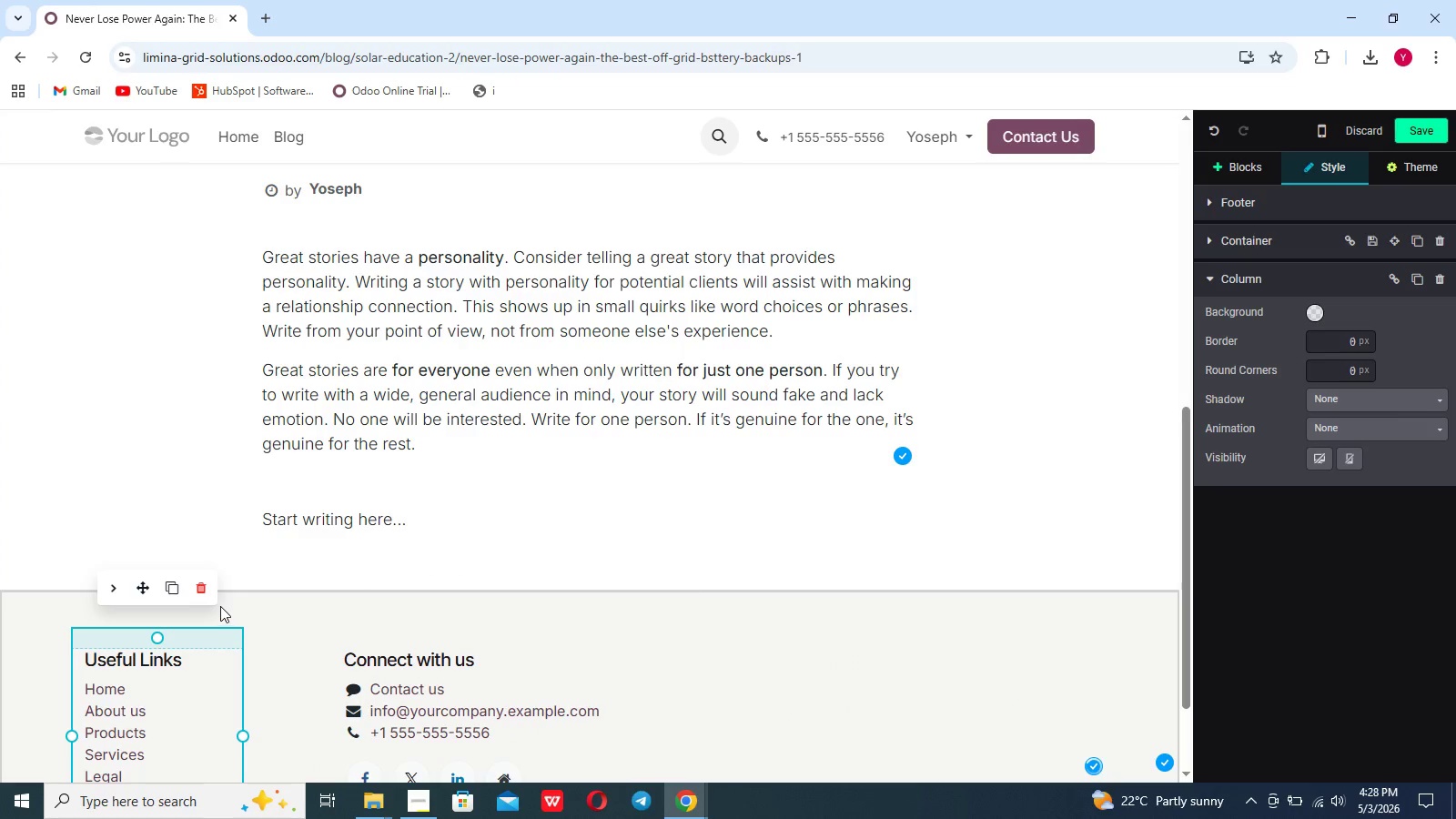 
left_click([207, 596])
 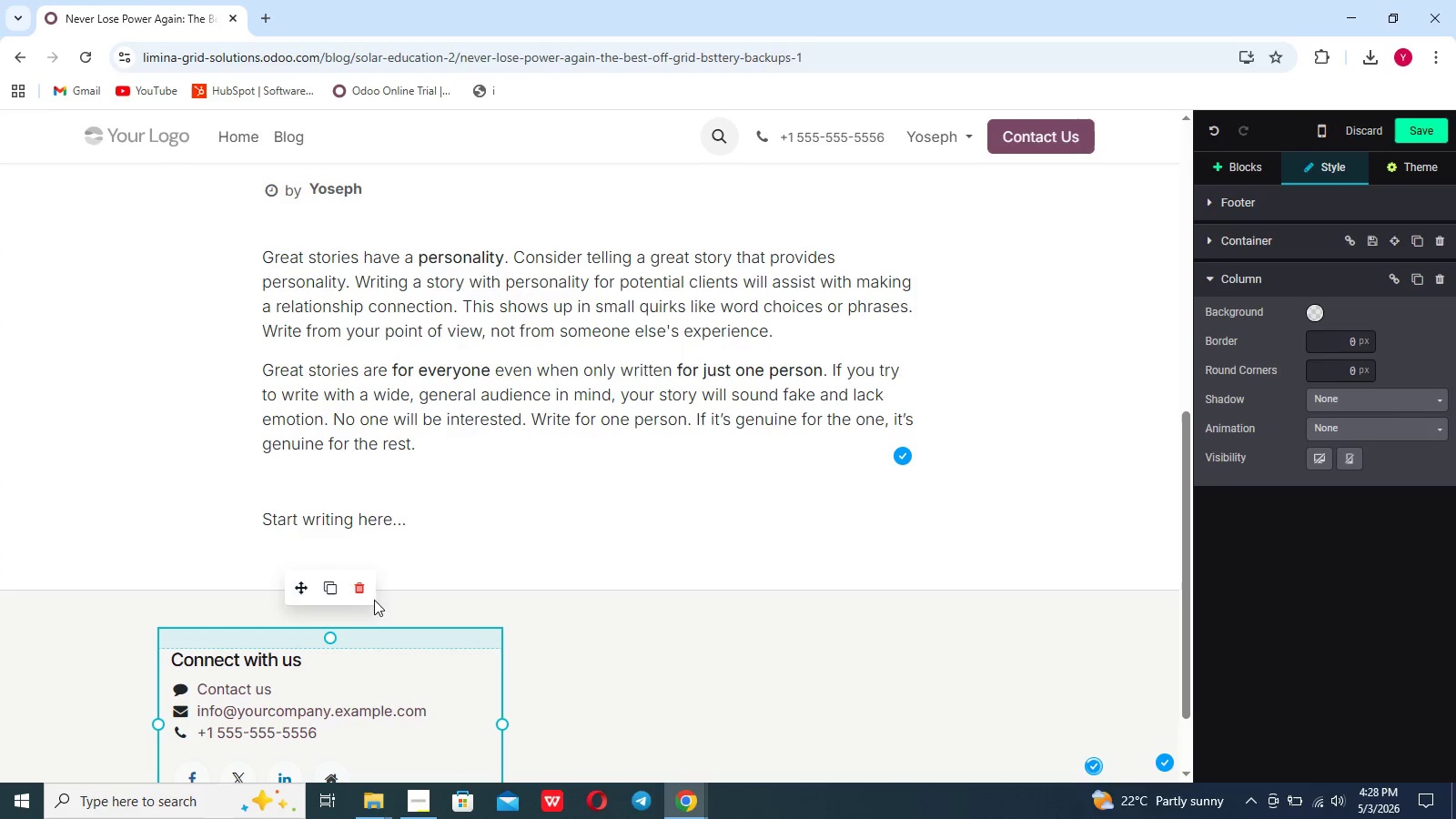 
left_click([365, 598])
 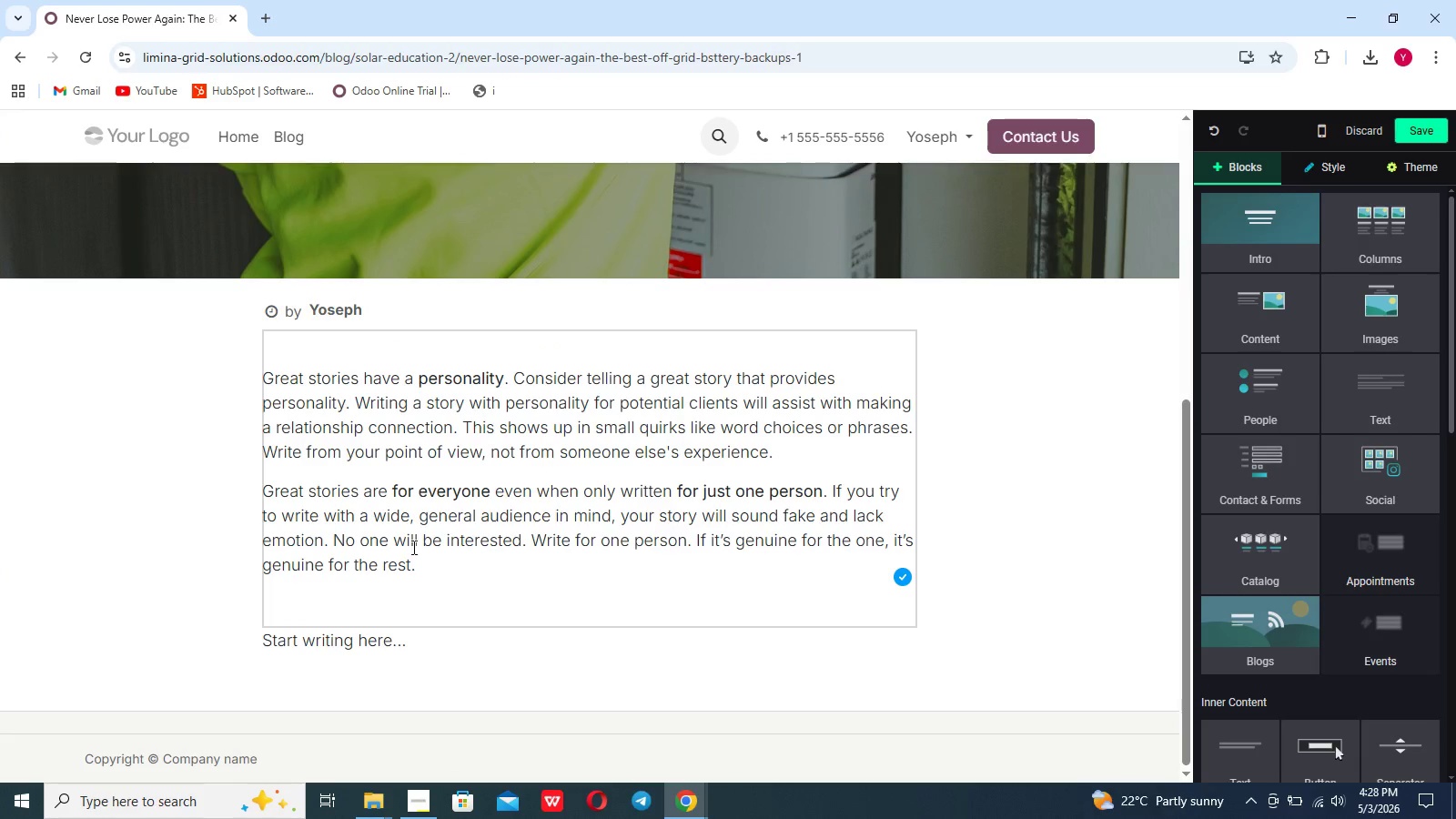 
left_click([412, 549])
 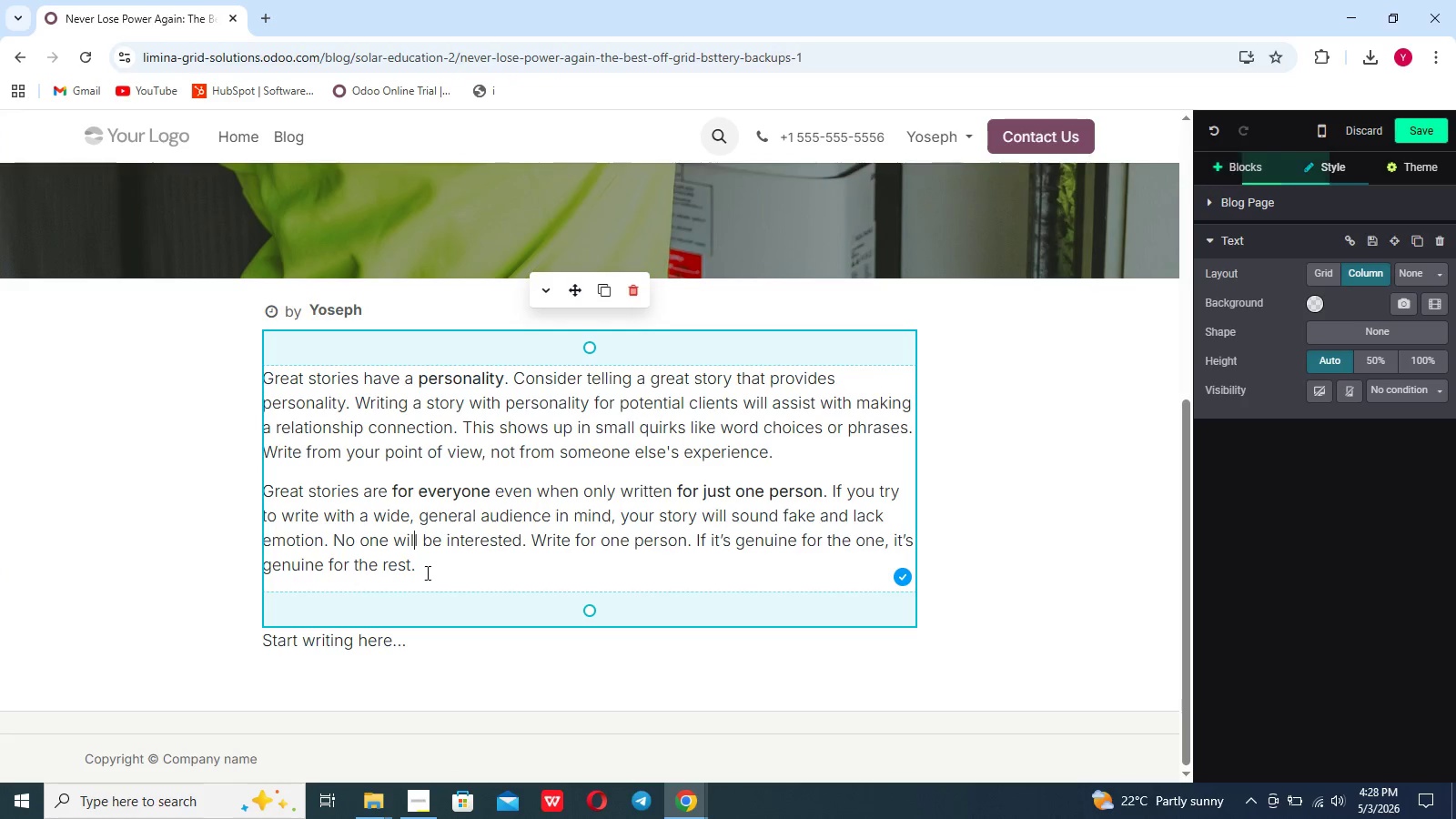 
left_click_drag(start_coordinate=[426, 572], to_coordinate=[255, 373])
 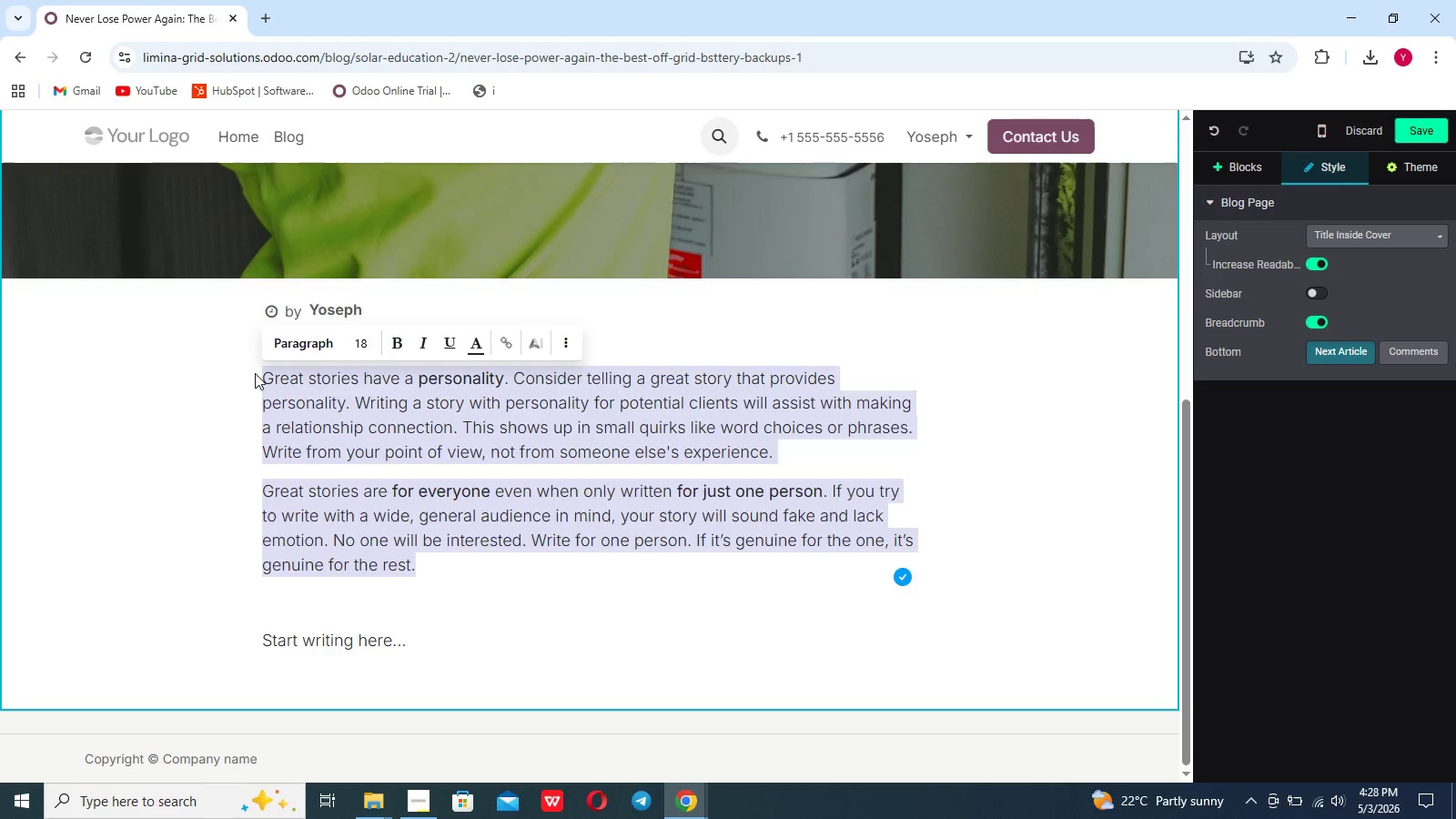 
key(Backspace)
 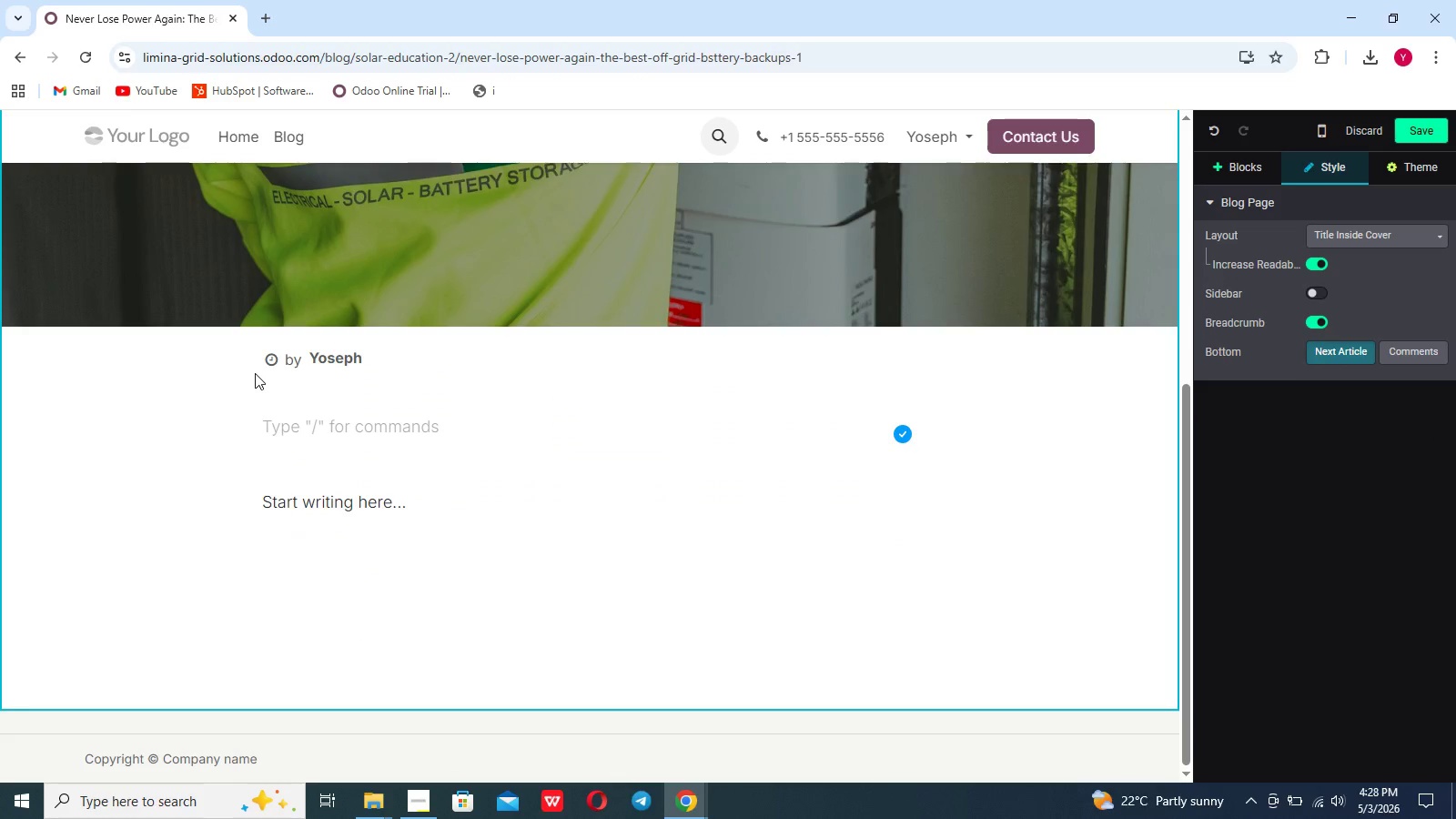 
type(FOR RUral property owners, a f)
key(Backspace)
type(grid outage is more than just a minor inconvenience-it can be a serious disruption)
 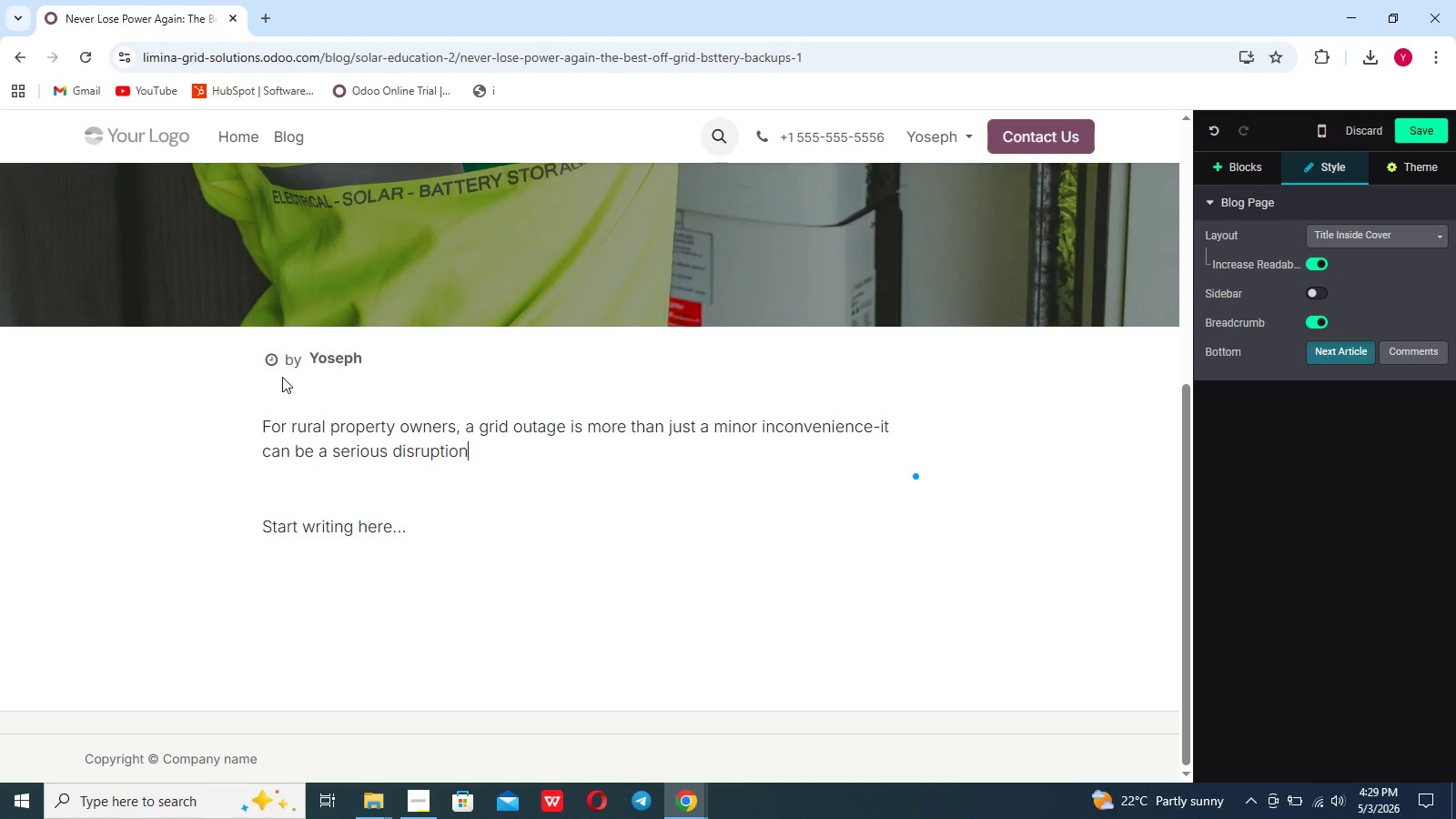 
type( to your)
 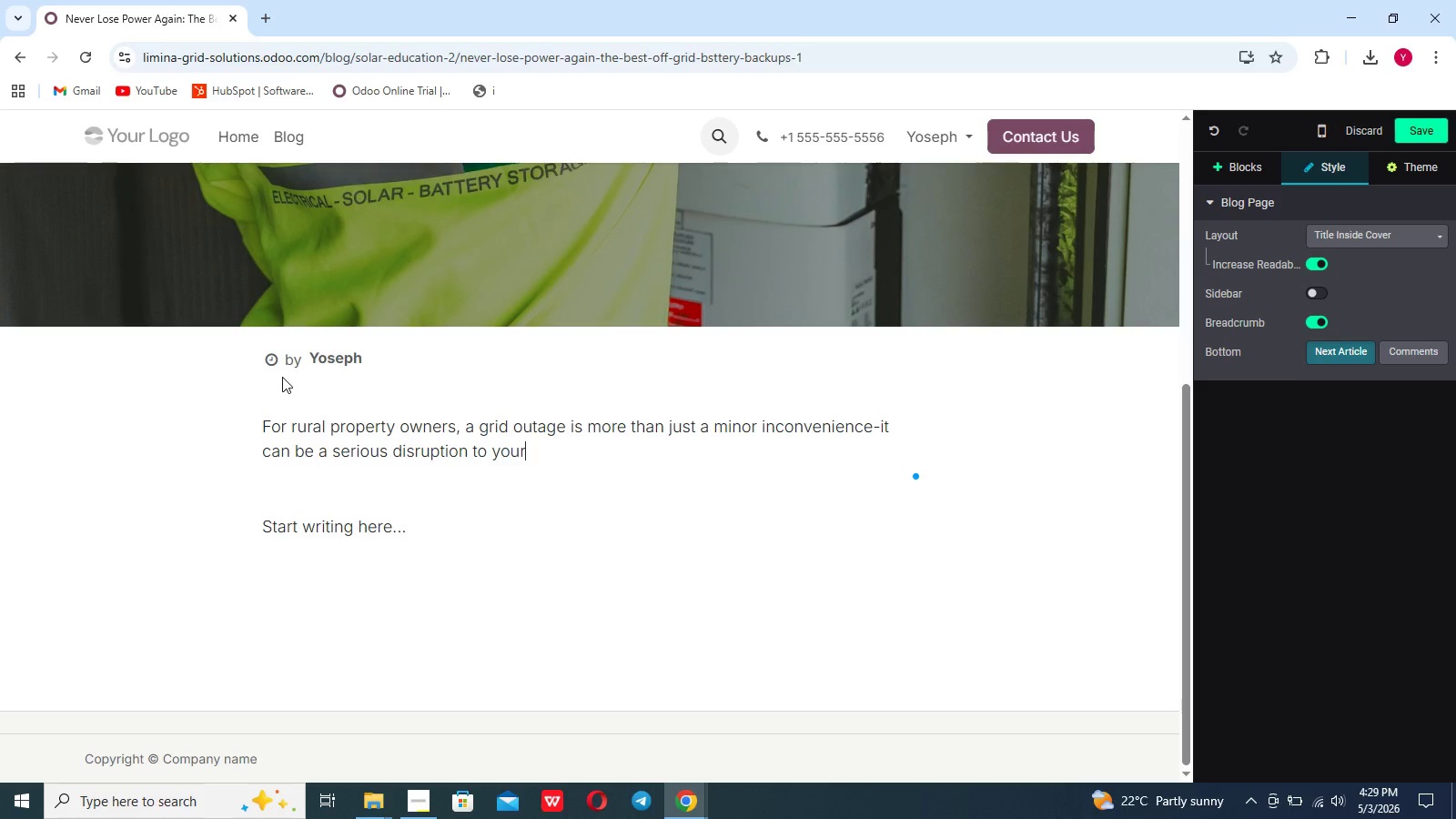 
wait(5.58)
 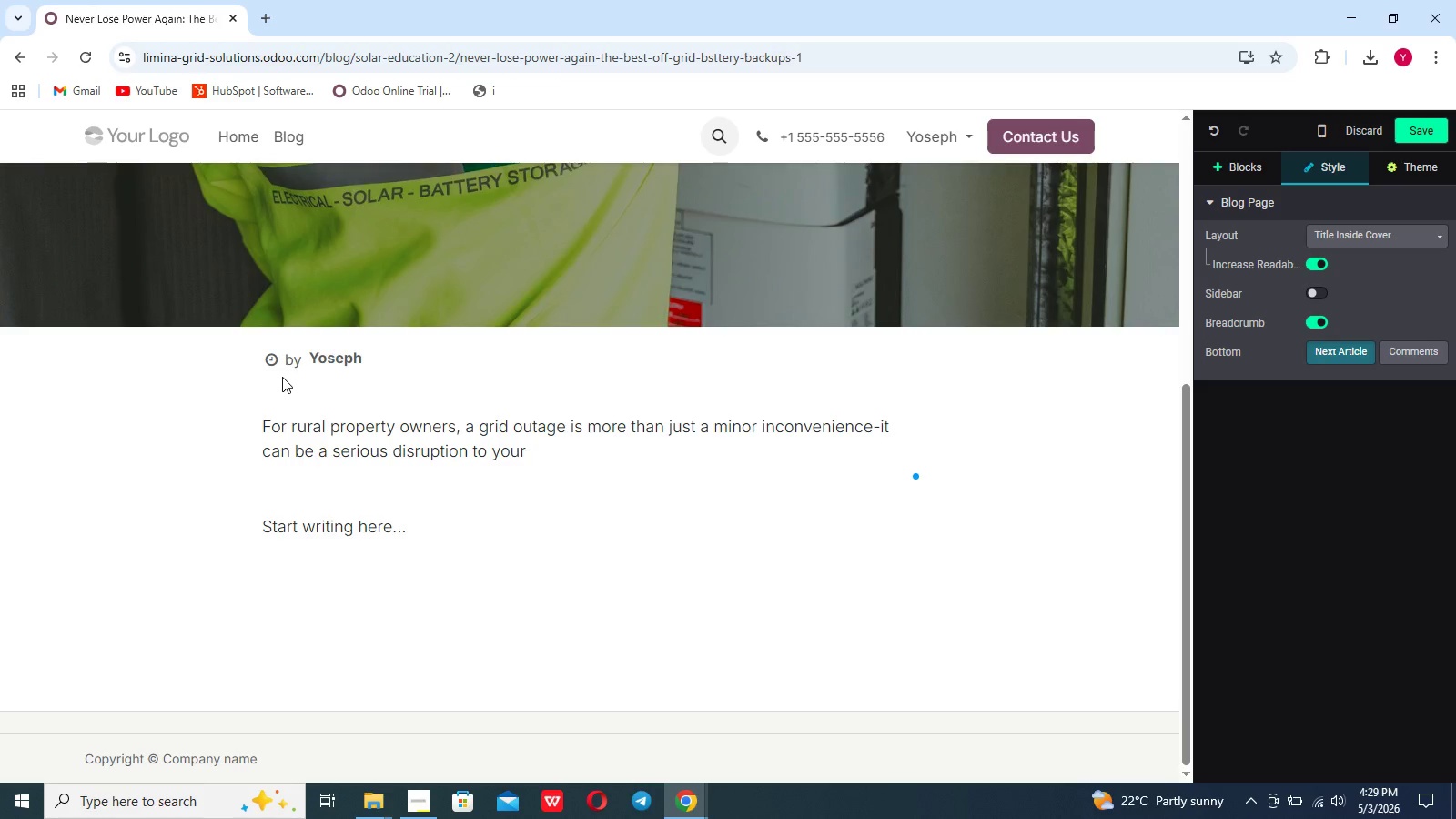 
type( daily life,water supply(id)
key(Backspace)
type(f you really)
 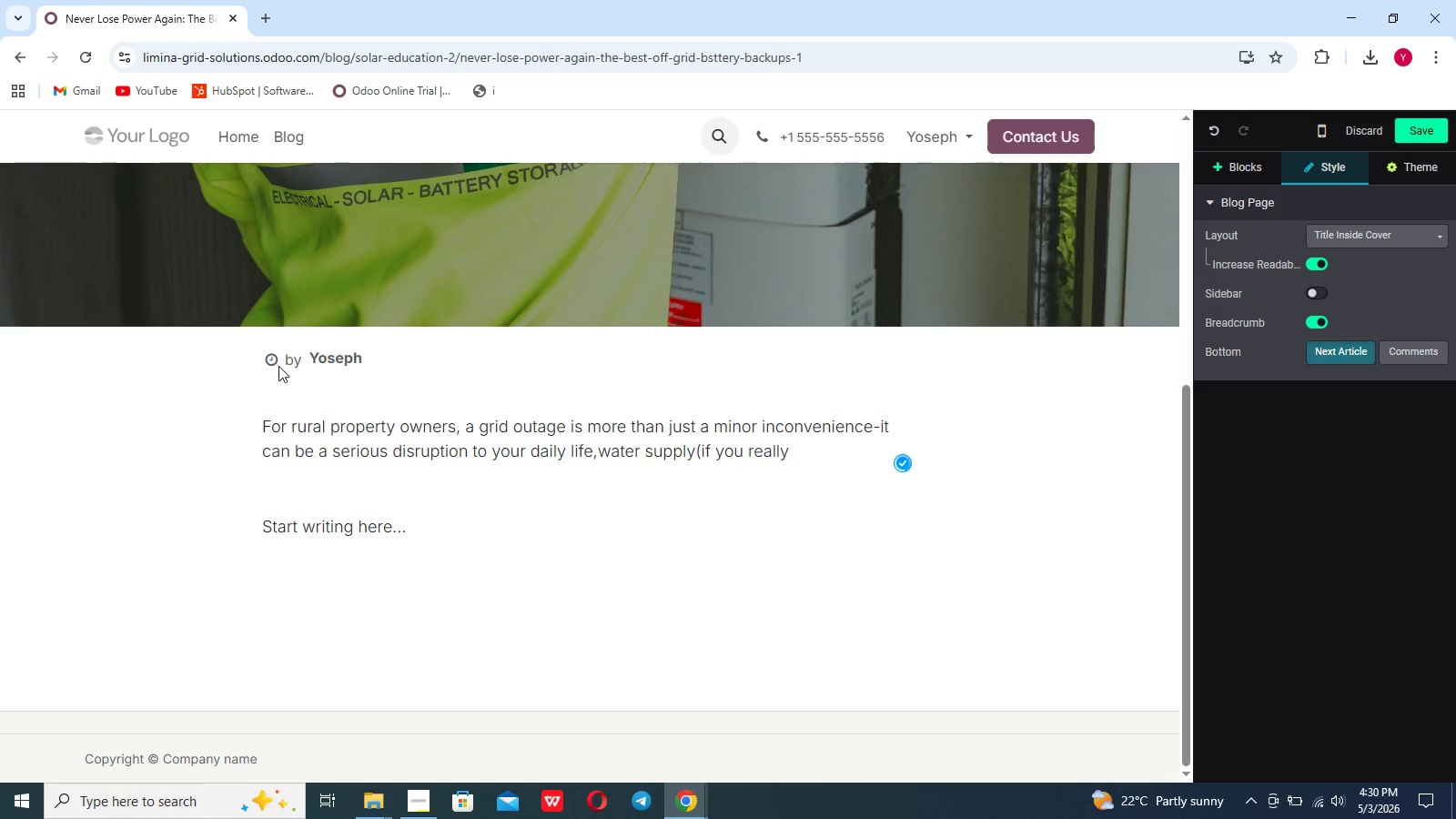 
scroll: coordinate [278, 366], scroll_direction: none, amount: 0.0
 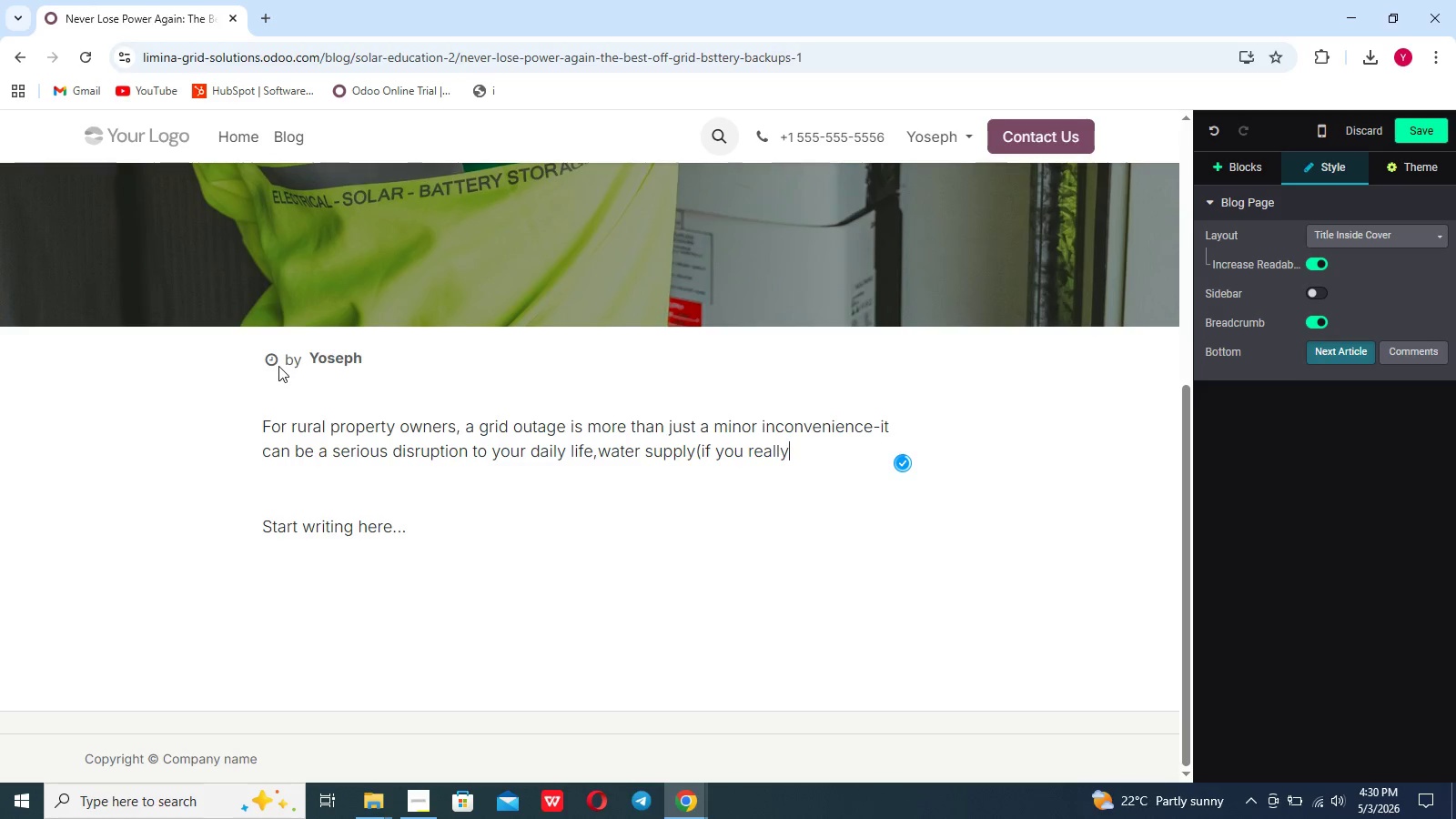 
key(Backspace)
key(Backspace)
key(Backspace)
key(Backspace)
type(ly on)
 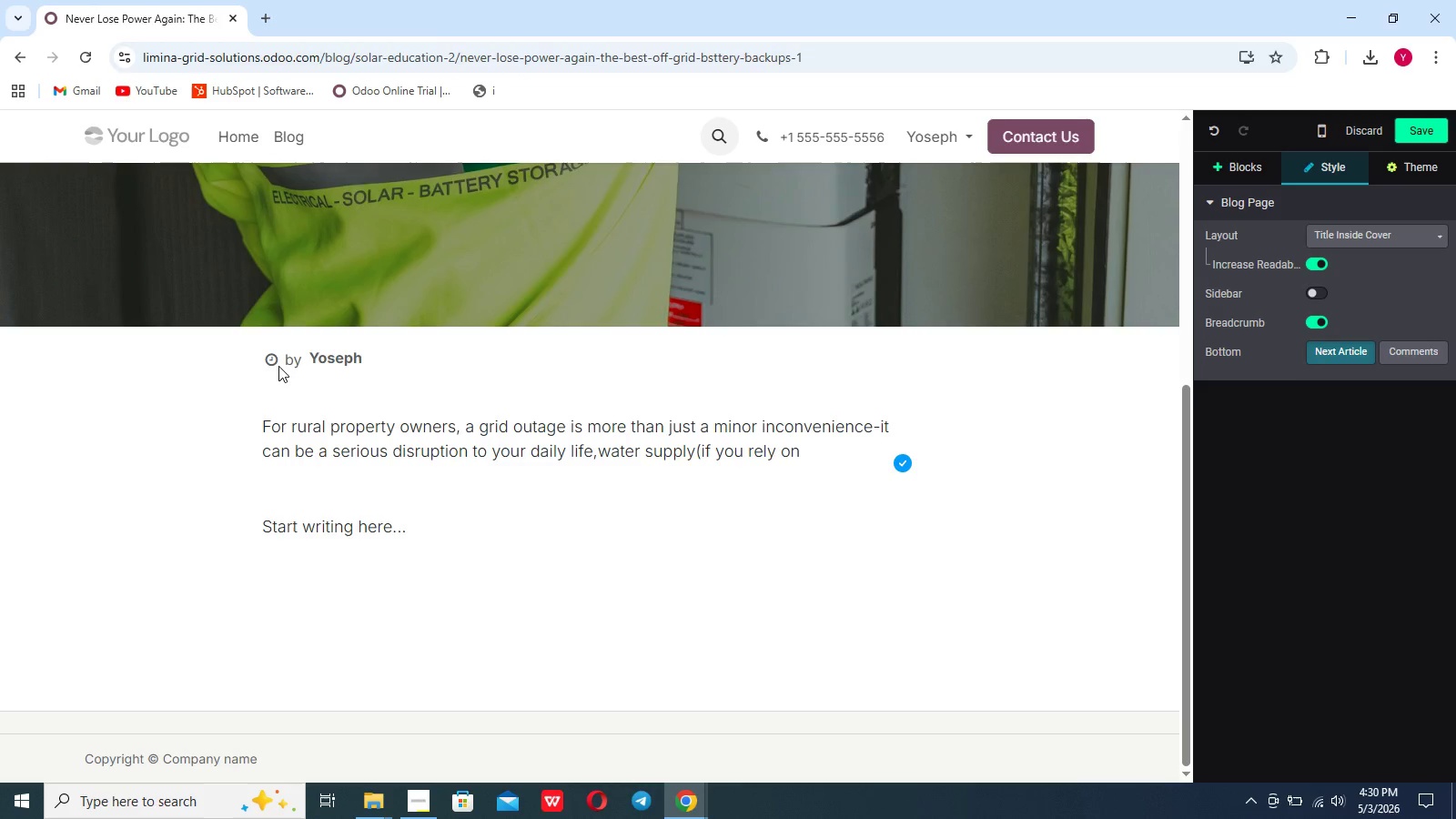 
type( a well pump)
 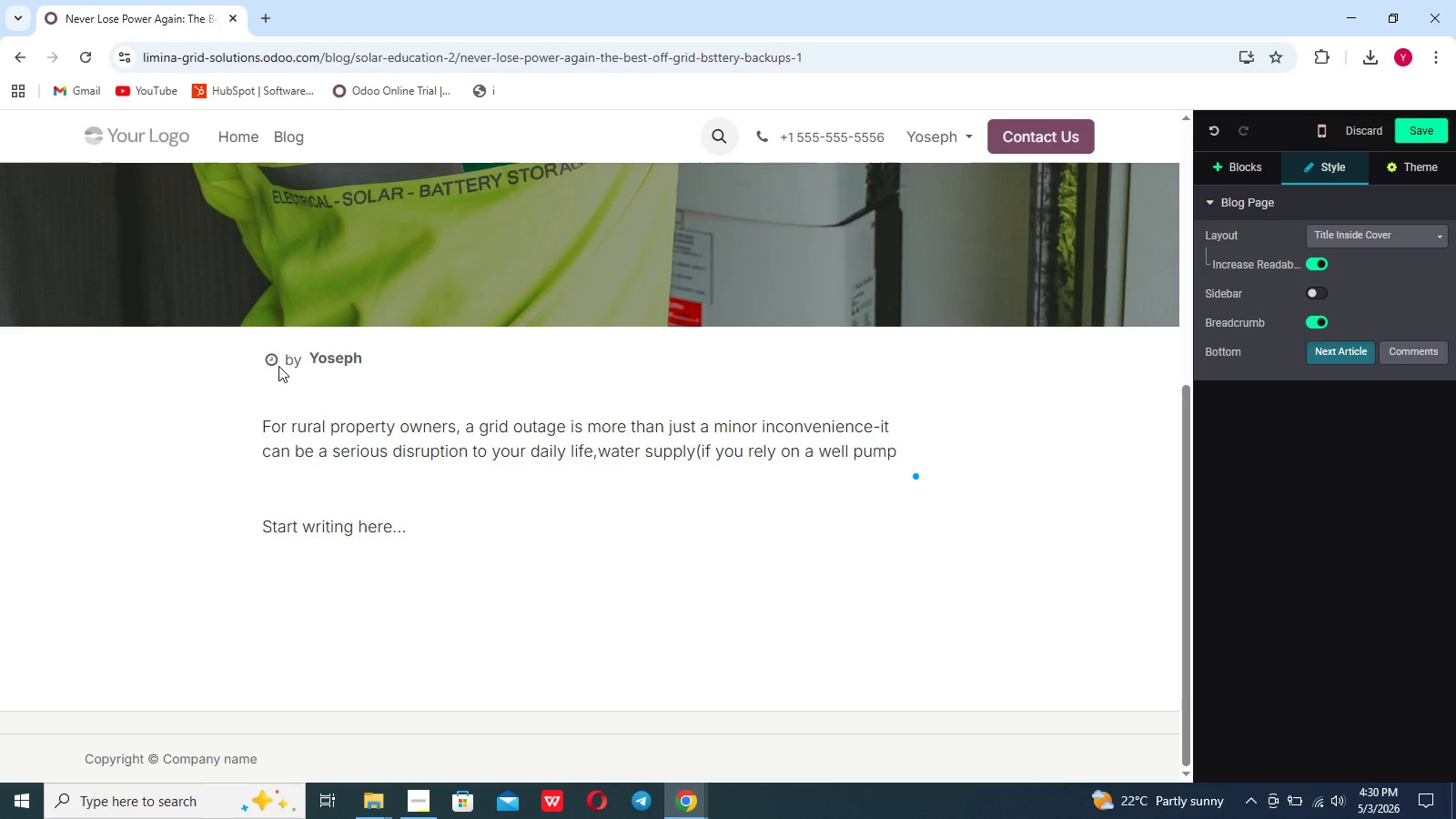 
key(Shift+0)
 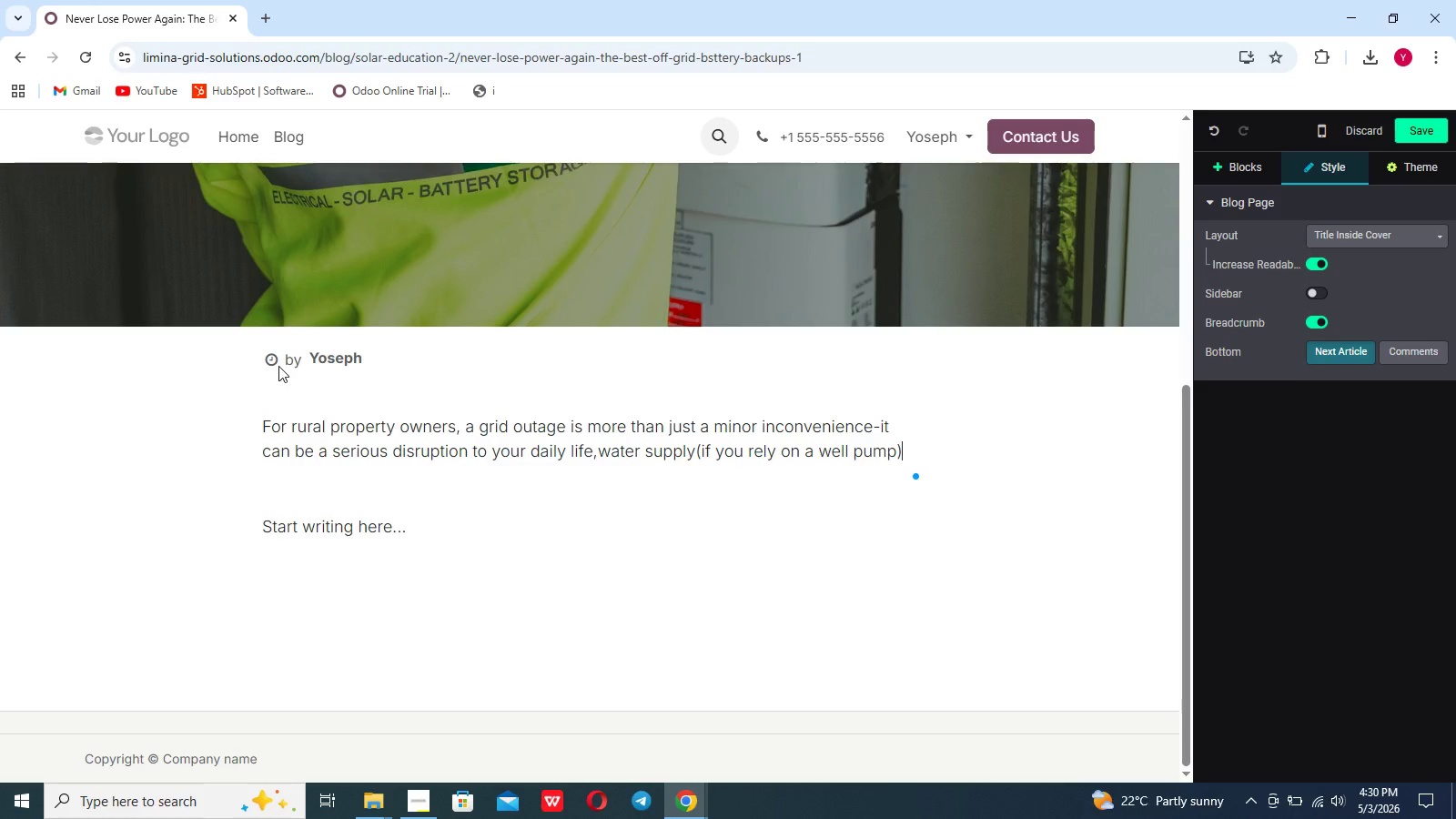 
type(,and safety.The )
 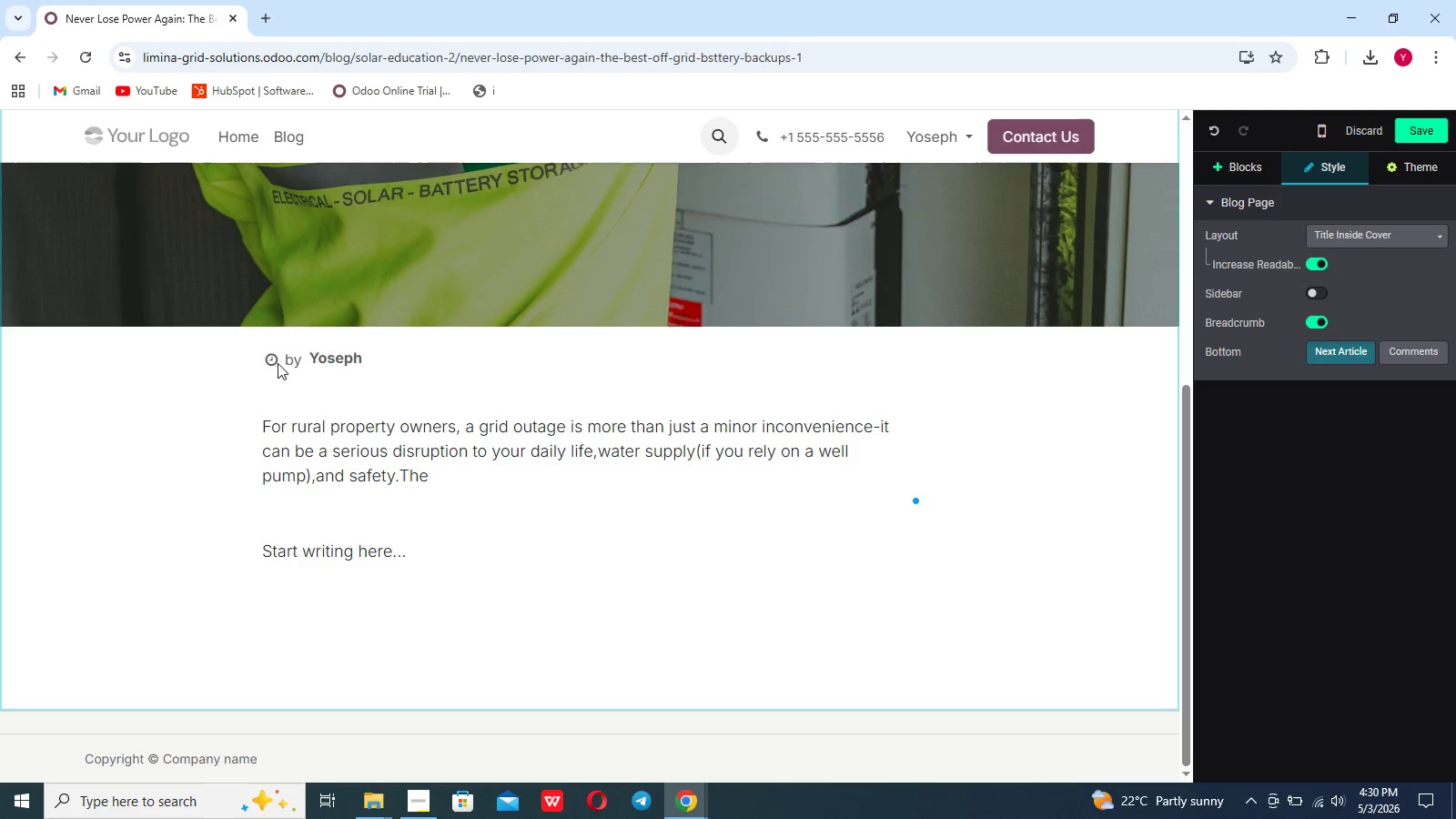 
type(traditional solution has always been a noisy, gas-gu)
 